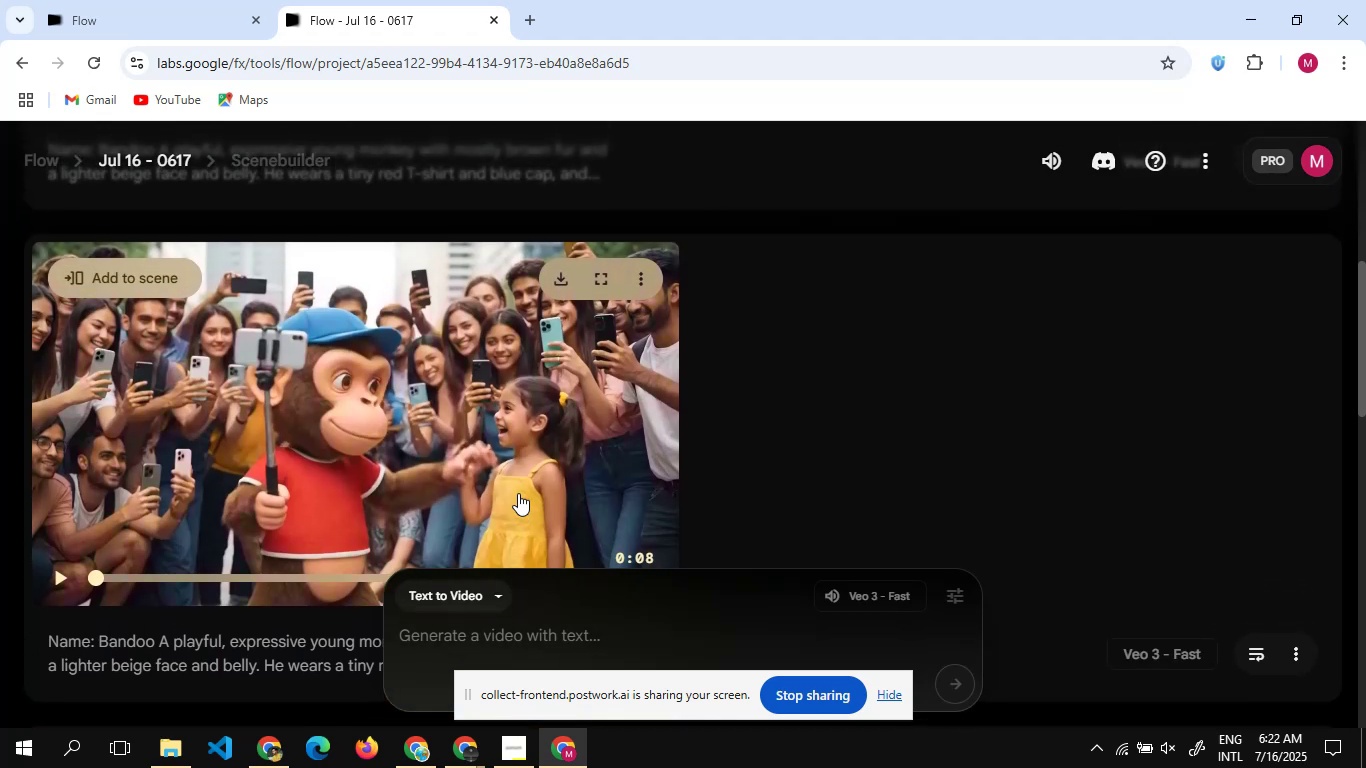 
scroll: coordinate [518, 493], scroll_direction: up, amount: 1.0
 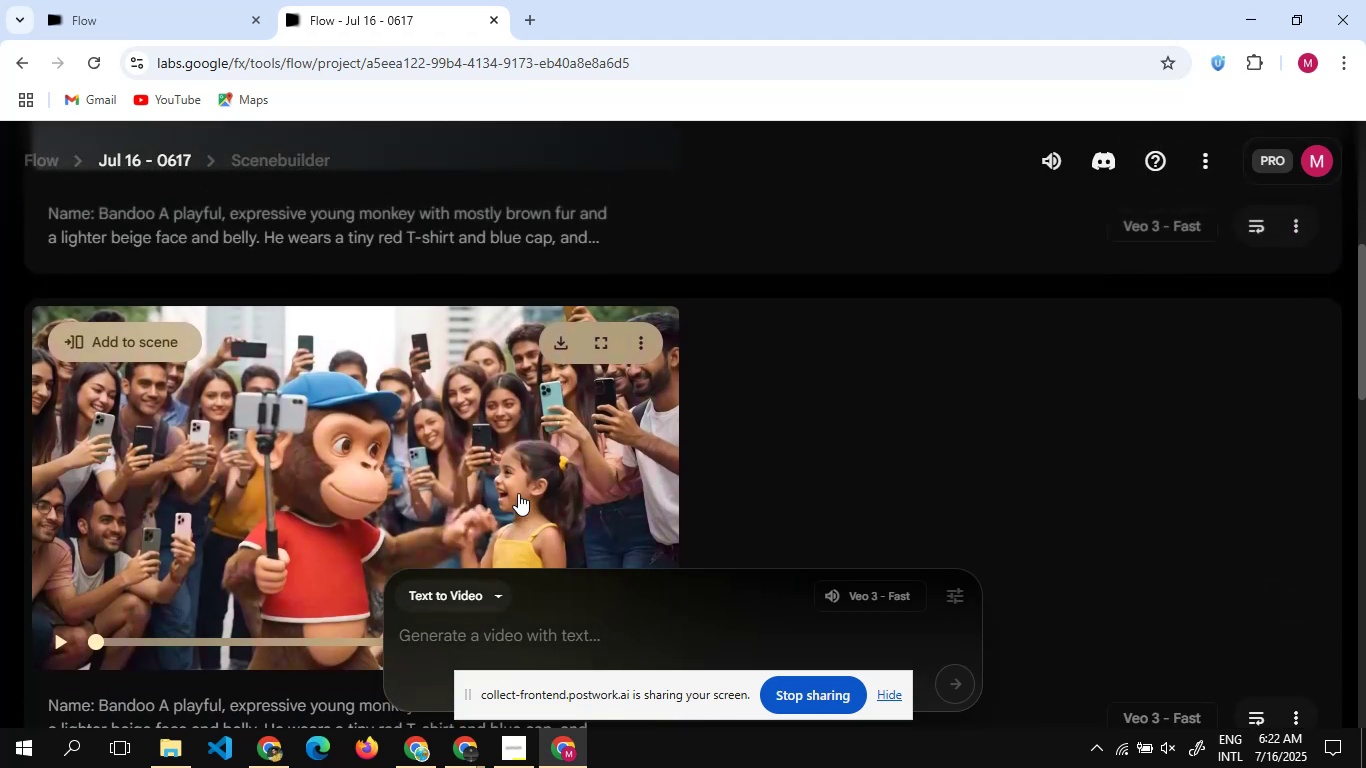 
scroll: coordinate [518, 493], scroll_direction: none, amount: 0.0
 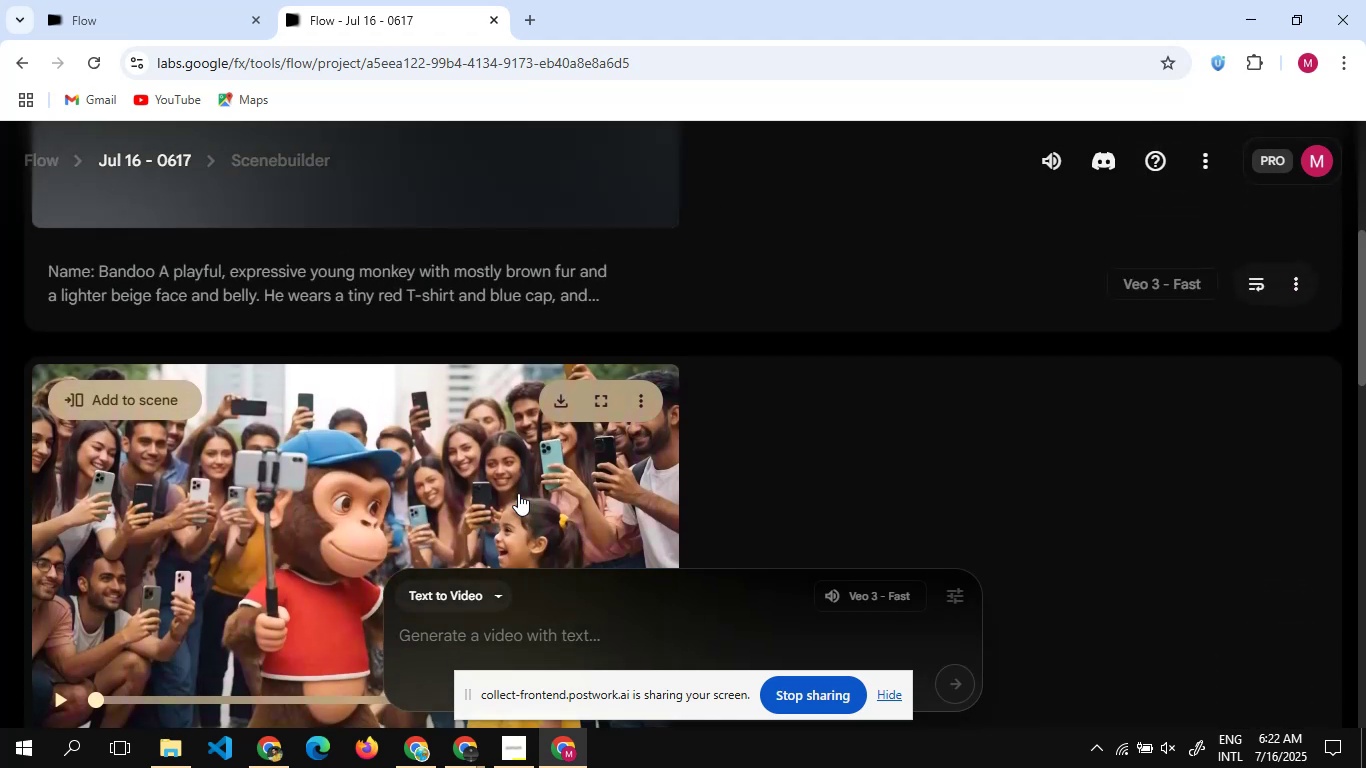 
scroll: coordinate [518, 493], scroll_direction: up, amount: 3.0
 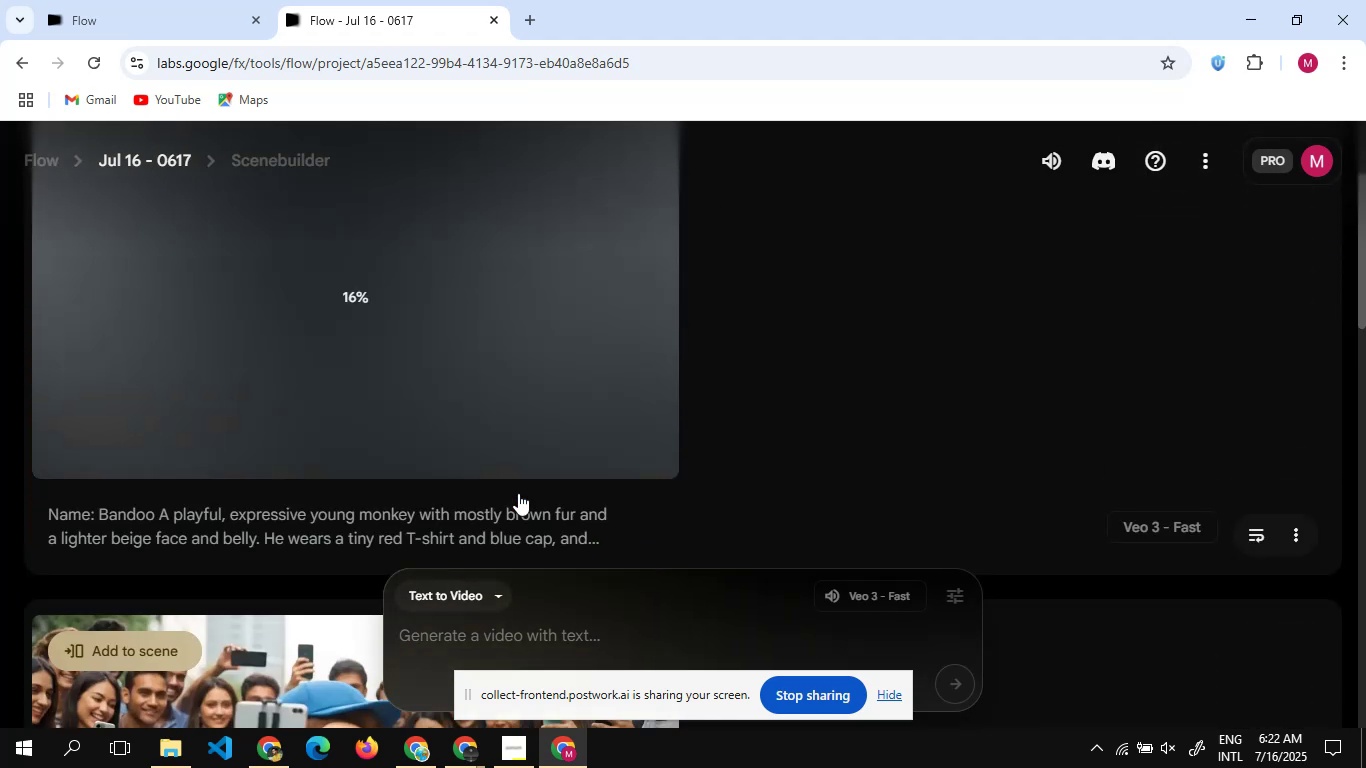 
scroll: coordinate [518, 493], scroll_direction: none, amount: 0.0
 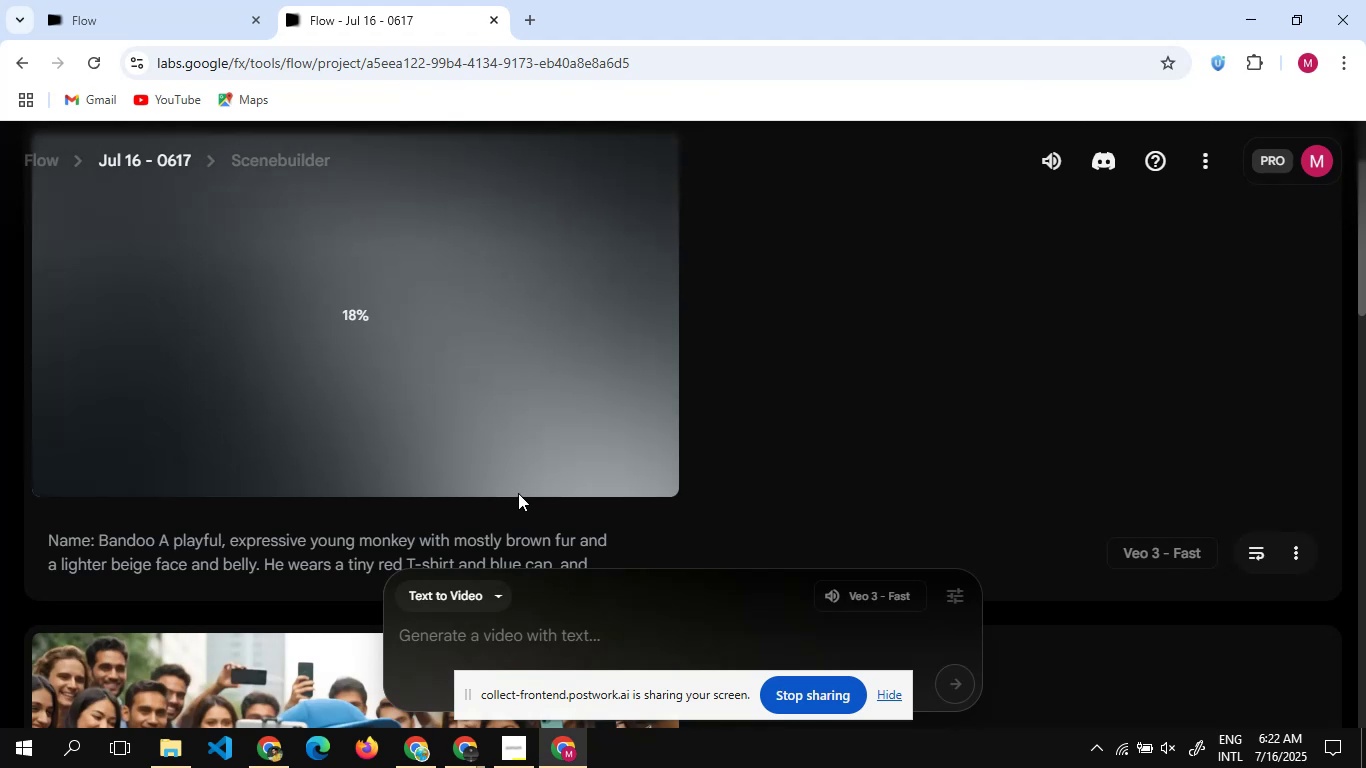 
scroll: coordinate [518, 493], scroll_direction: up, amount: 3.0
 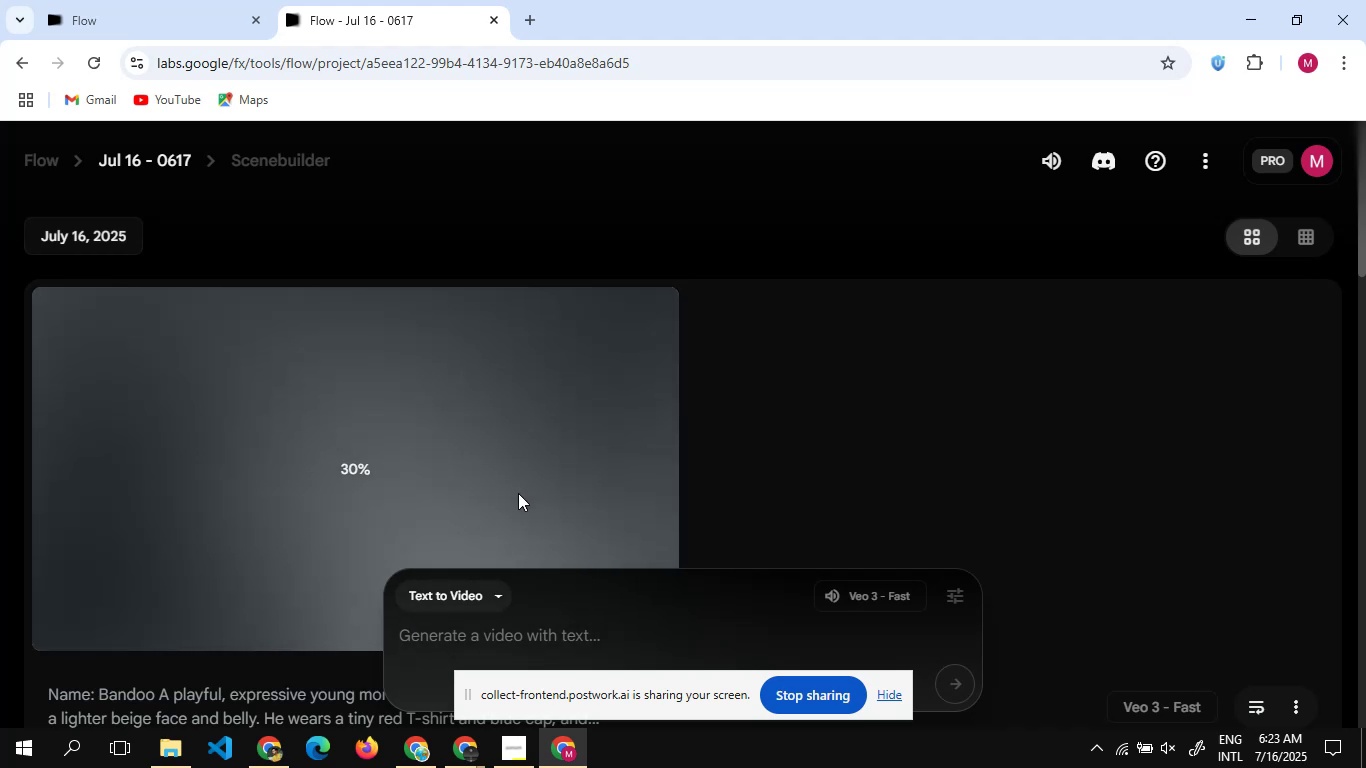 
wait(6.23)
 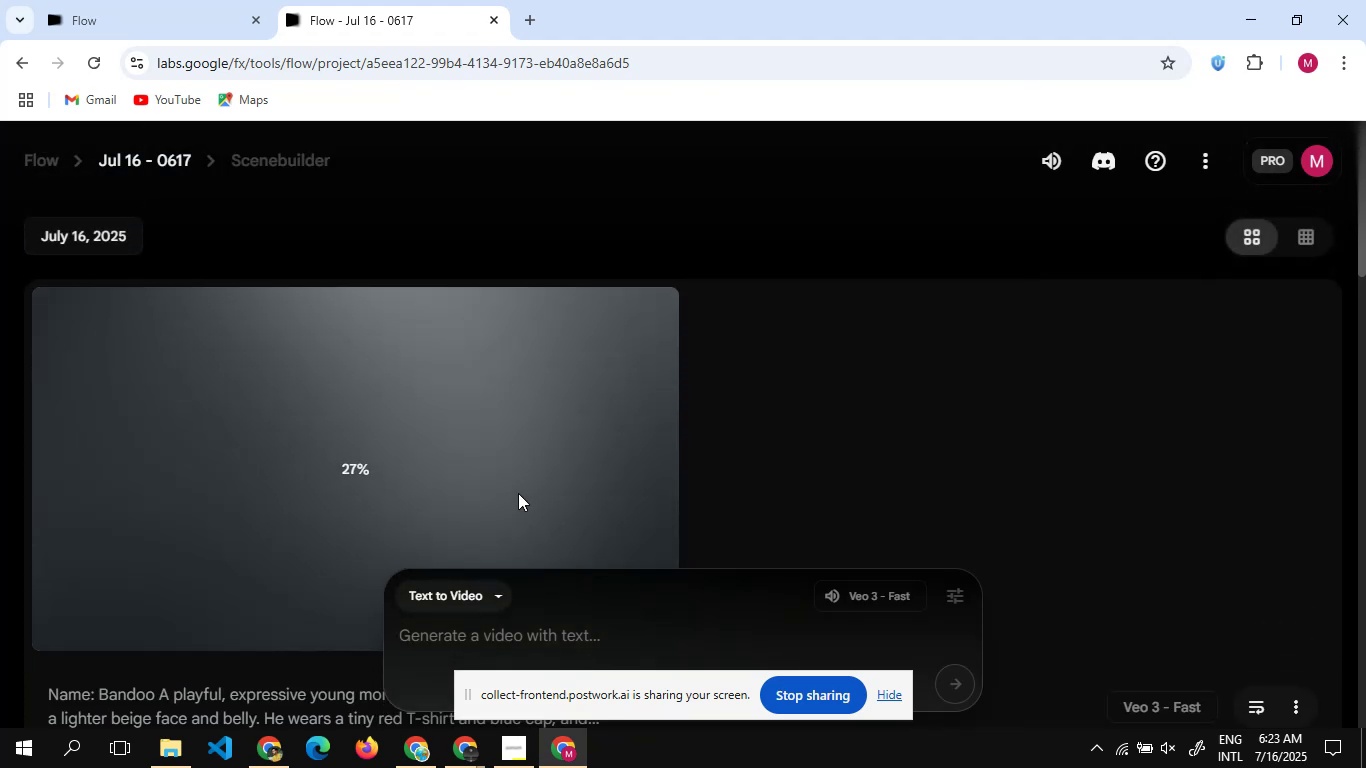 
left_click([409, 756])
 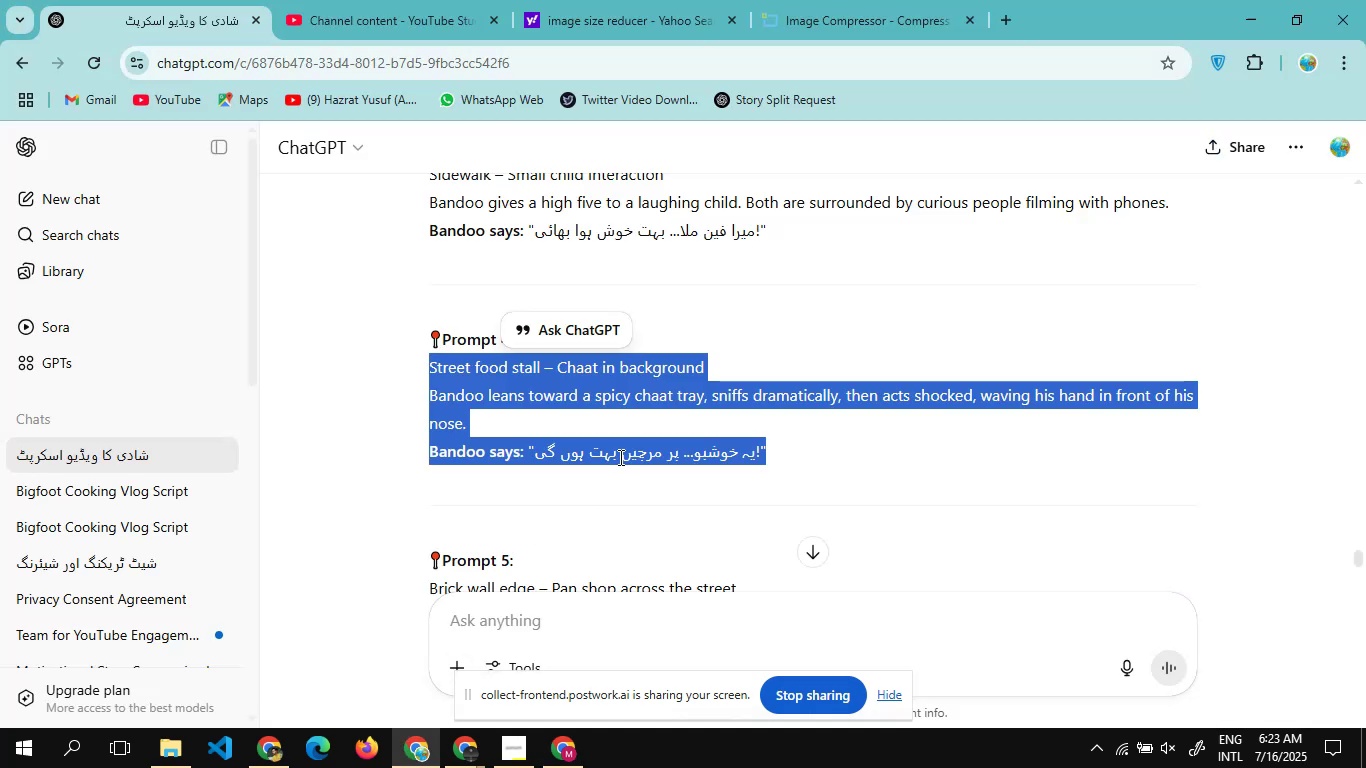 
scroll: coordinate [619, 457], scroll_direction: up, amount: 11.0
 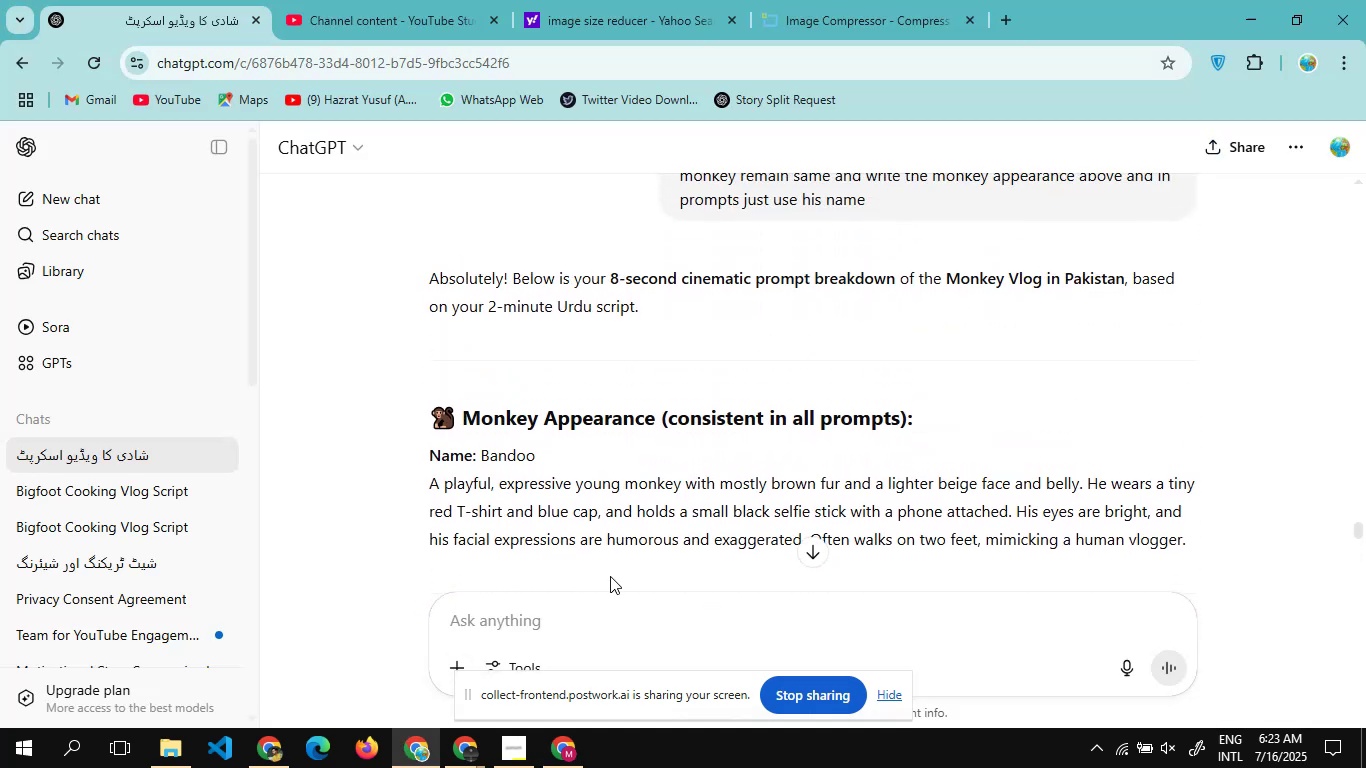 
left_click_drag(start_coordinate=[610, 576], to_coordinate=[402, 459])
 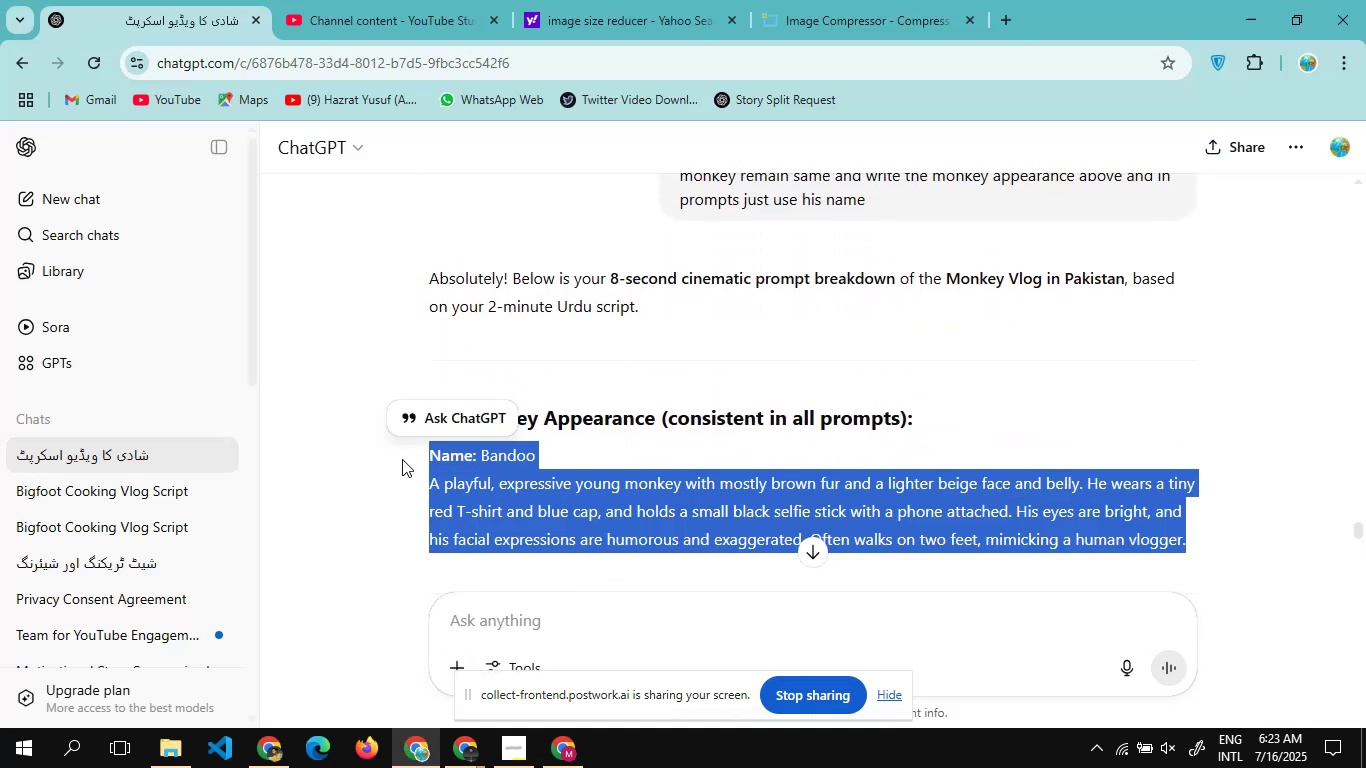 
key(Control+C)
 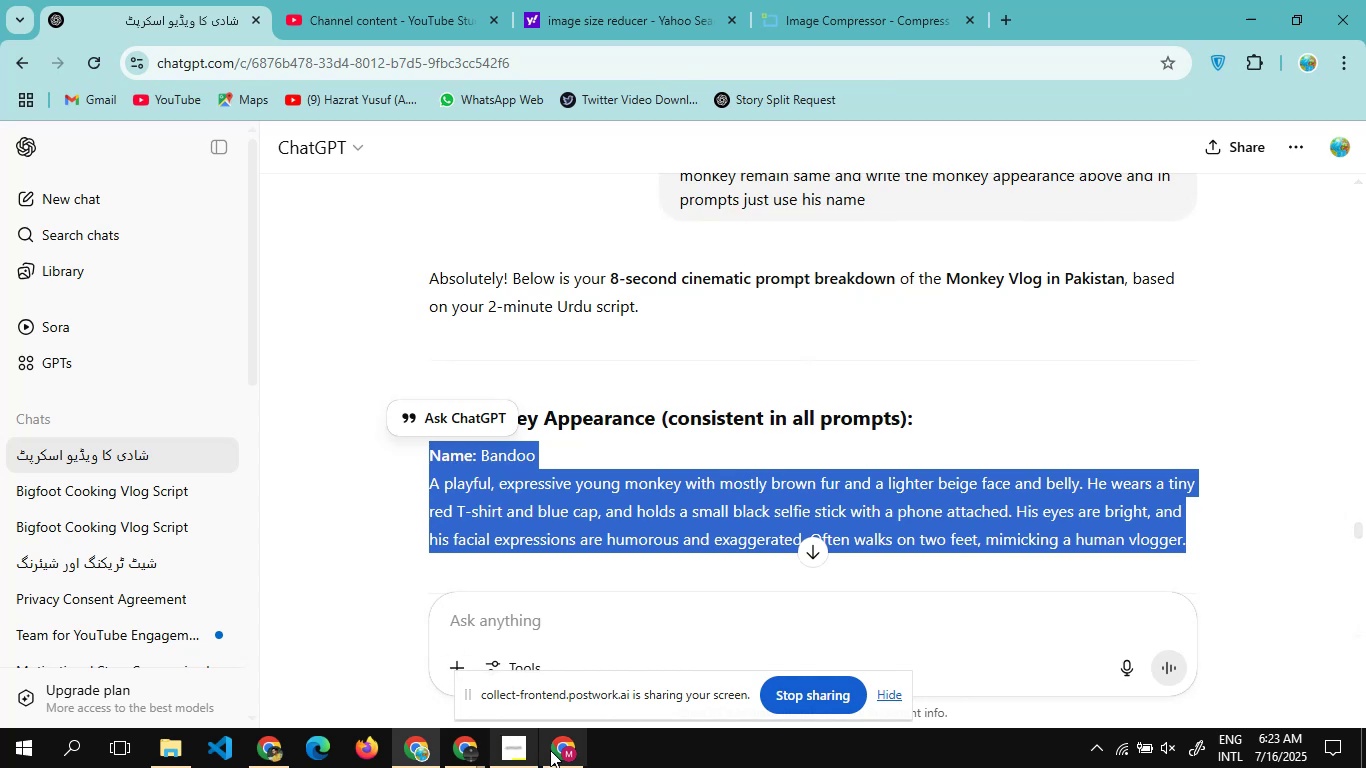 
left_click([562, 750])
 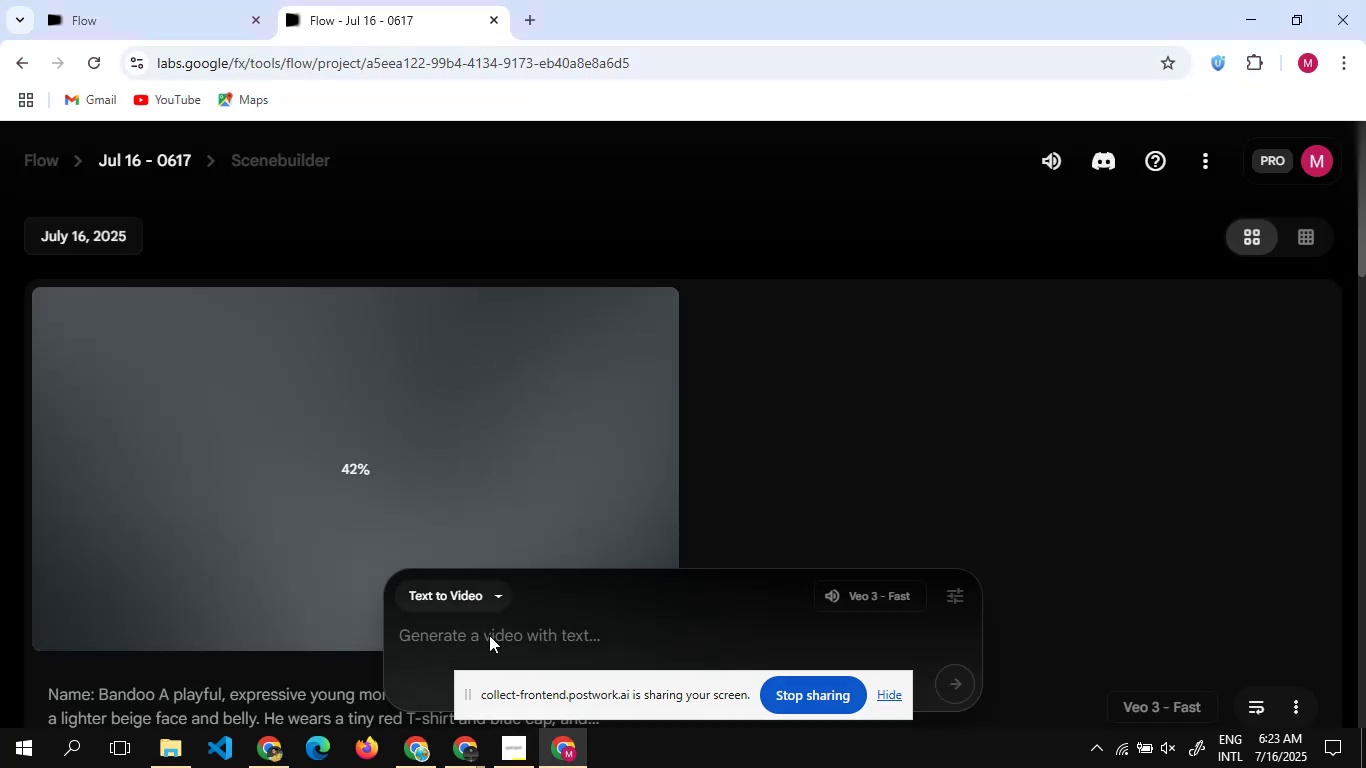 
left_click([489, 631])
 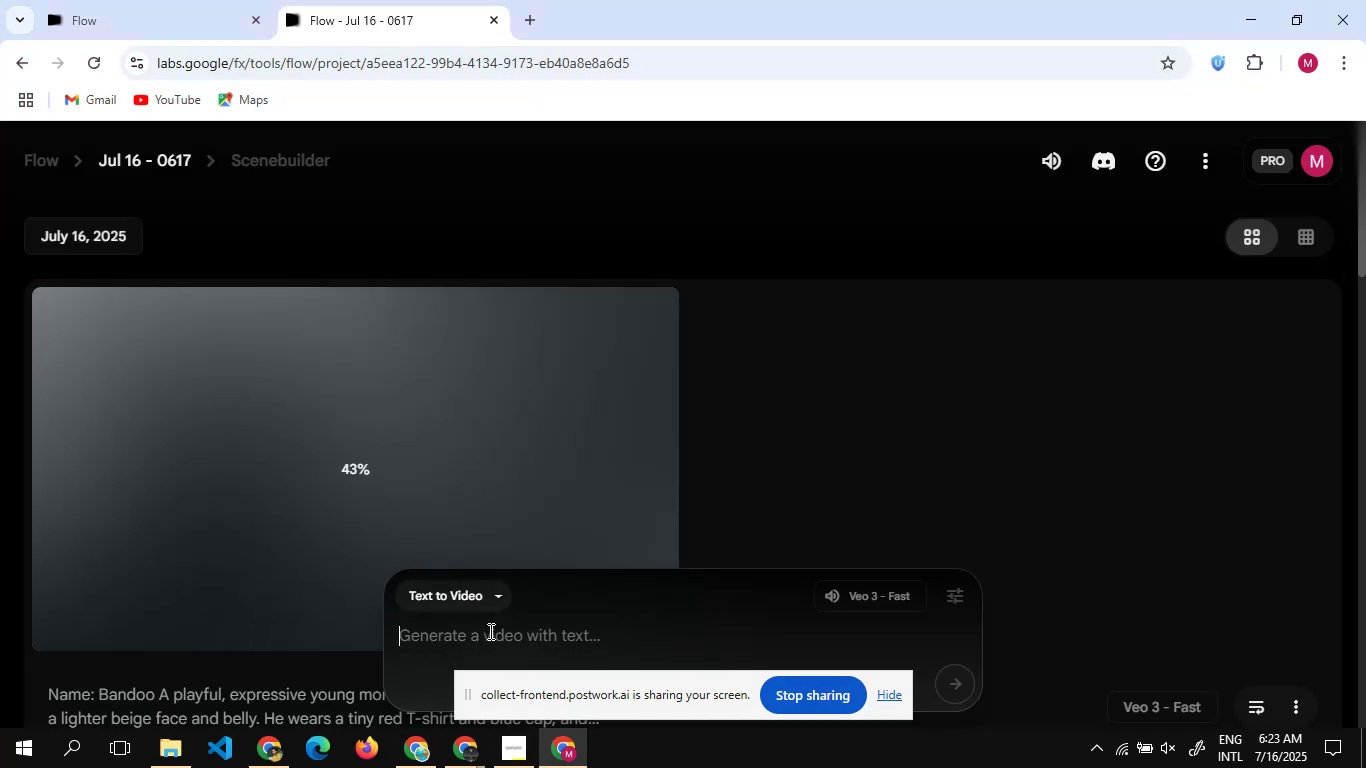 
key(Control+V)
 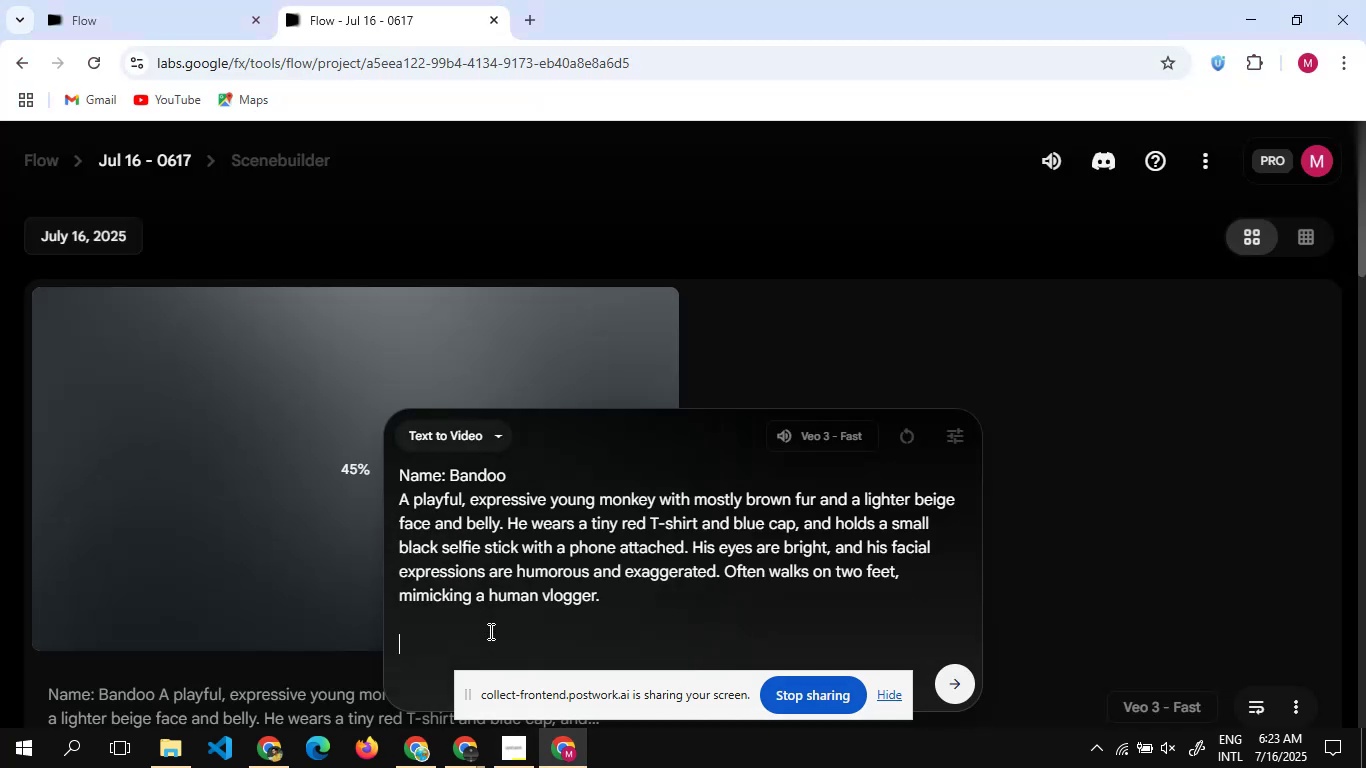 
hold_key(key=AltLeft, duration=0.64)
 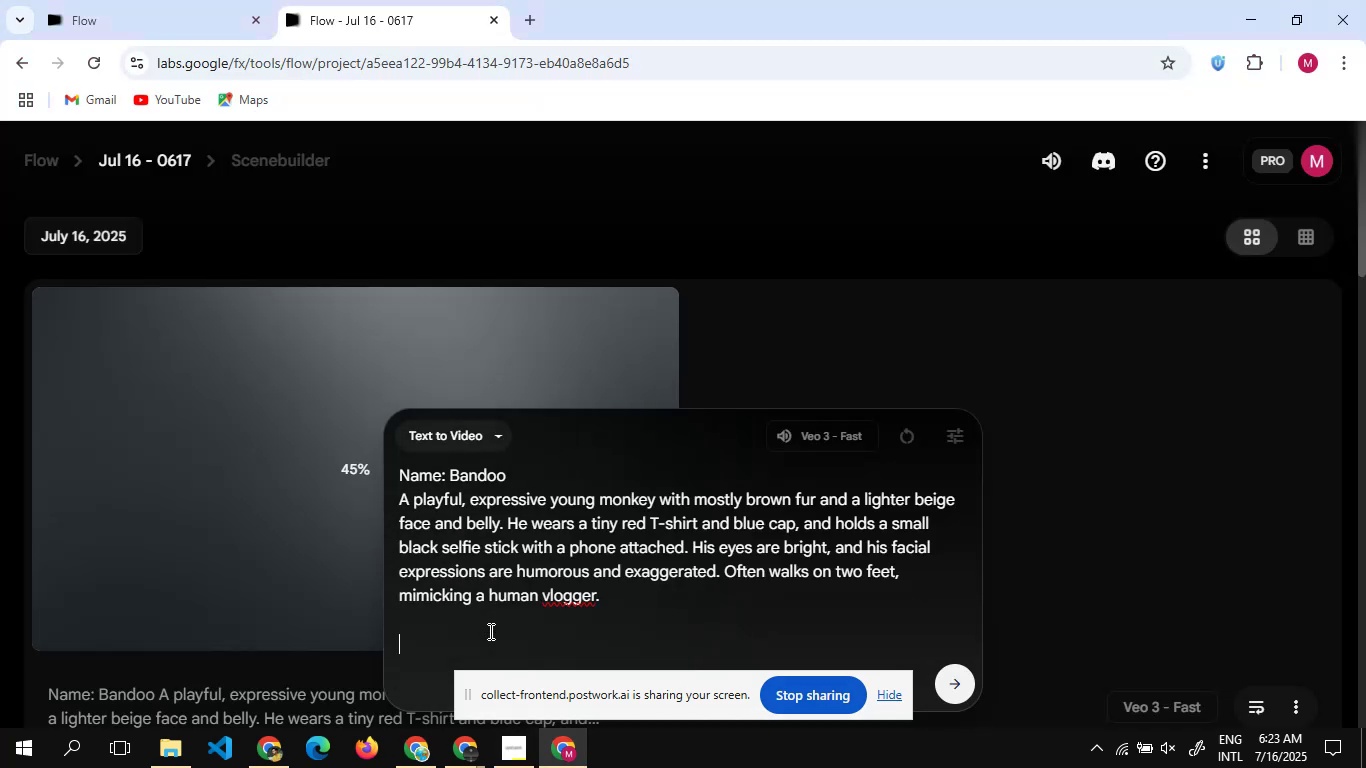 
hold_key(key=Tab, duration=22.59)
 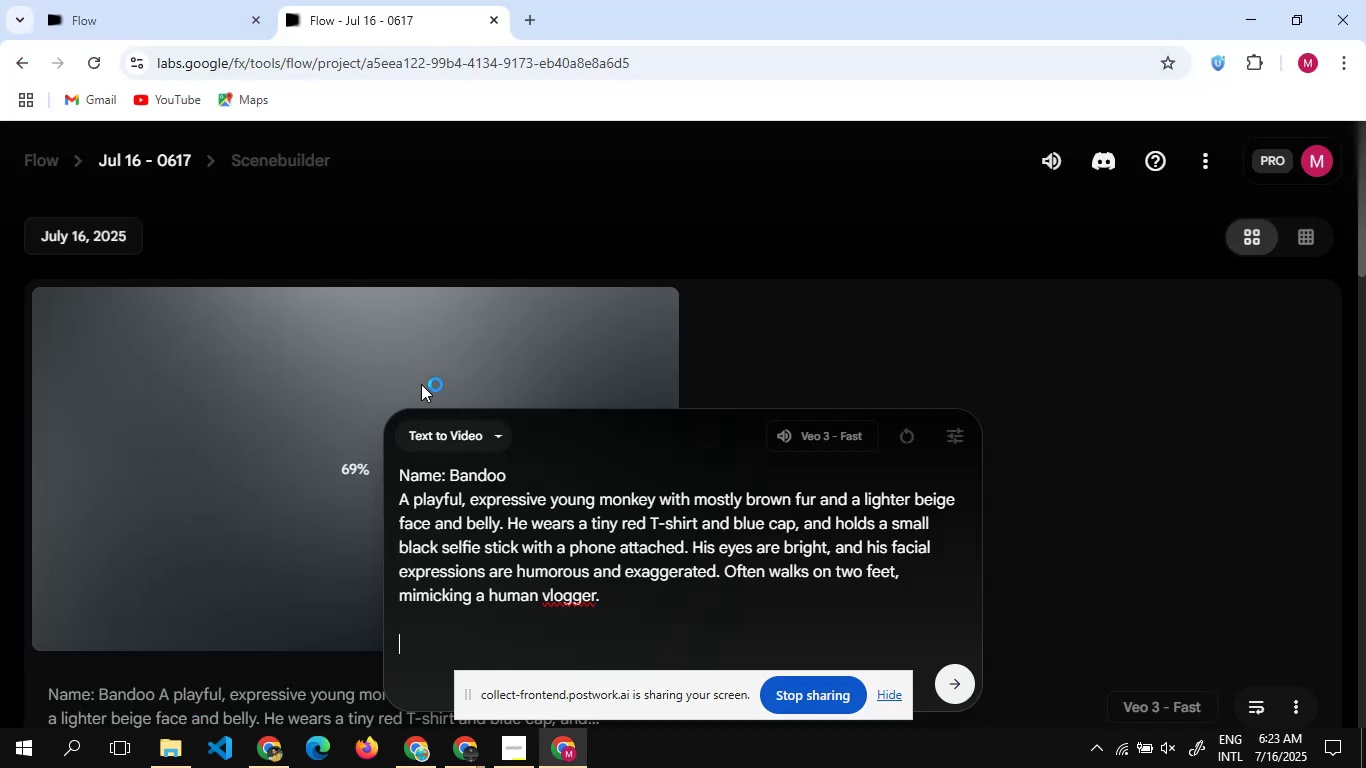 
scroll: coordinate [513, 412], scroll_direction: down, amount: 4.0
 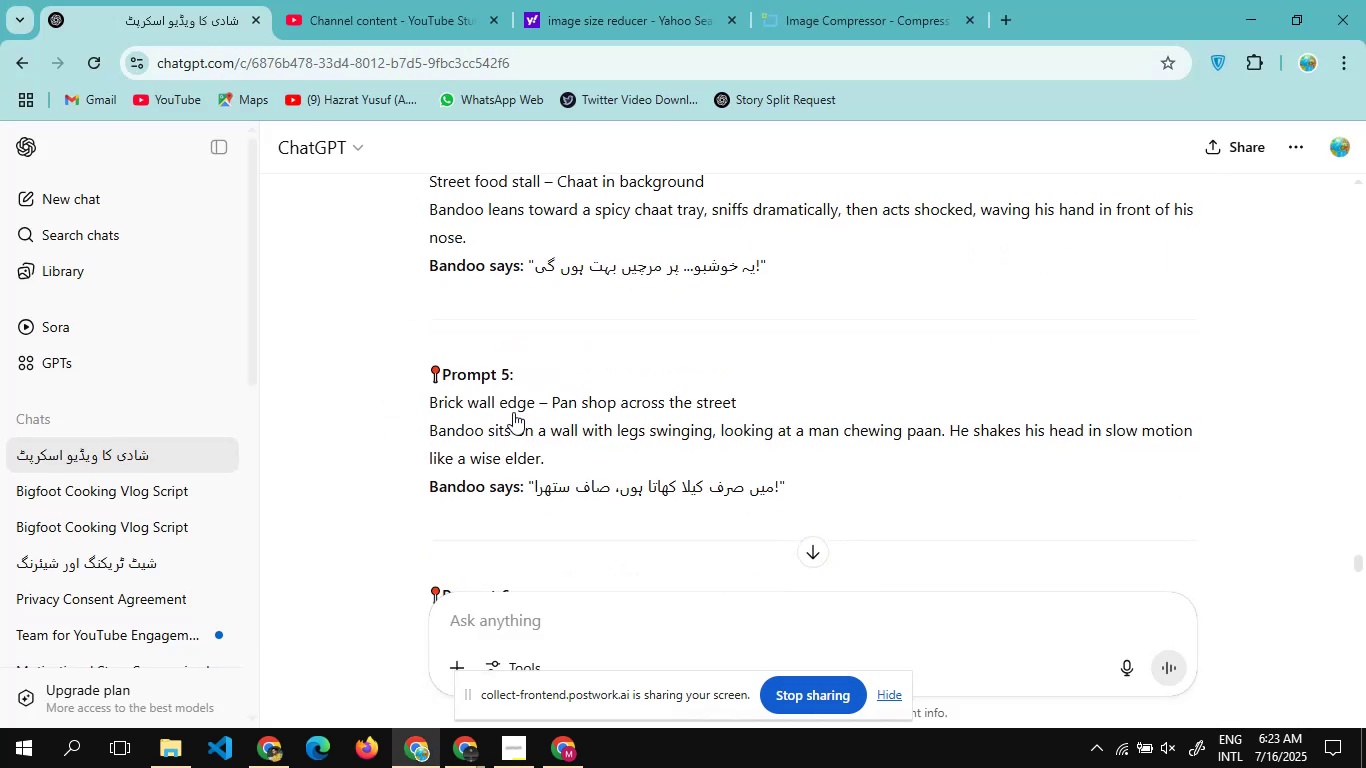 
scroll: coordinate [513, 412], scroll_direction: none, amount: 0.0
 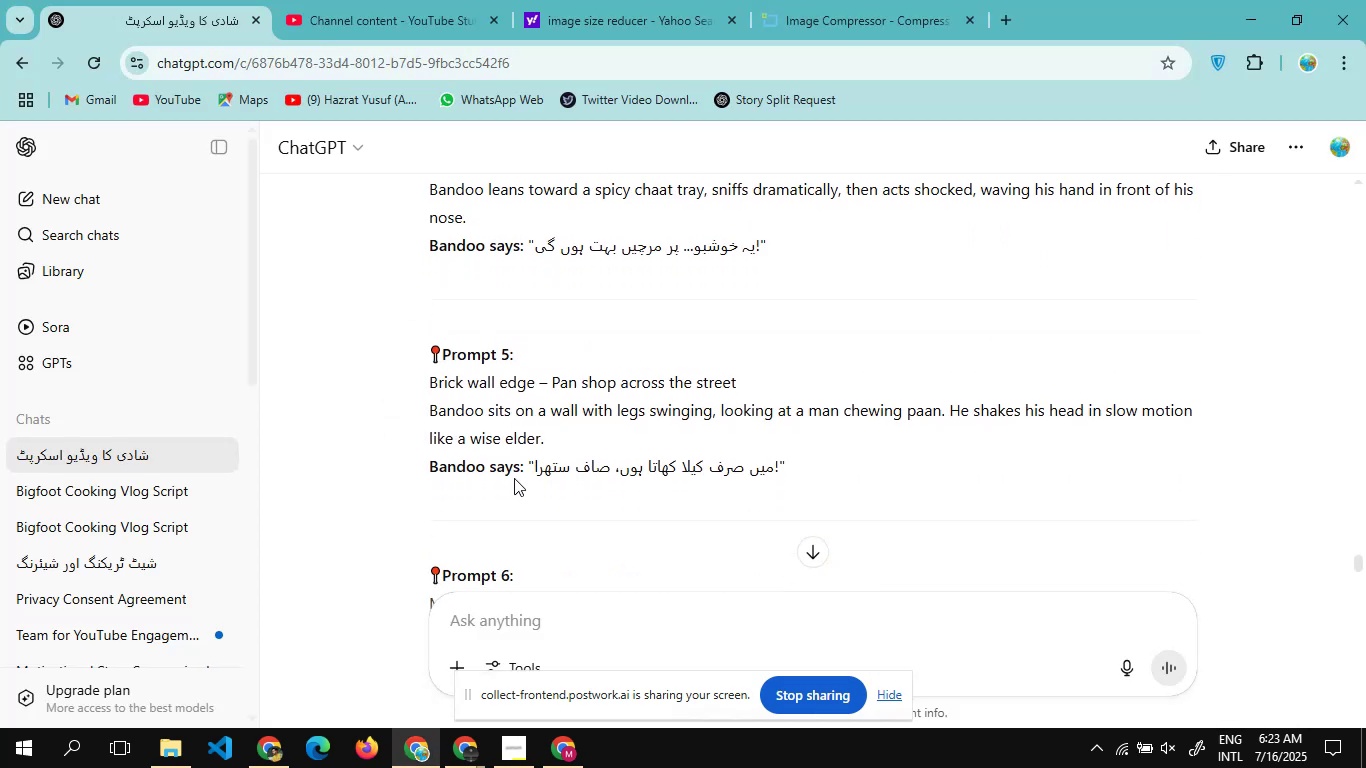 
left_click_drag(start_coordinate=[516, 486], to_coordinate=[485, 414])
 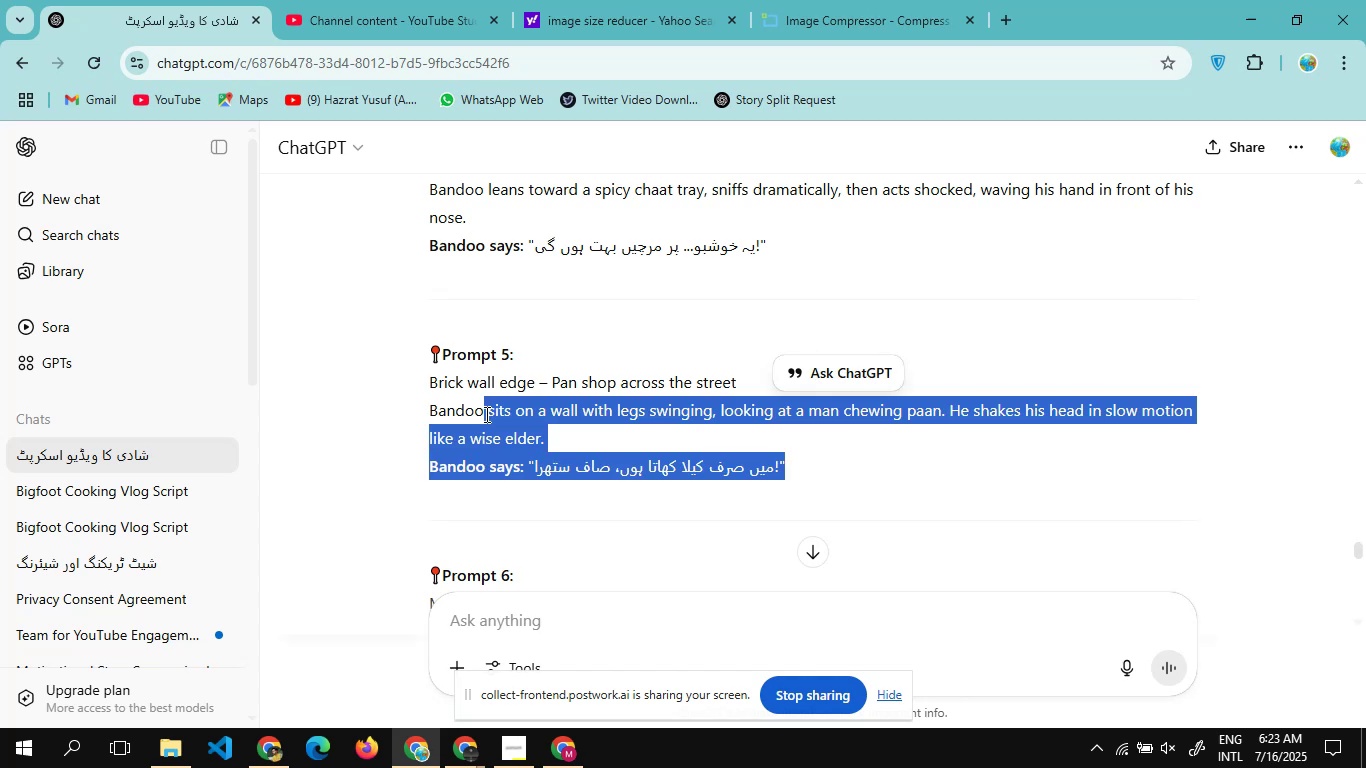 
hold_key(key=CapsLock, duration=1.82)
 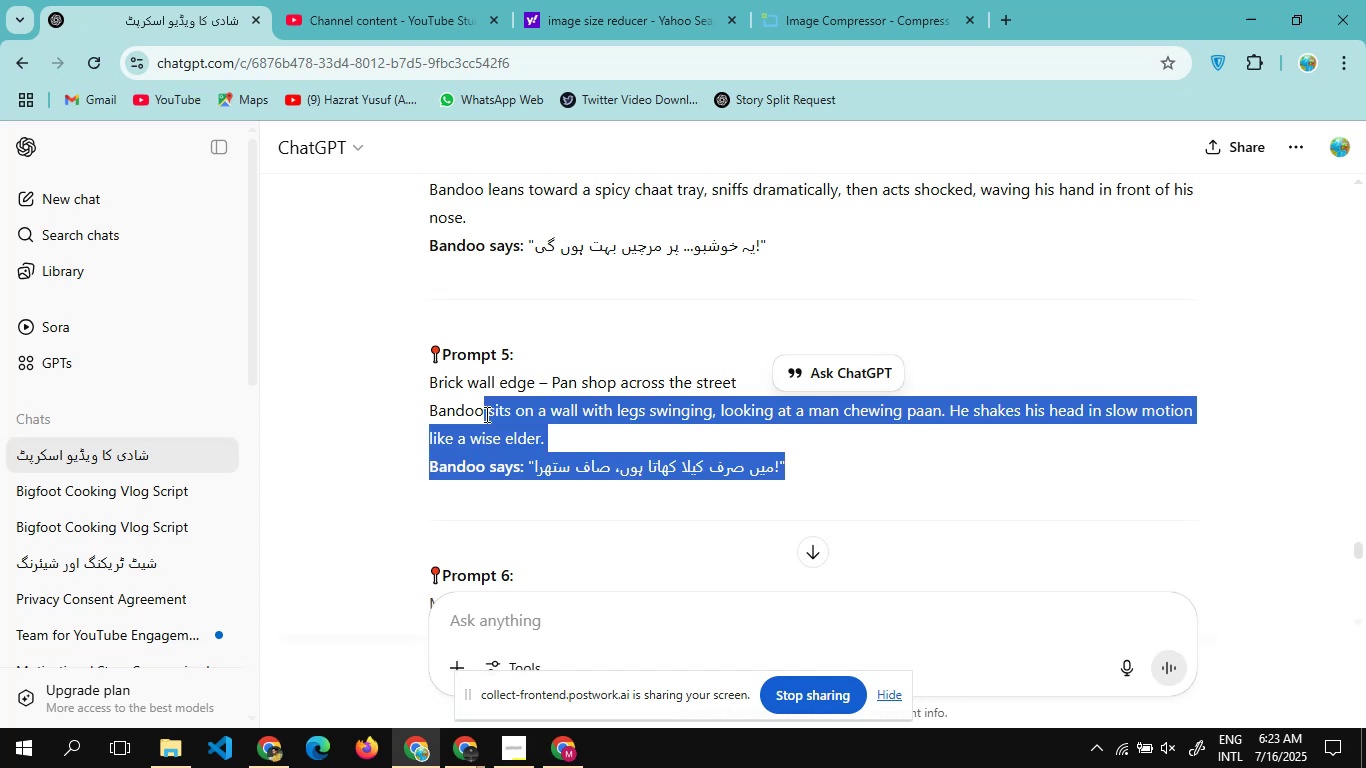 
key(Control+ArrowUp)
 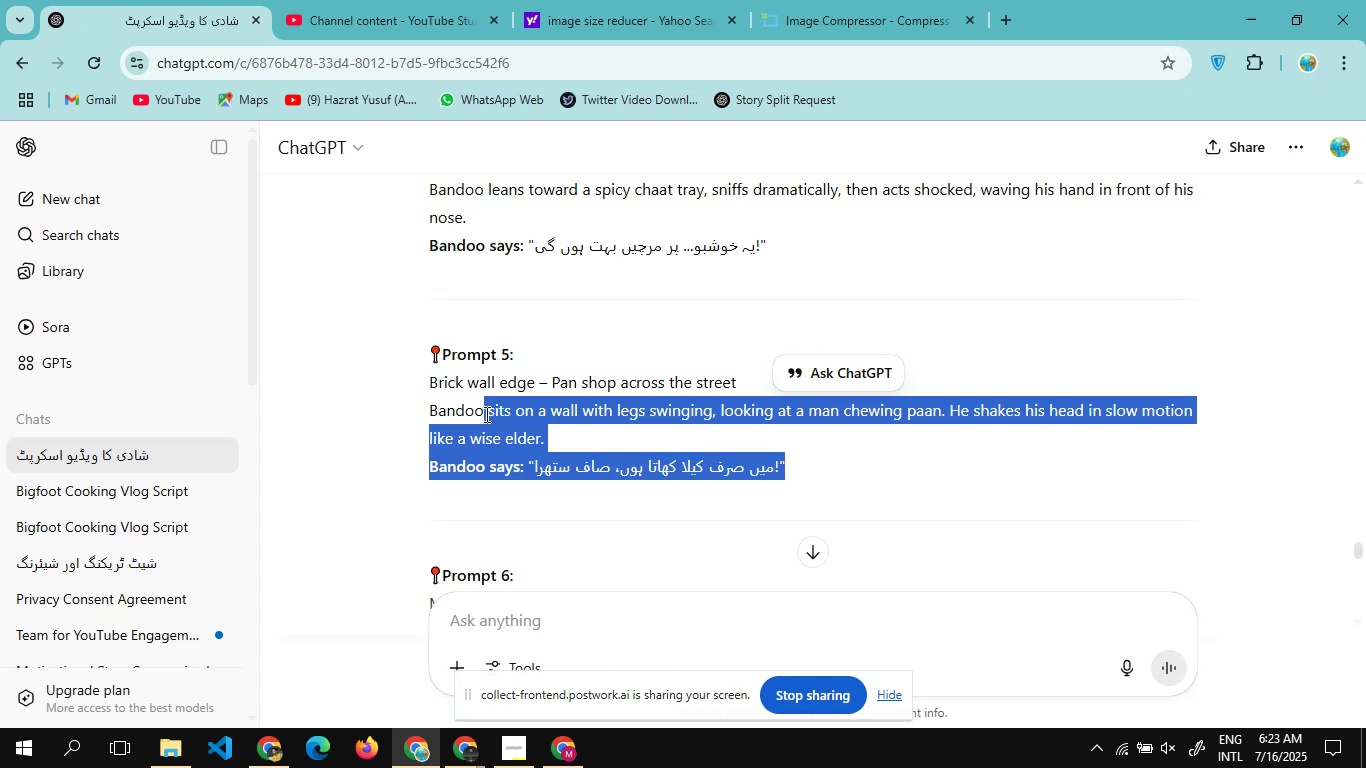 
key(Control+ArrowUp)
 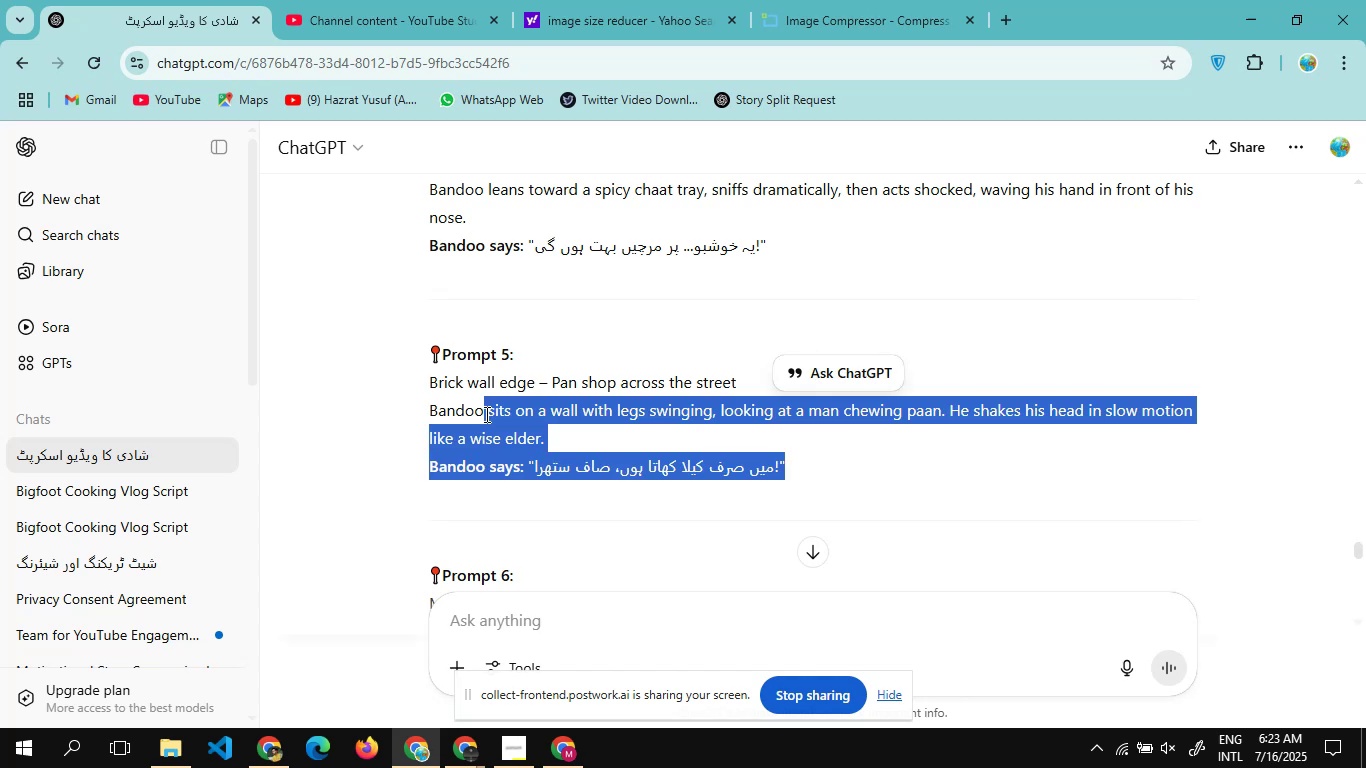 
key(Control+ArrowLeft)
 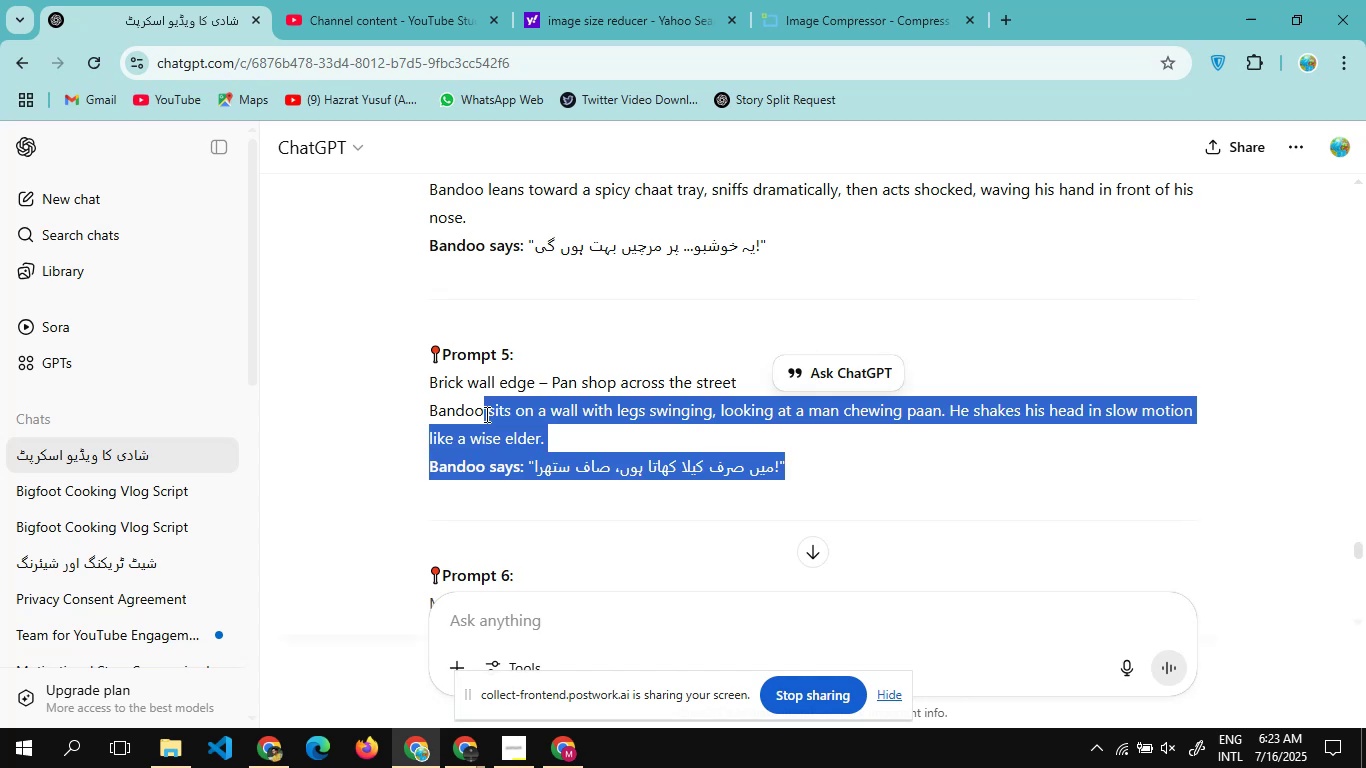 
key(Control+ArrowLeft)
 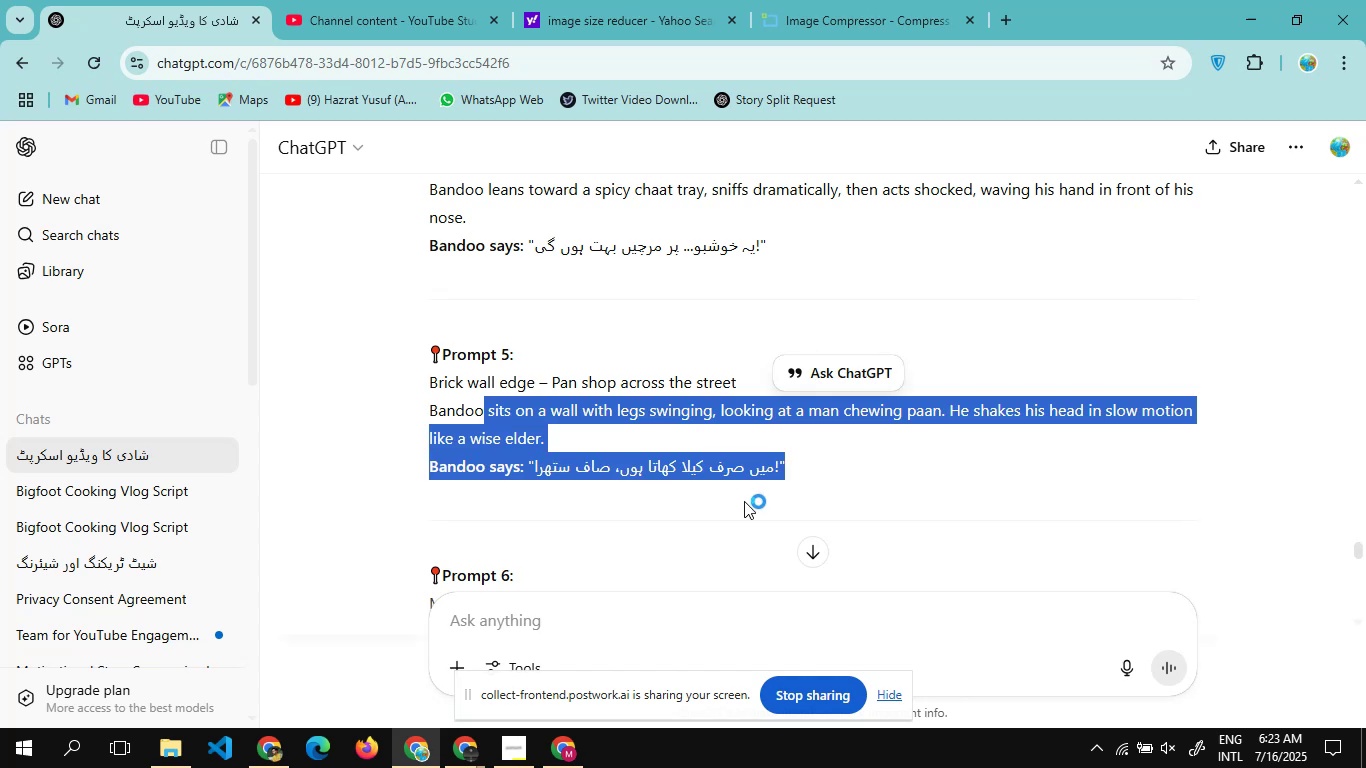 
left_click([744, 501])
 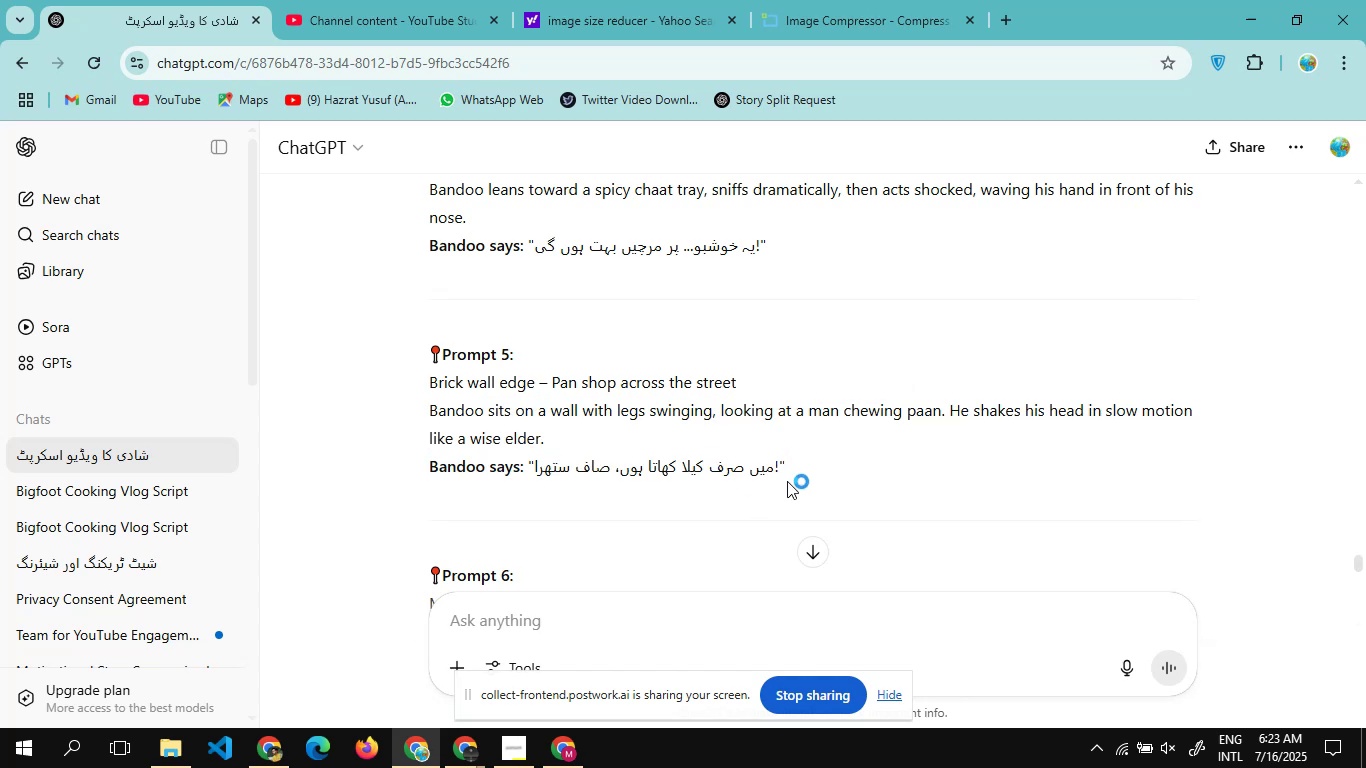 
left_click_drag(start_coordinate=[791, 475], to_coordinate=[421, 384])
 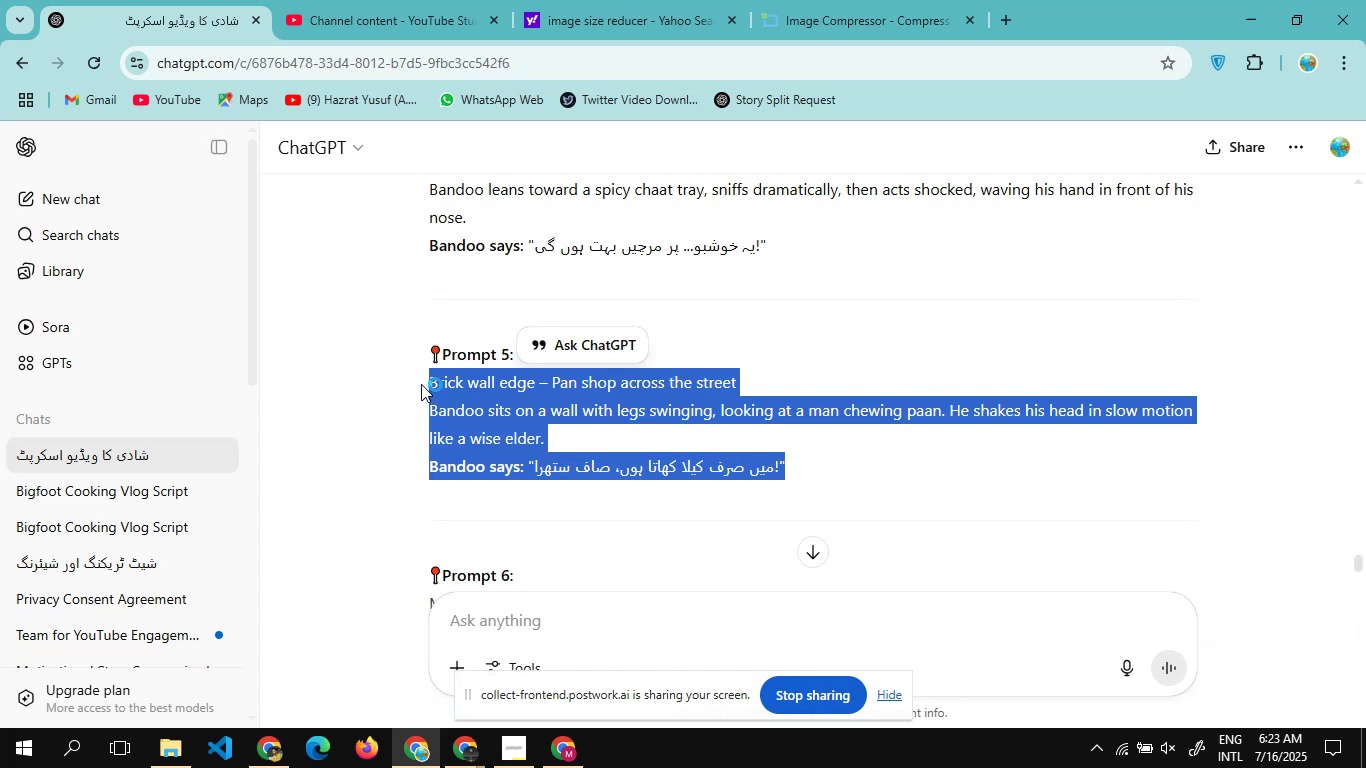 
key(Control+ControlLeft)
 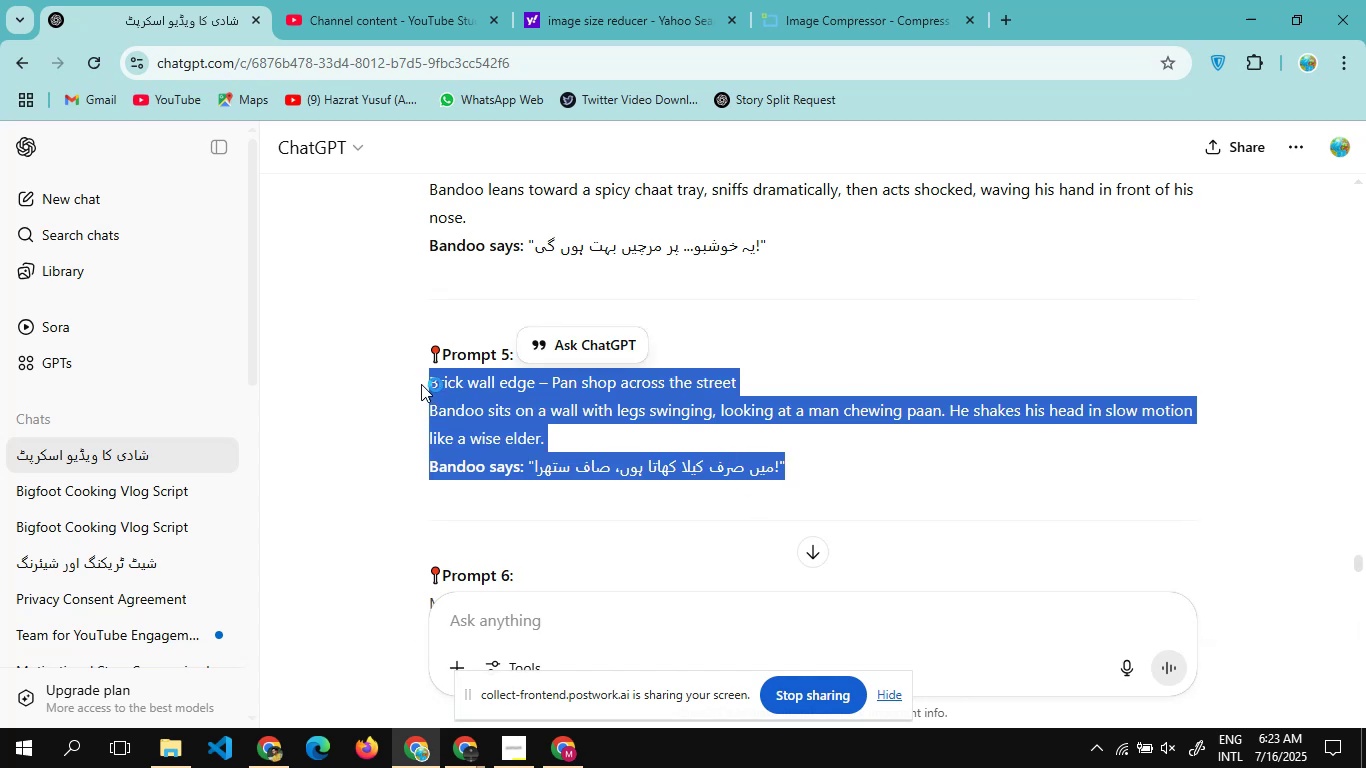 
key(Control+C)
 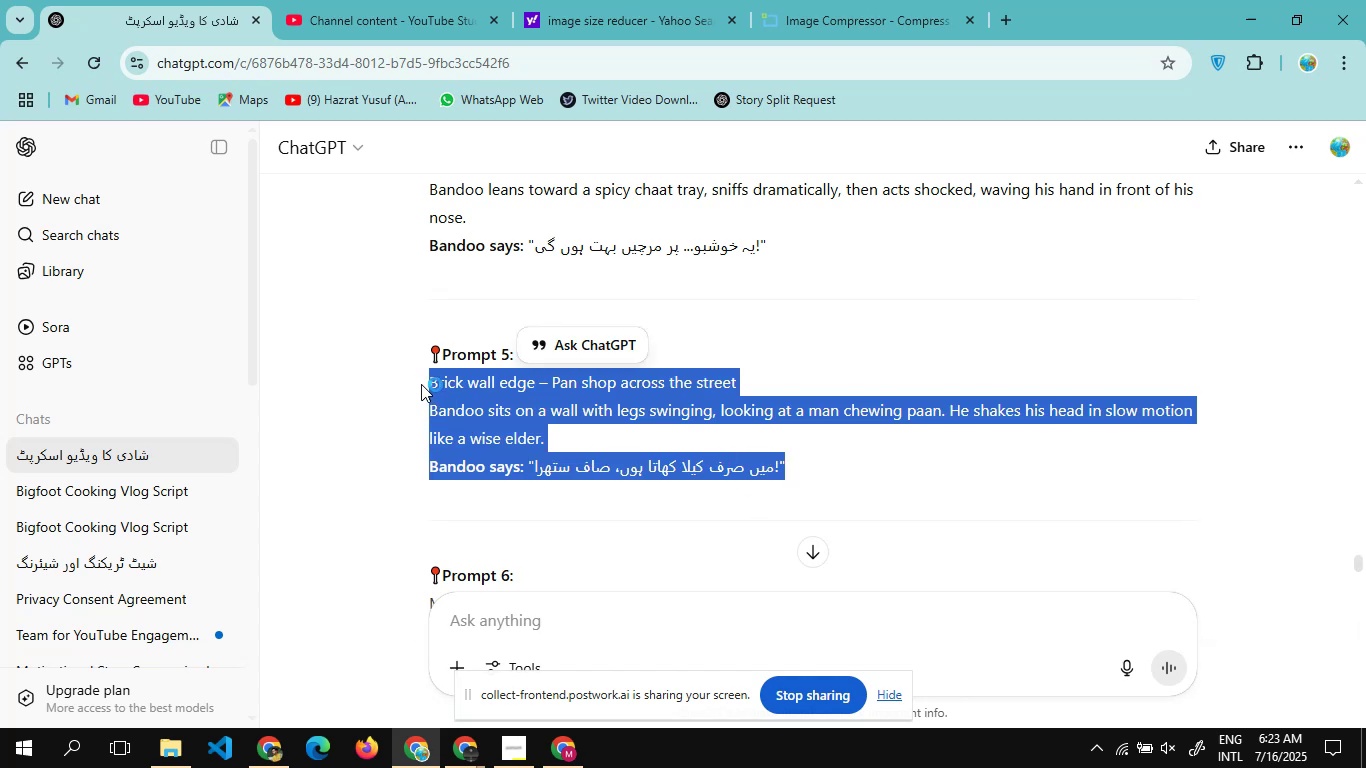 
scroll: coordinate [311, 487], scroll_direction: down, amount: 1.0
 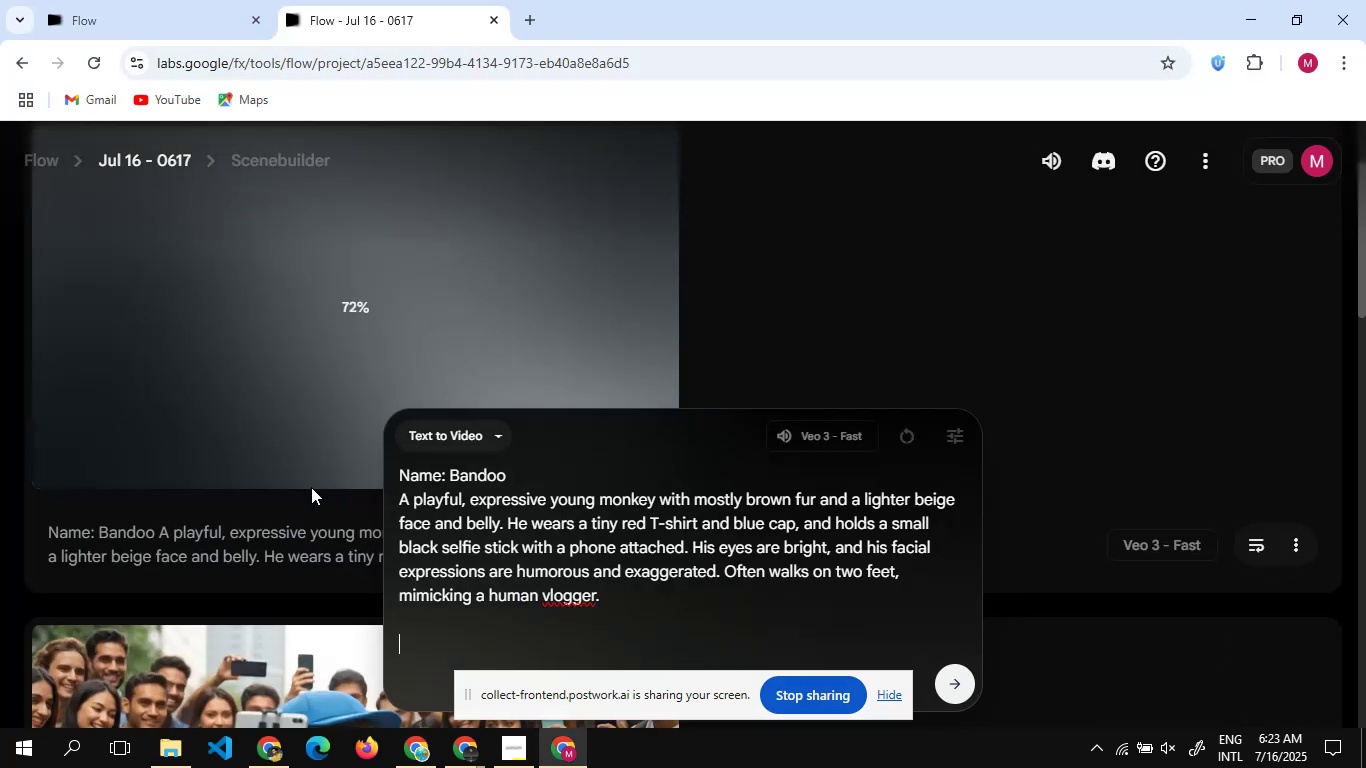 
scroll: coordinate [311, 487], scroll_direction: none, amount: 0.0
 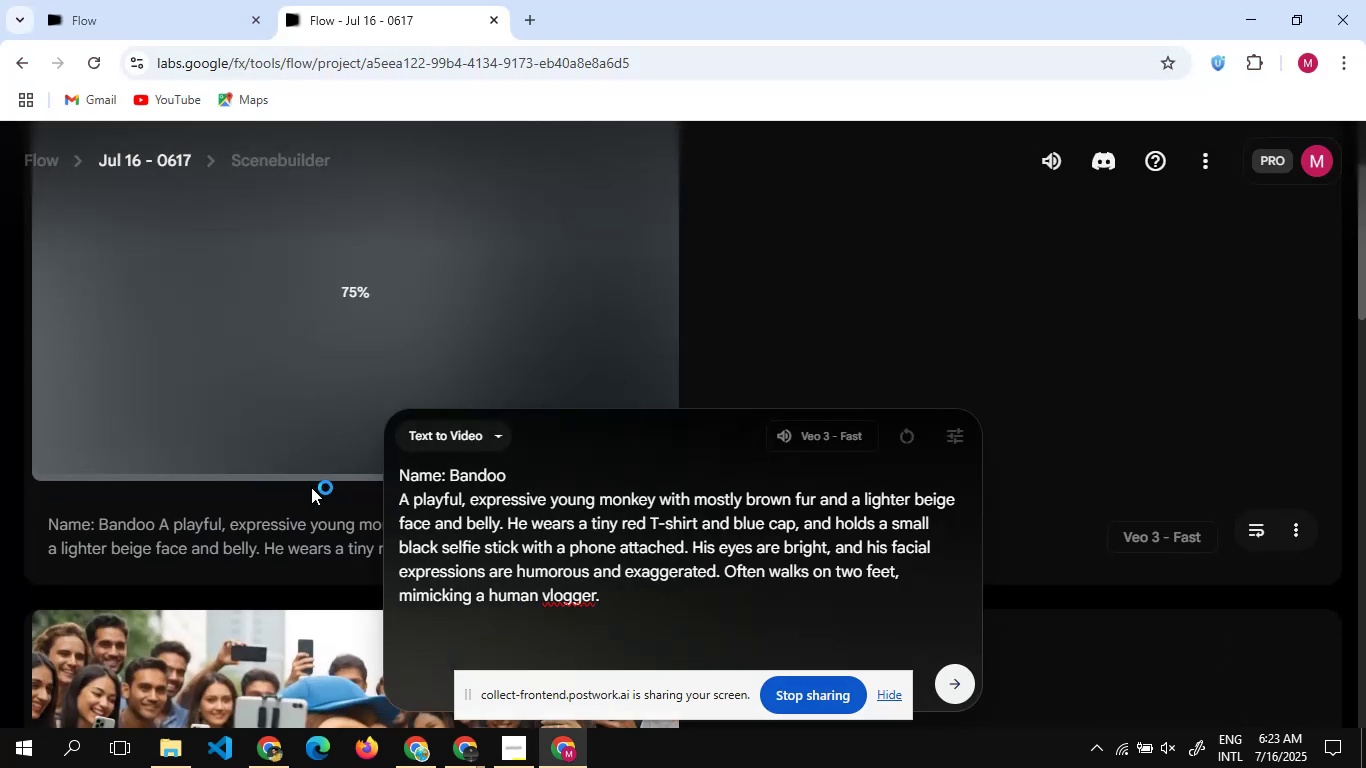 
scroll: coordinate [311, 487], scroll_direction: down, amount: 2.0
 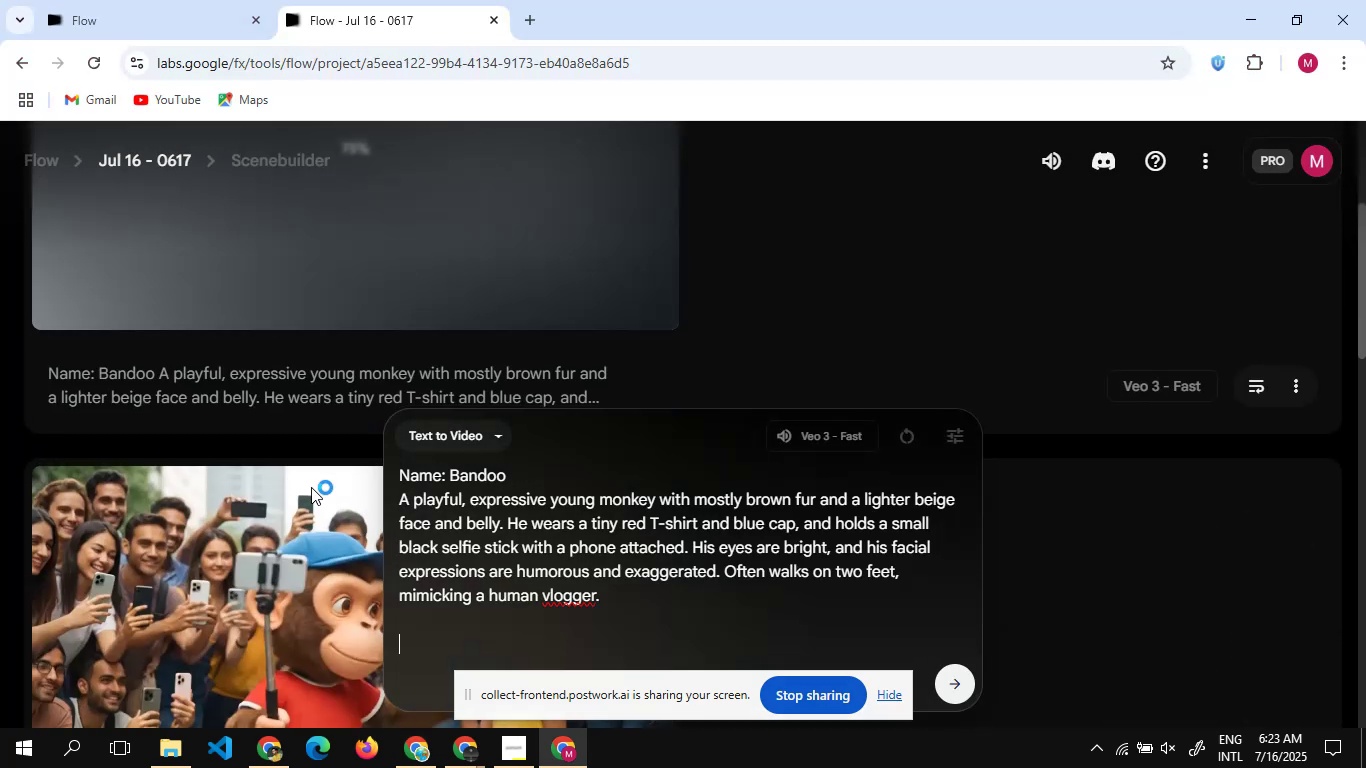 
scroll: coordinate [311, 487], scroll_direction: up, amount: 1.0
 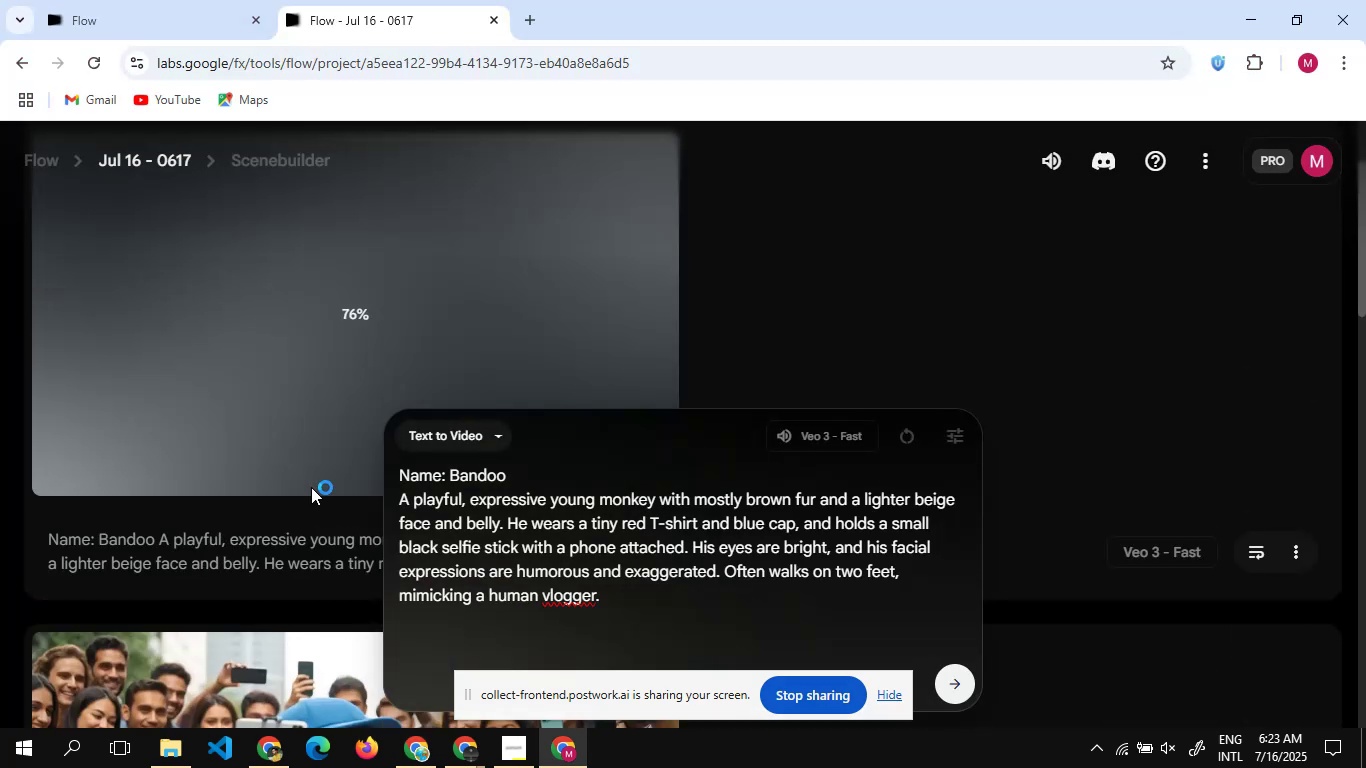 
scroll: coordinate [311, 487], scroll_direction: none, amount: 0.0
 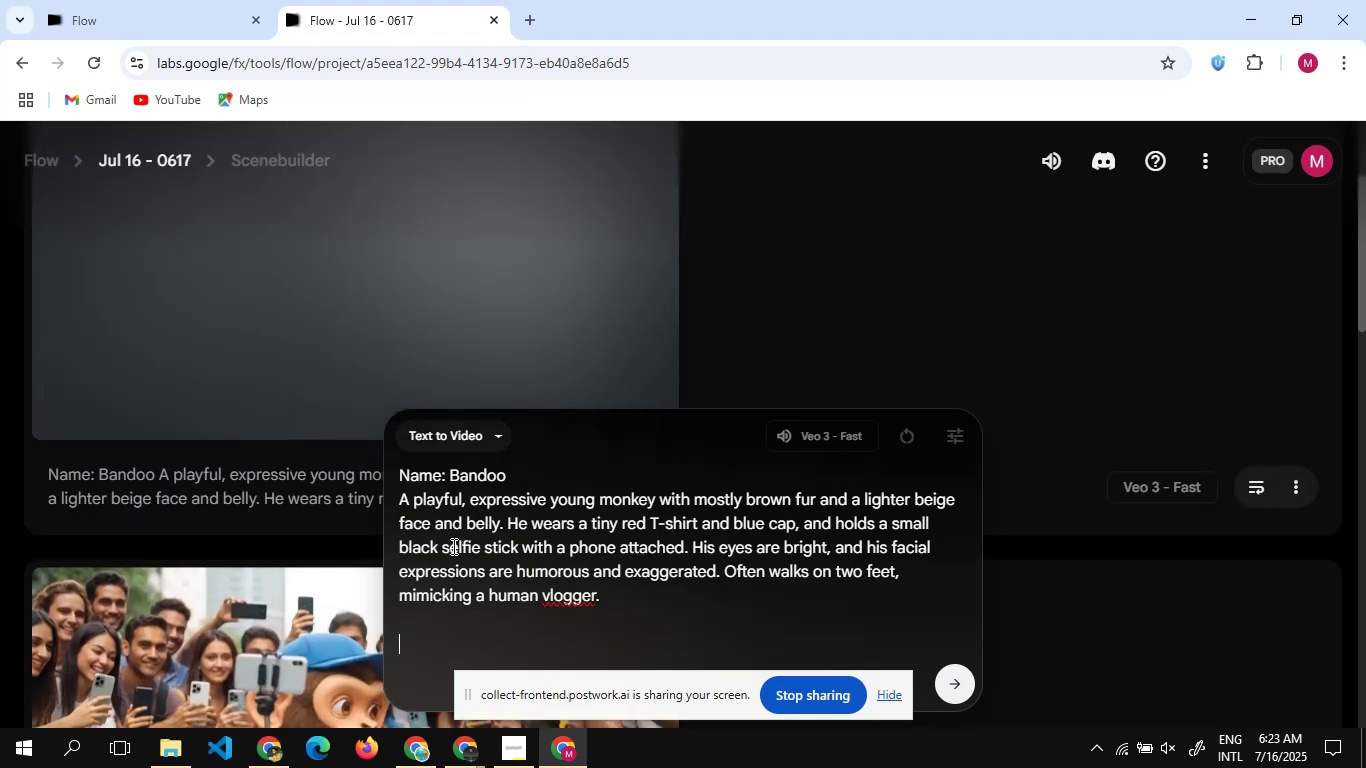 
scroll: coordinate [452, 546], scroll_direction: down, amount: 1.0
 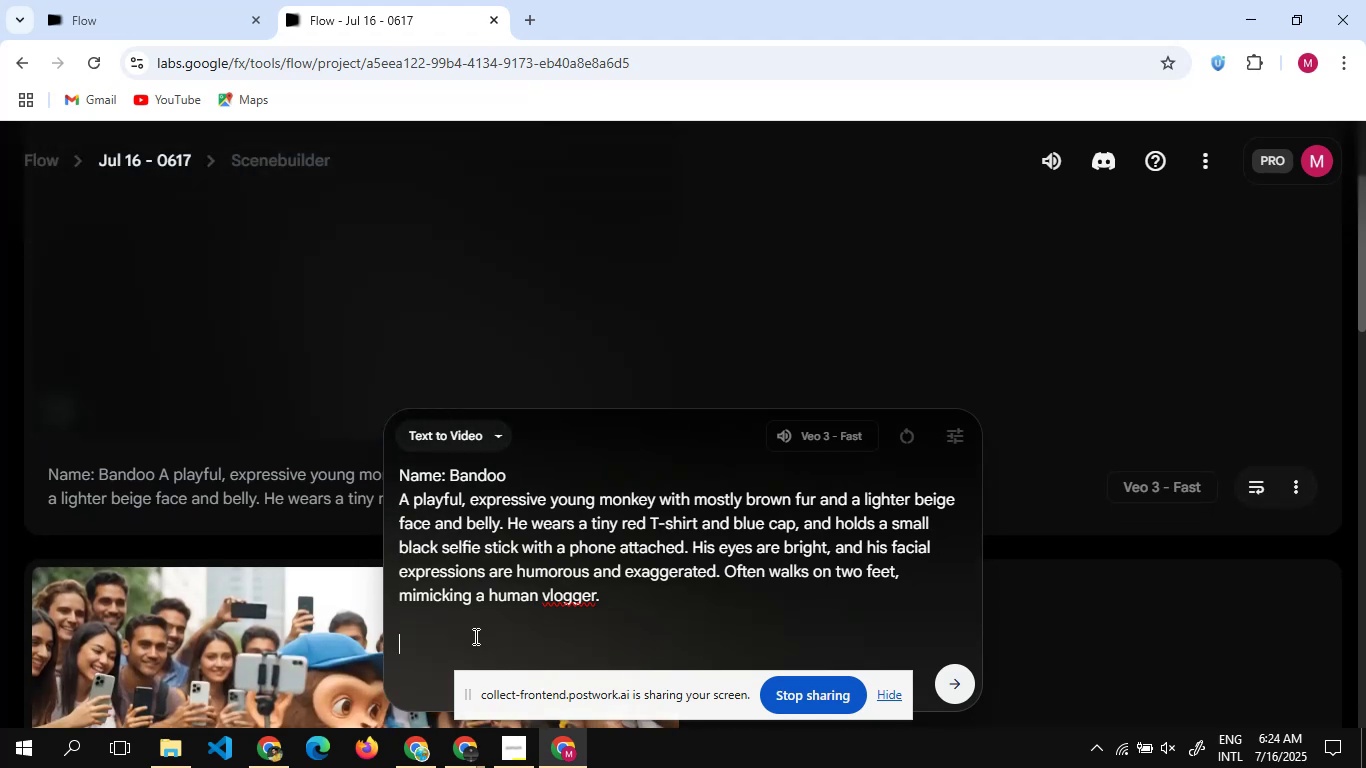 
left_click([474, 635])
 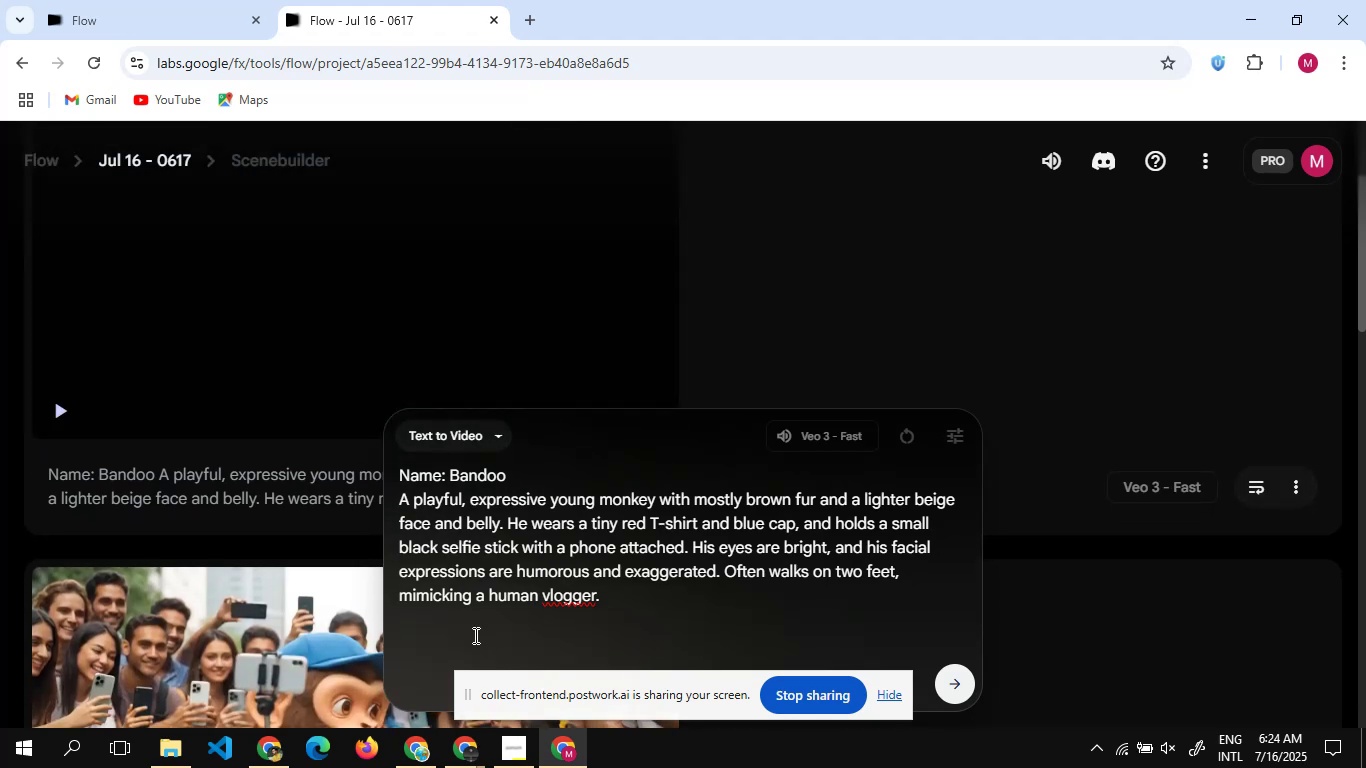 
key(Control+V)
 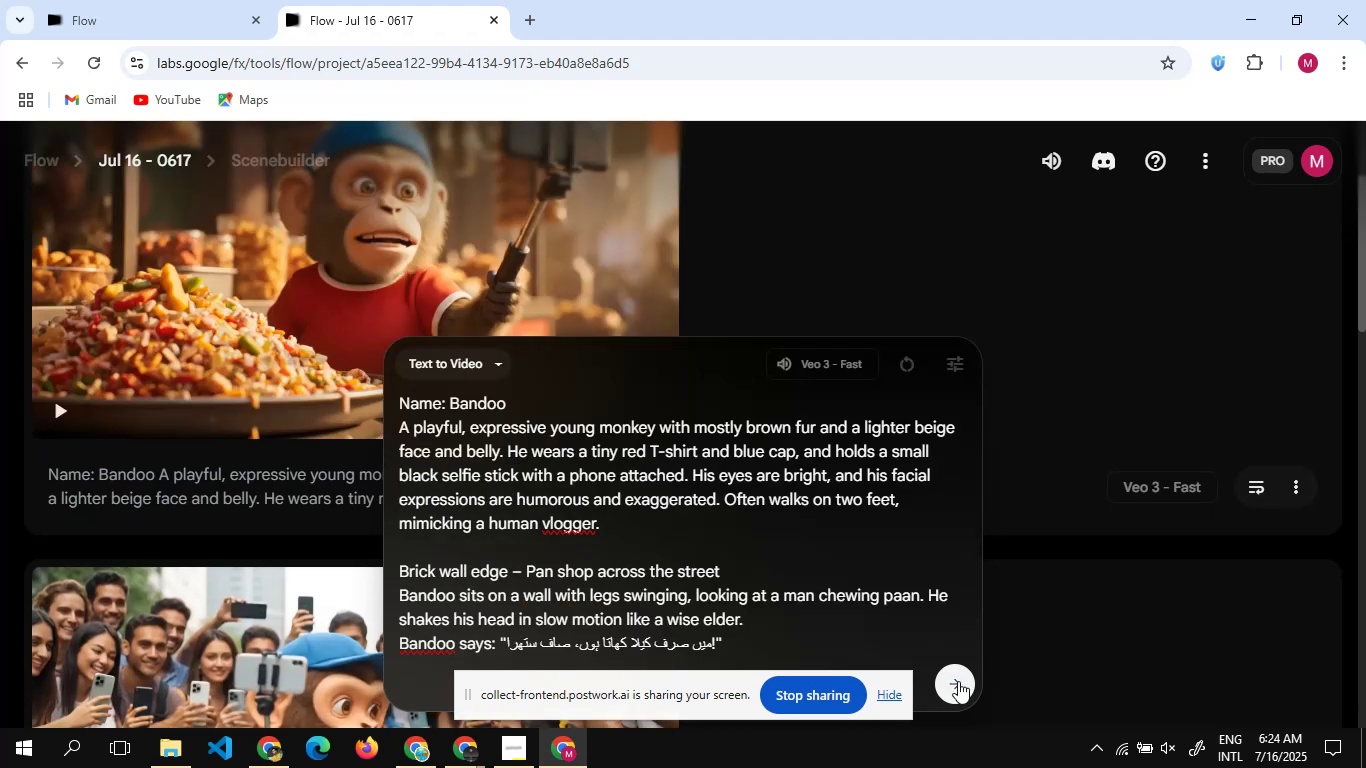 
left_click([958, 680])
 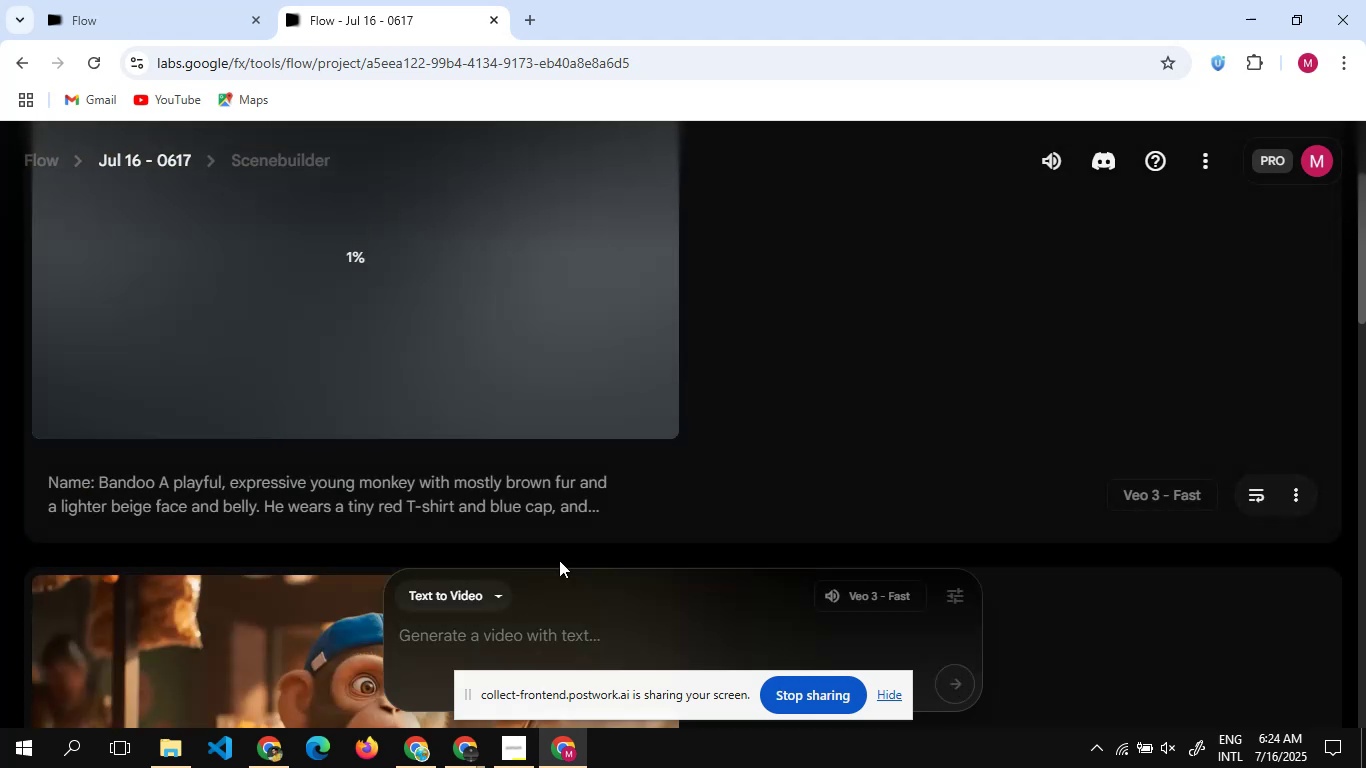 
scroll: coordinate [475, 538], scroll_direction: down, amount: 3.0
 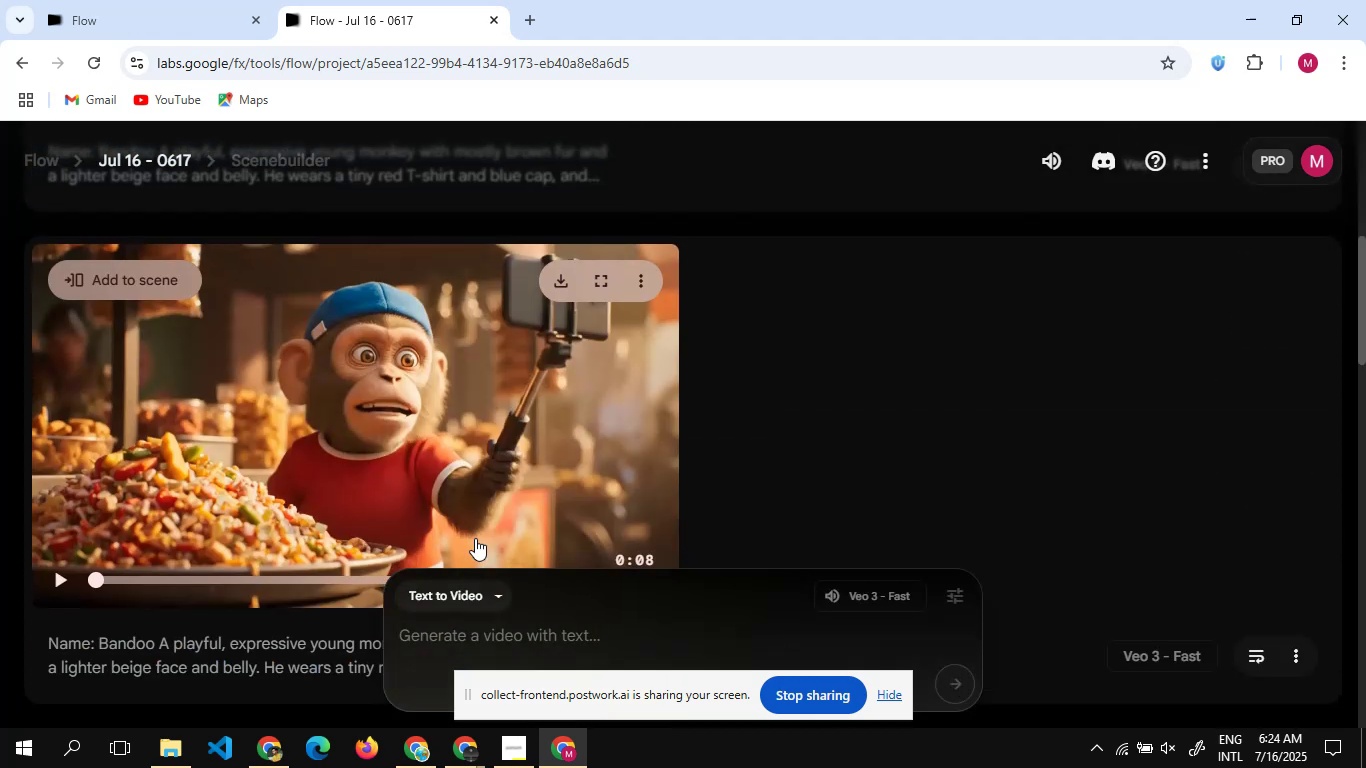 
scroll: coordinate [475, 538], scroll_direction: none, amount: 0.0
 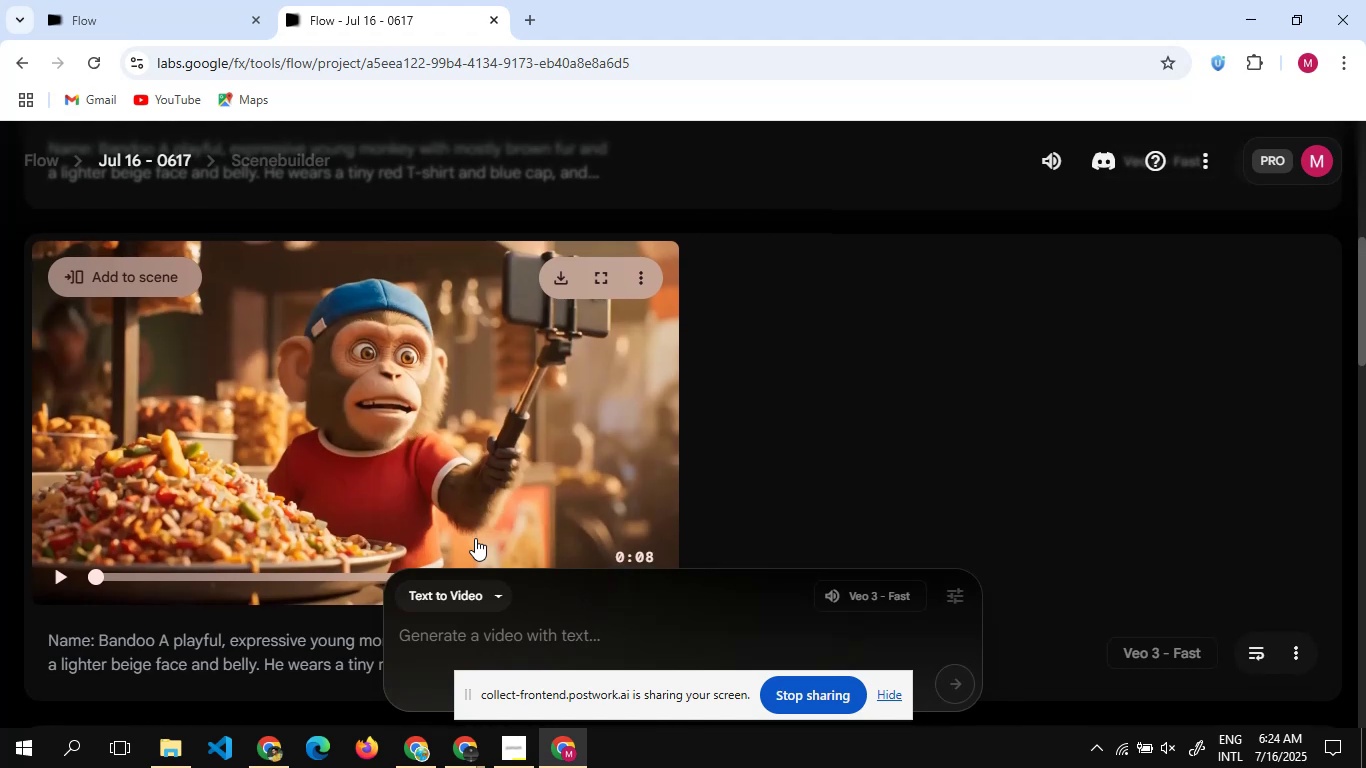 
scroll: coordinate [352, 418], scroll_direction: down, amount: 5.0
 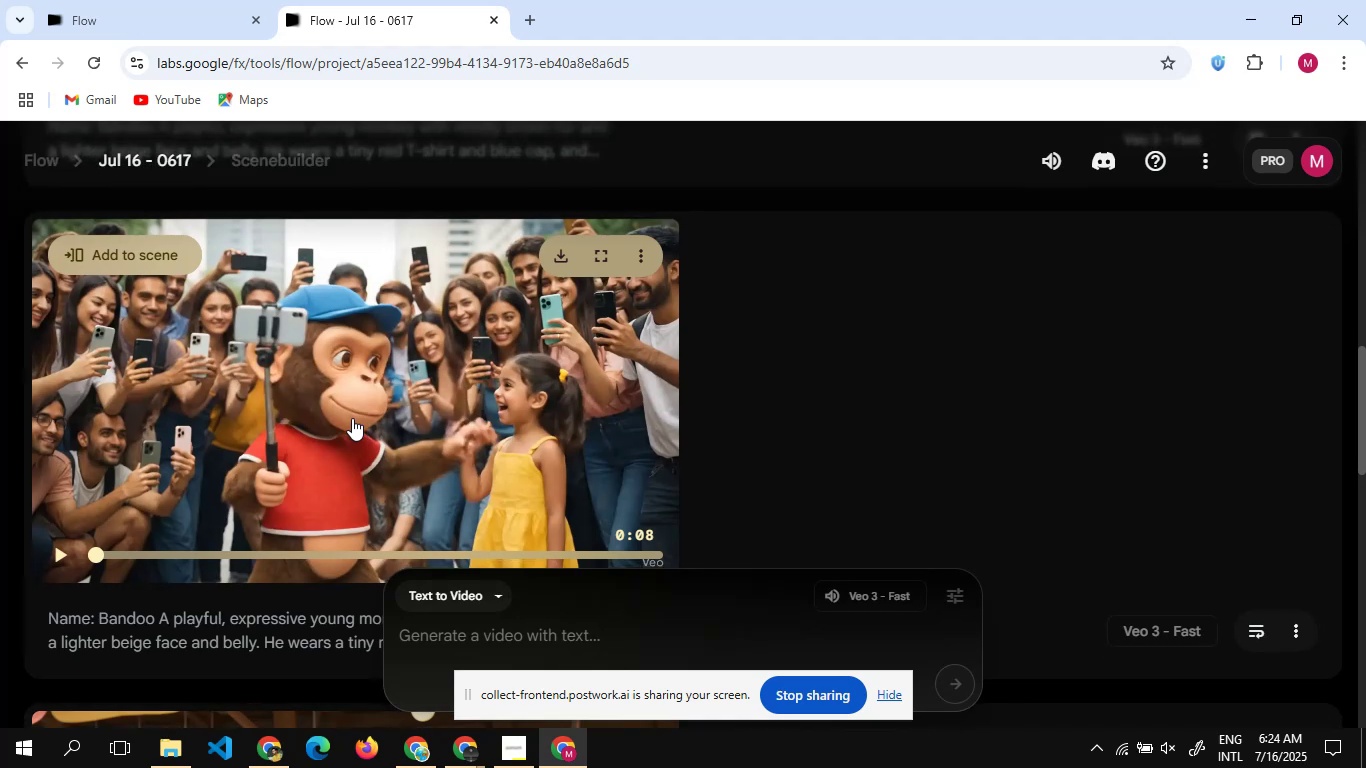 
scroll: coordinate [352, 418], scroll_direction: up, amount: 5.0
 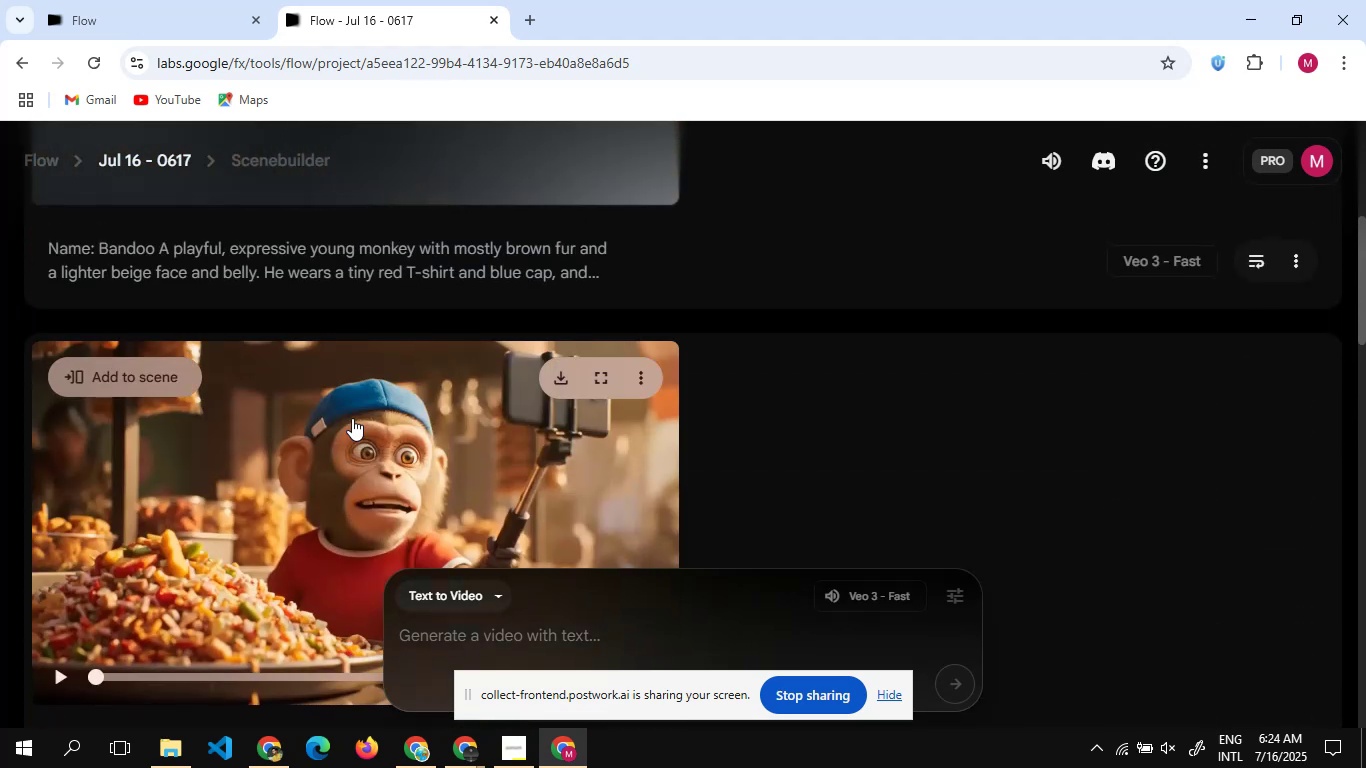 
scroll: coordinate [352, 418], scroll_direction: none, amount: 0.0
 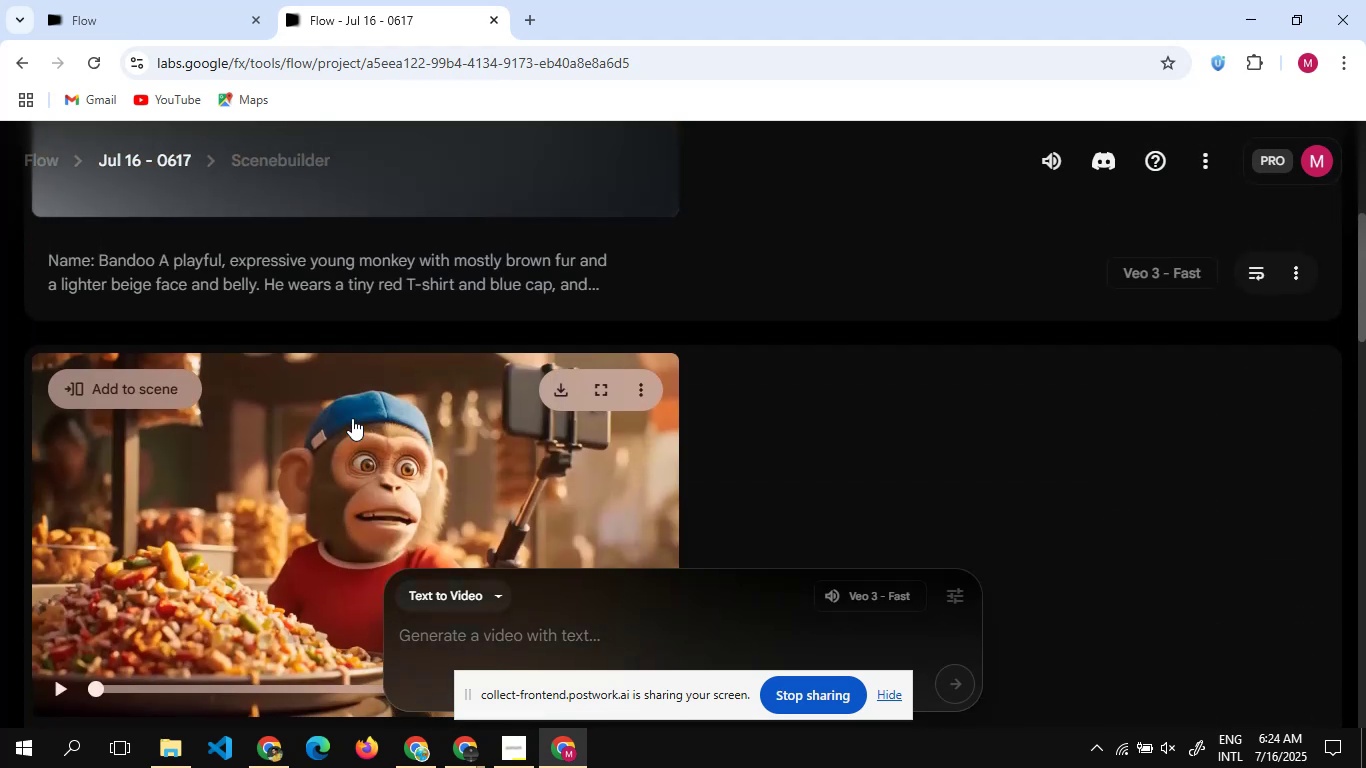 
scroll: coordinate [352, 418], scroll_direction: up, amount: 2.0
 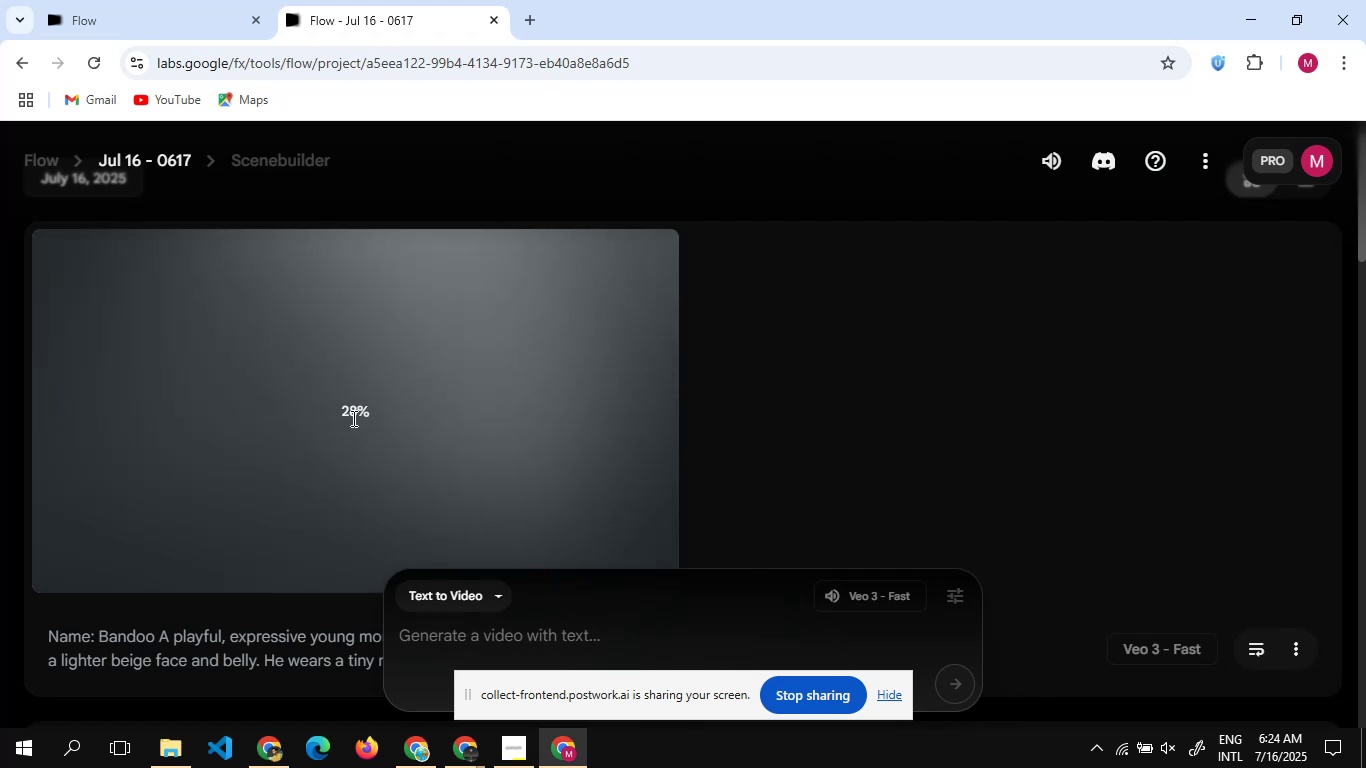 
scroll: coordinate [352, 418], scroll_direction: none, amount: 0.0
 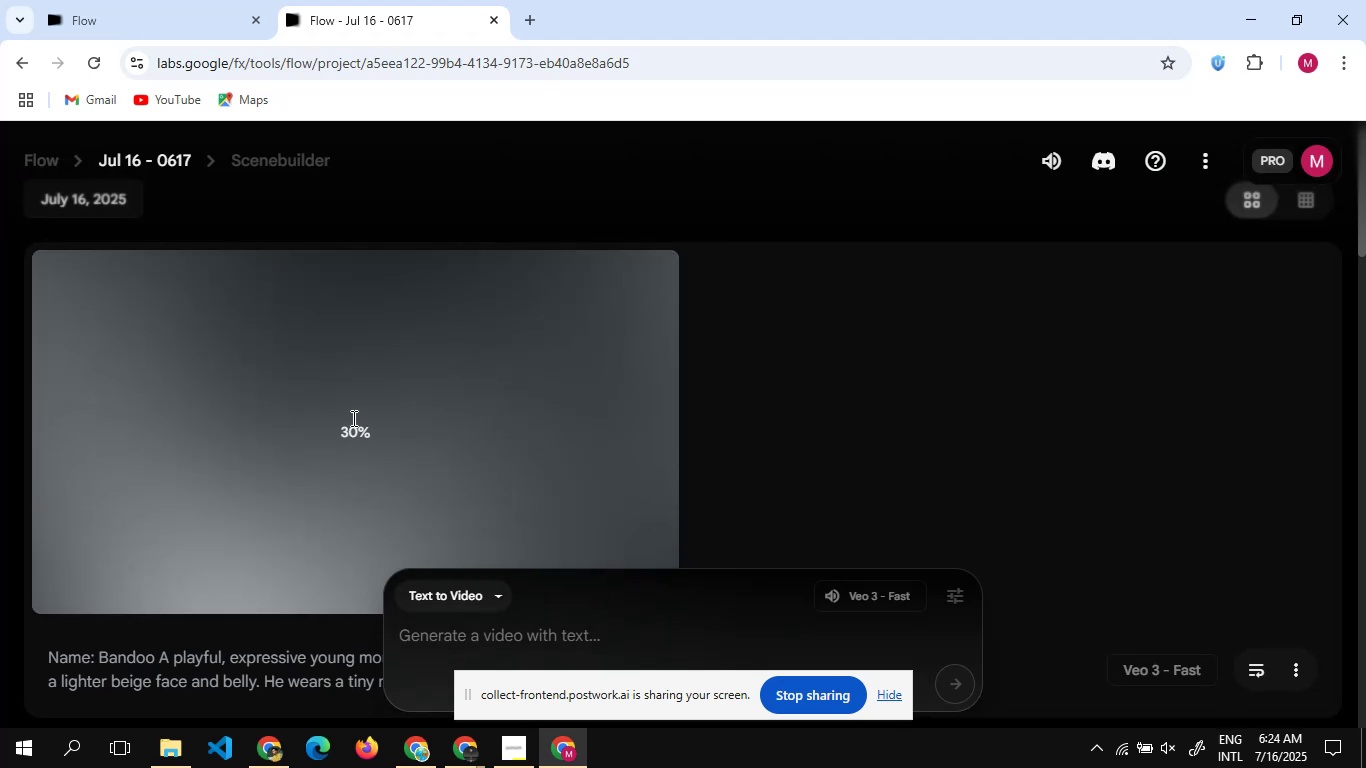 
scroll: coordinate [352, 418], scroll_direction: up, amount: 2.0
 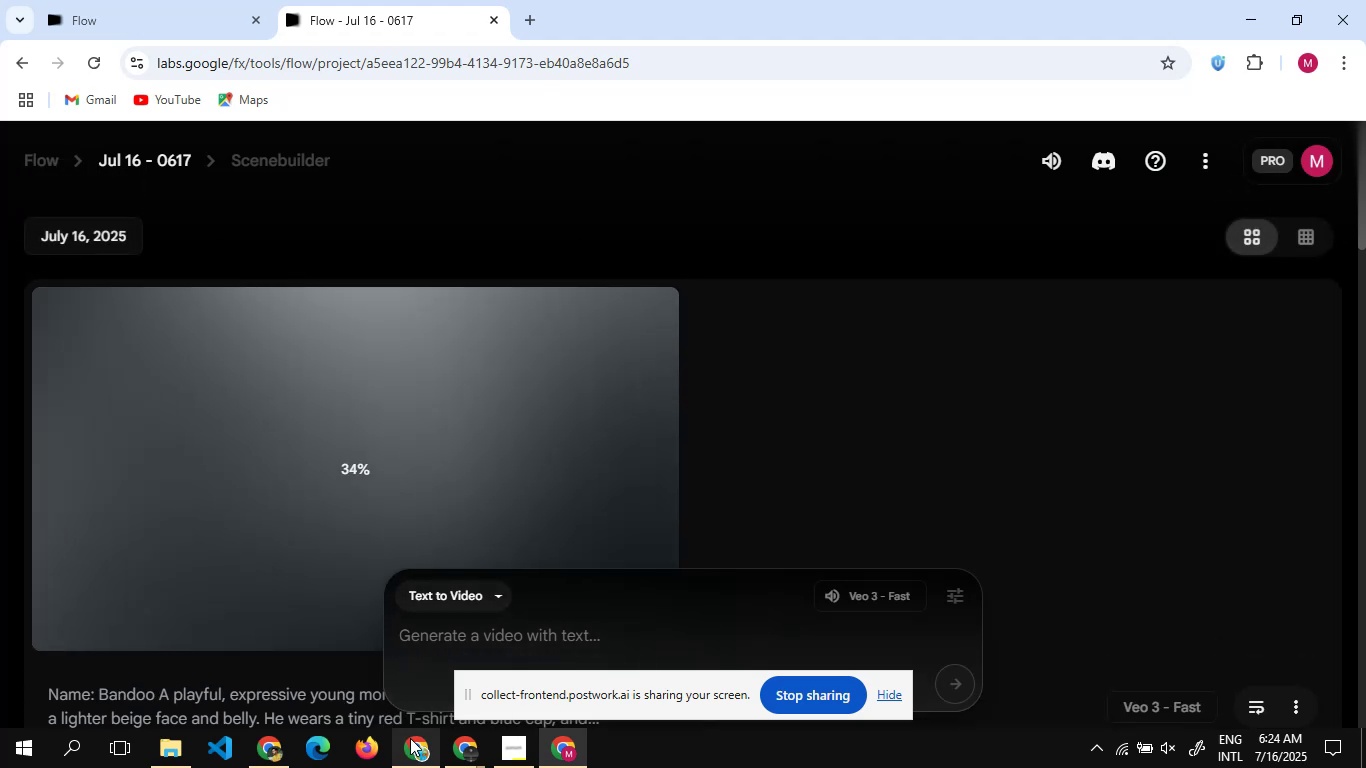 
wait(5.86)
 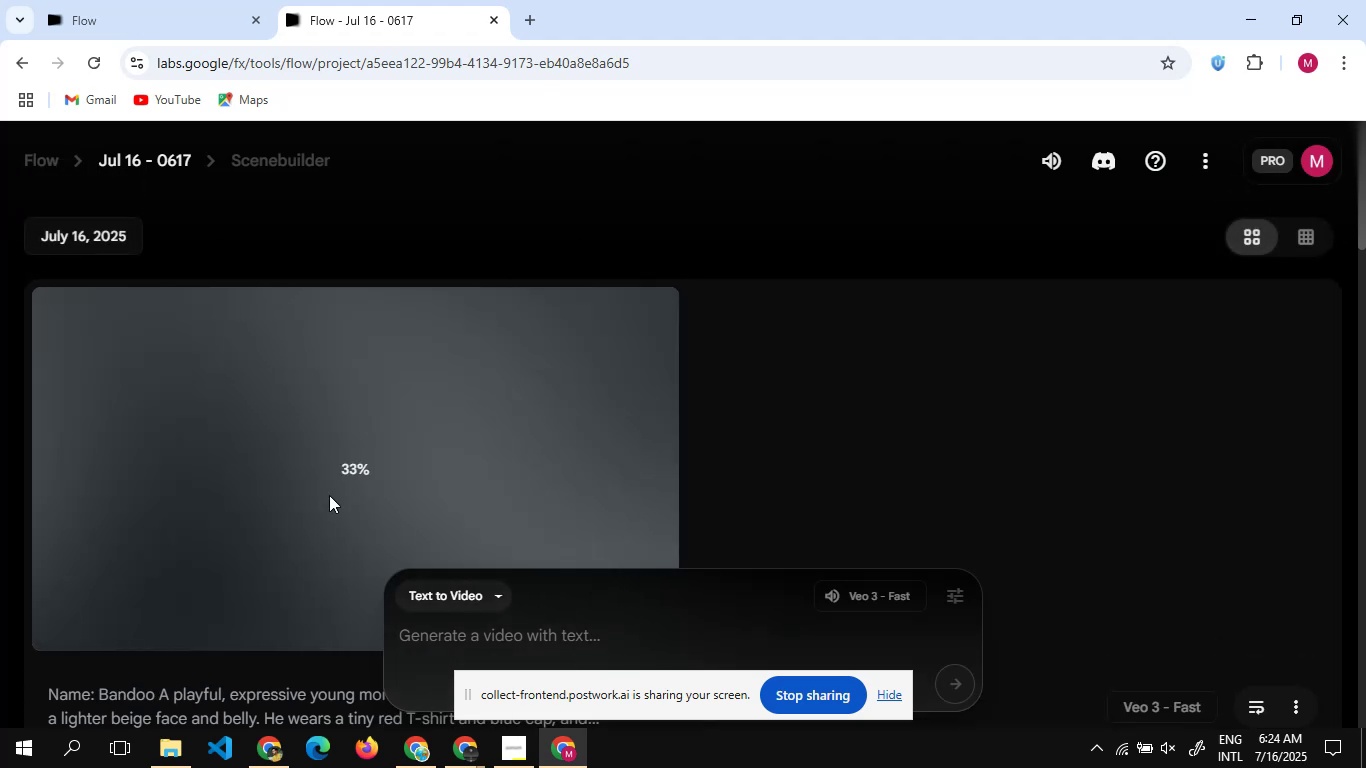 
left_click([428, 739])
 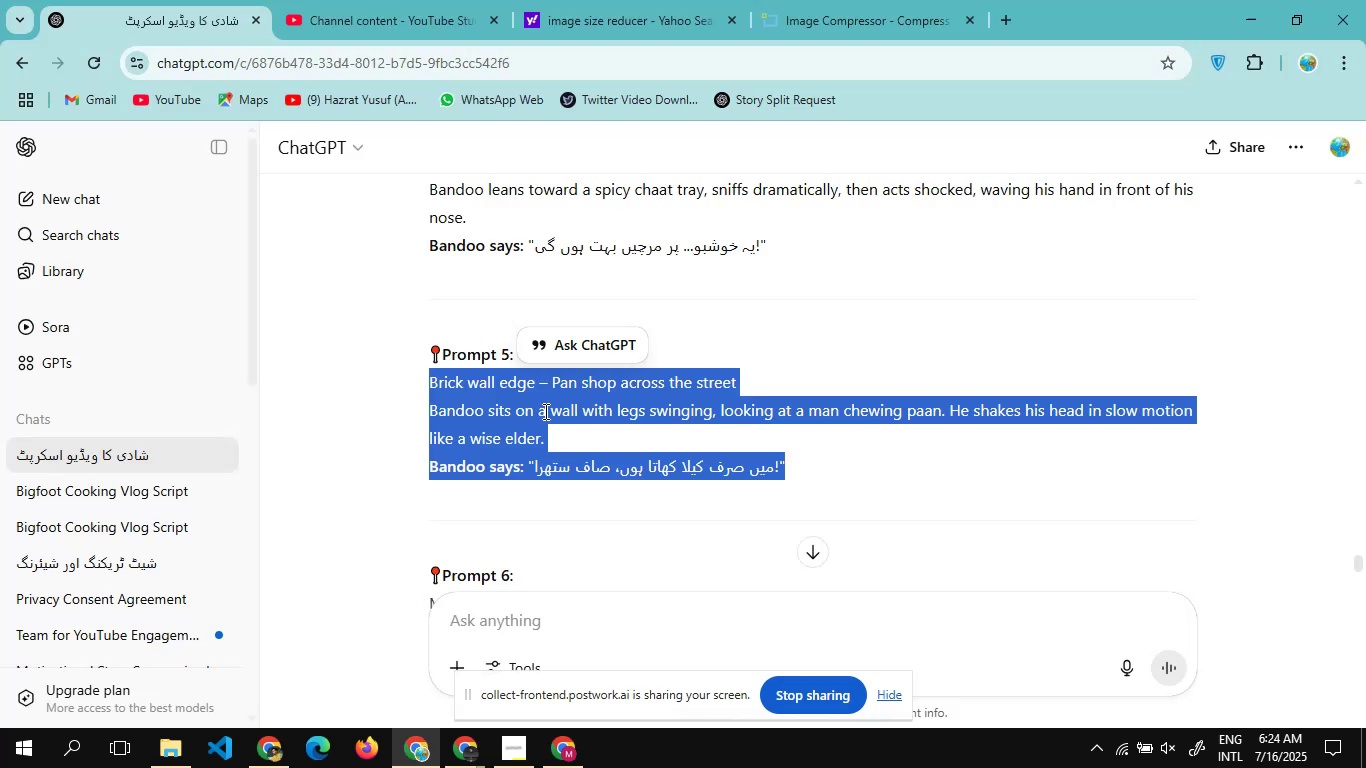 
scroll: coordinate [544, 409], scroll_direction: up, amount: 11.0
 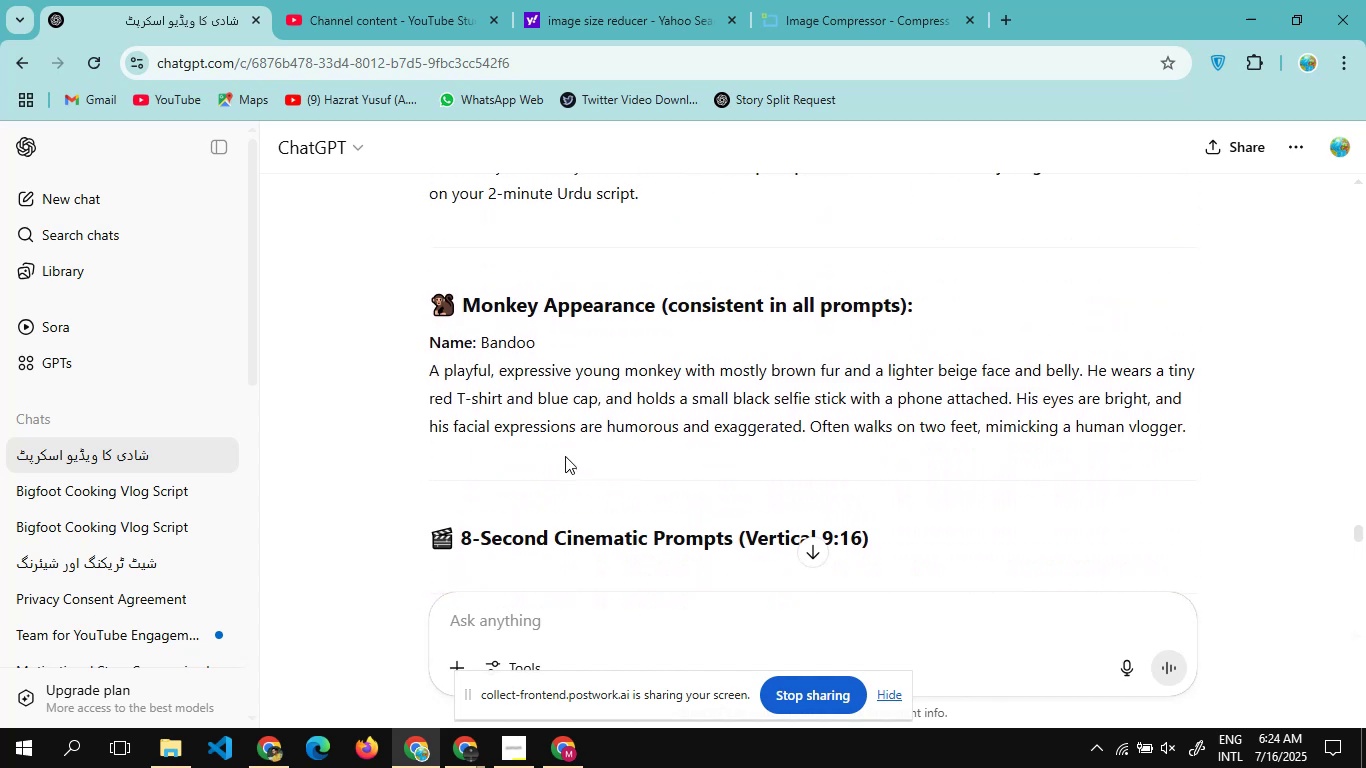 
left_click_drag(start_coordinate=[565, 456], to_coordinate=[418, 352])
 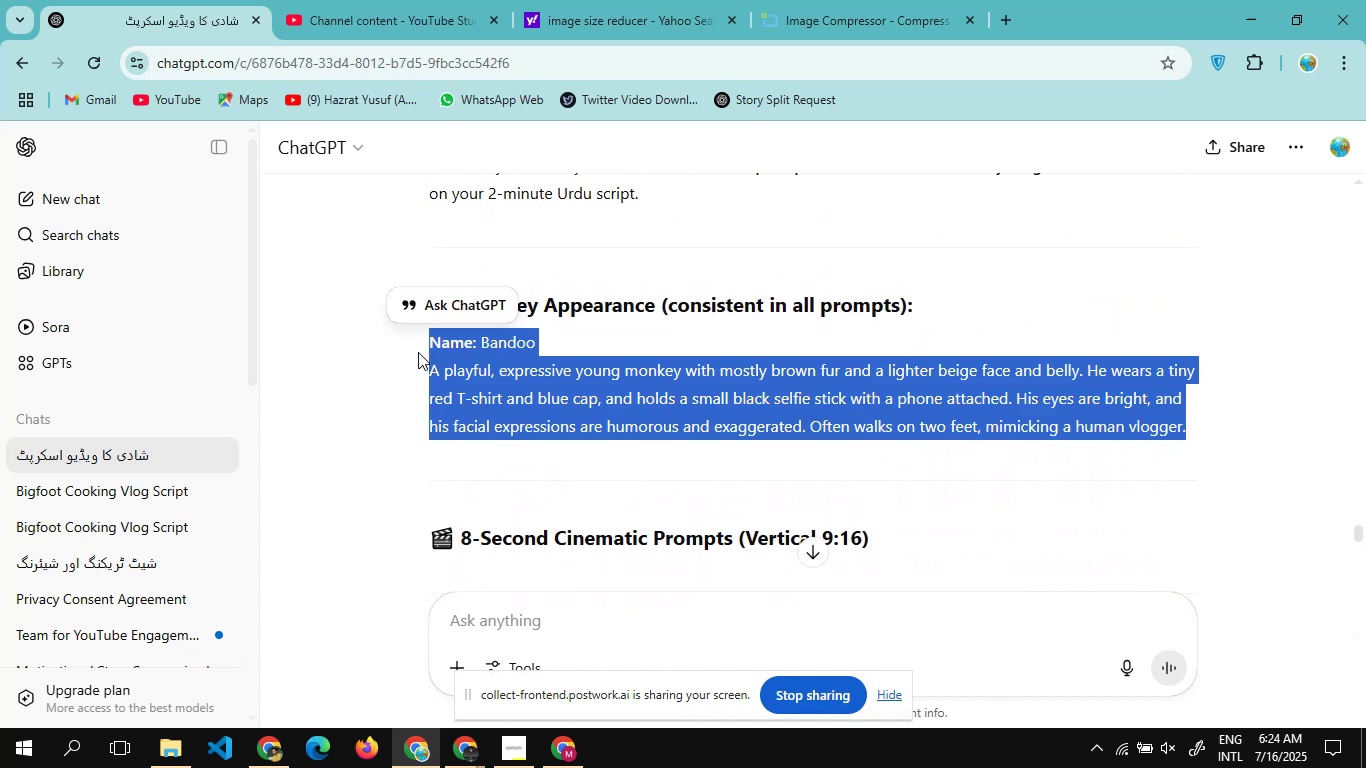 
key(Control+C)
 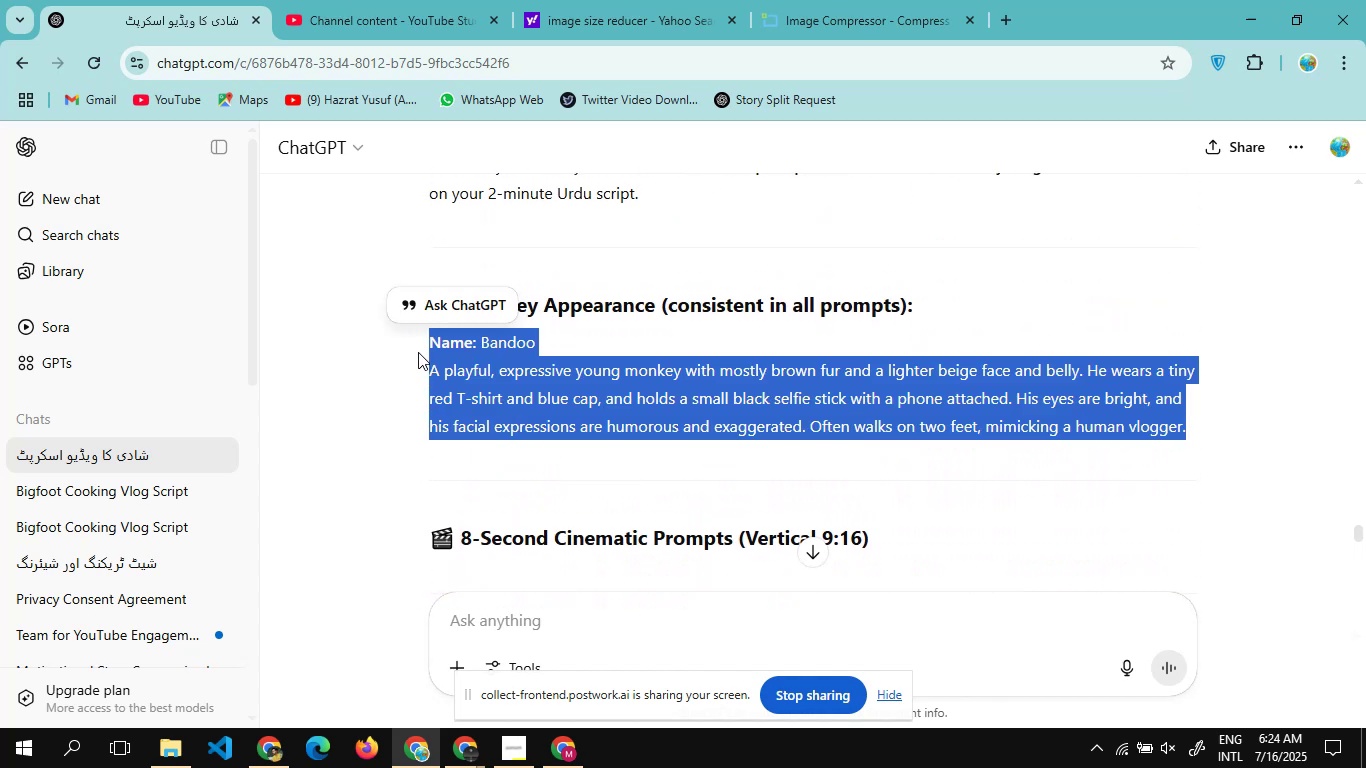 
hold_key(key=AltLeft, duration=0.53)
 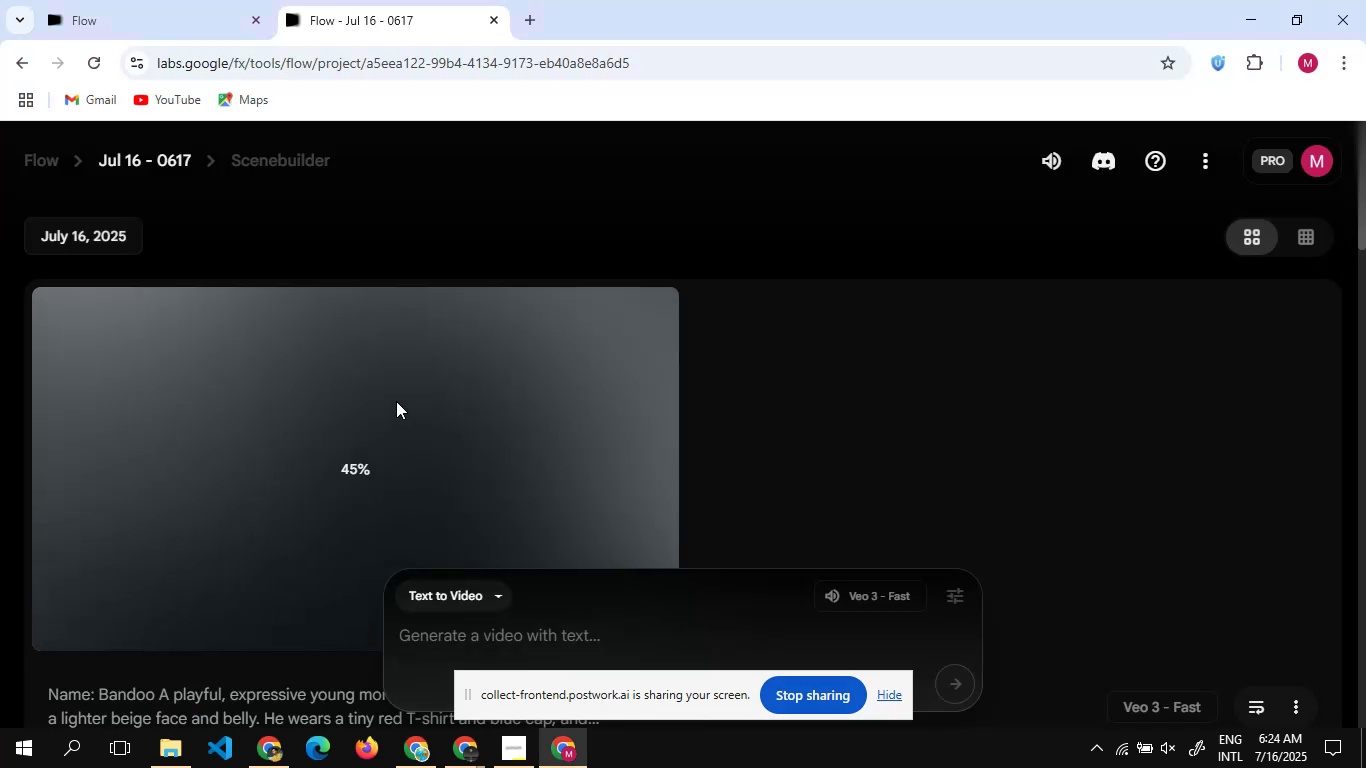 
hold_key(key=Tab, duration=0.33)
 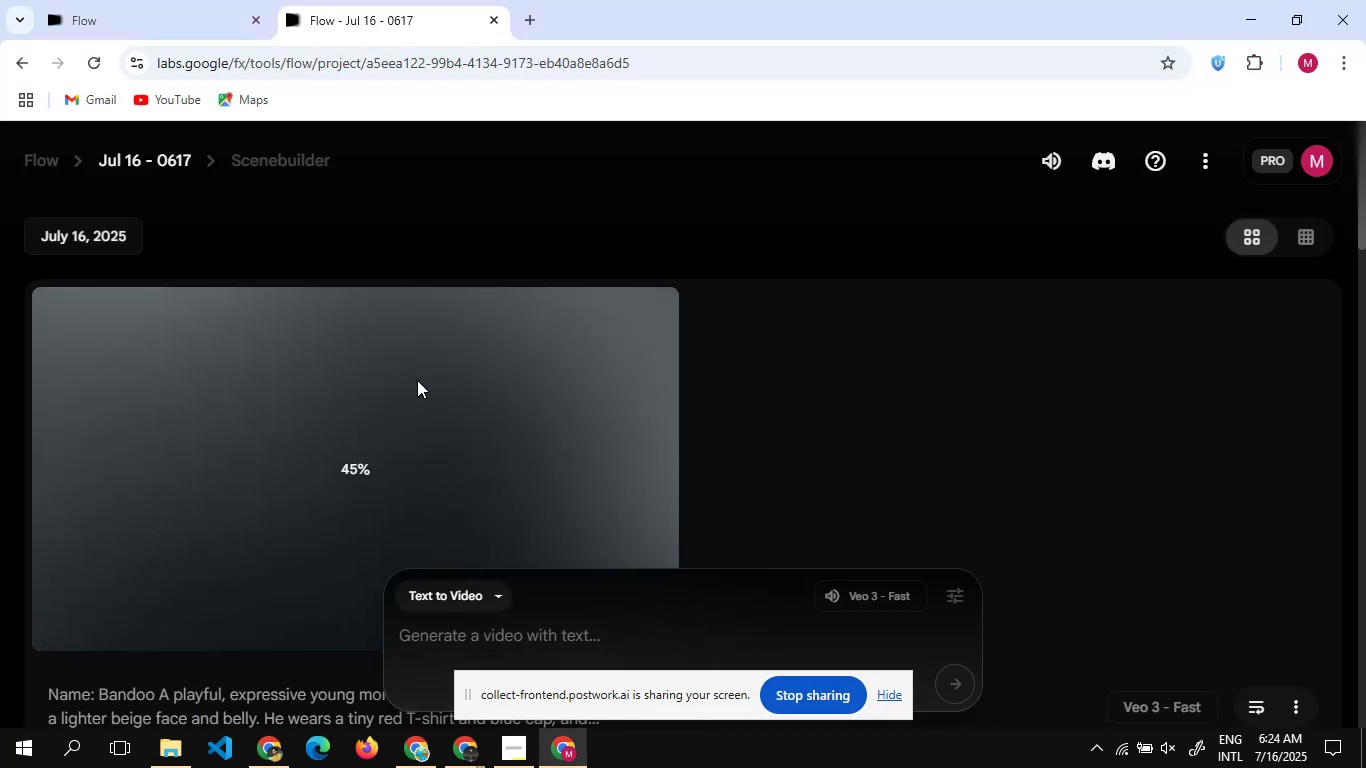 
scroll: coordinate [417, 380], scroll_direction: none, amount: 0.0
 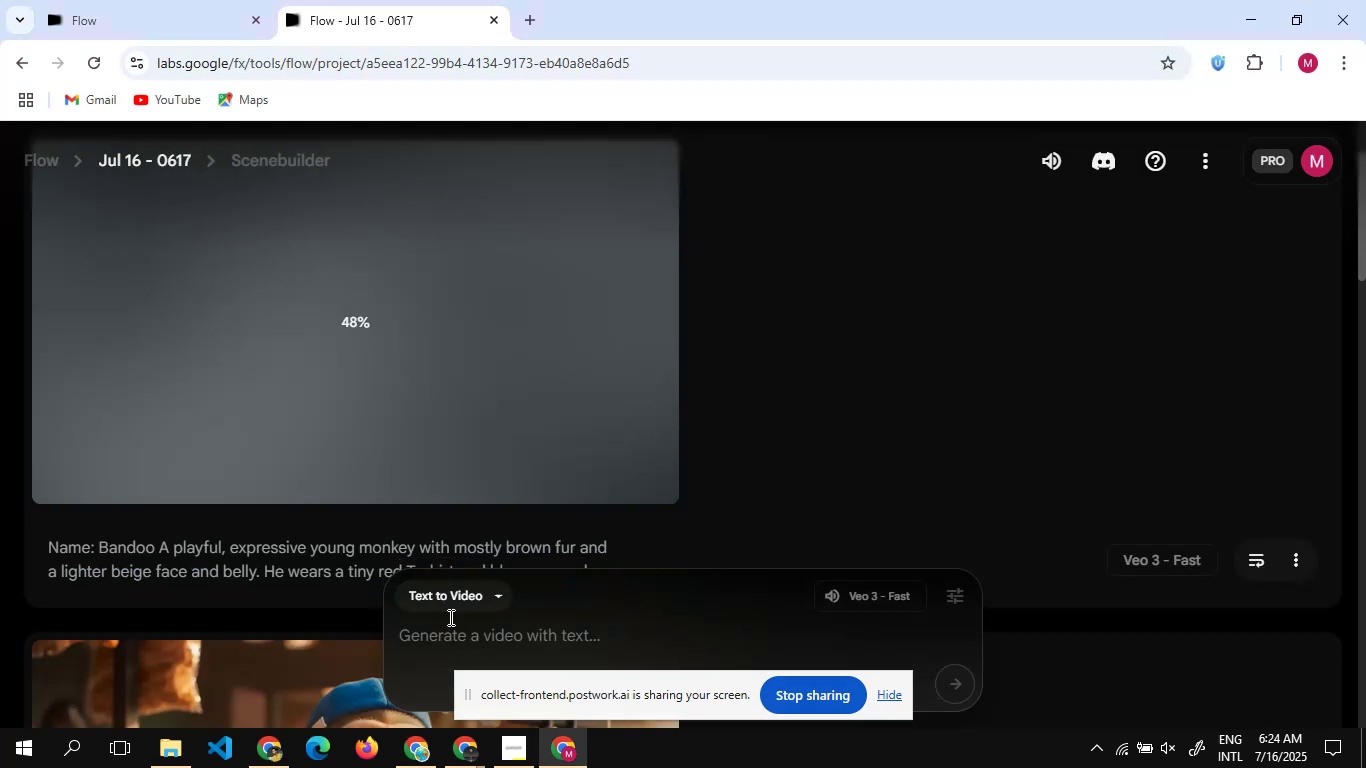 
left_click([449, 622])
 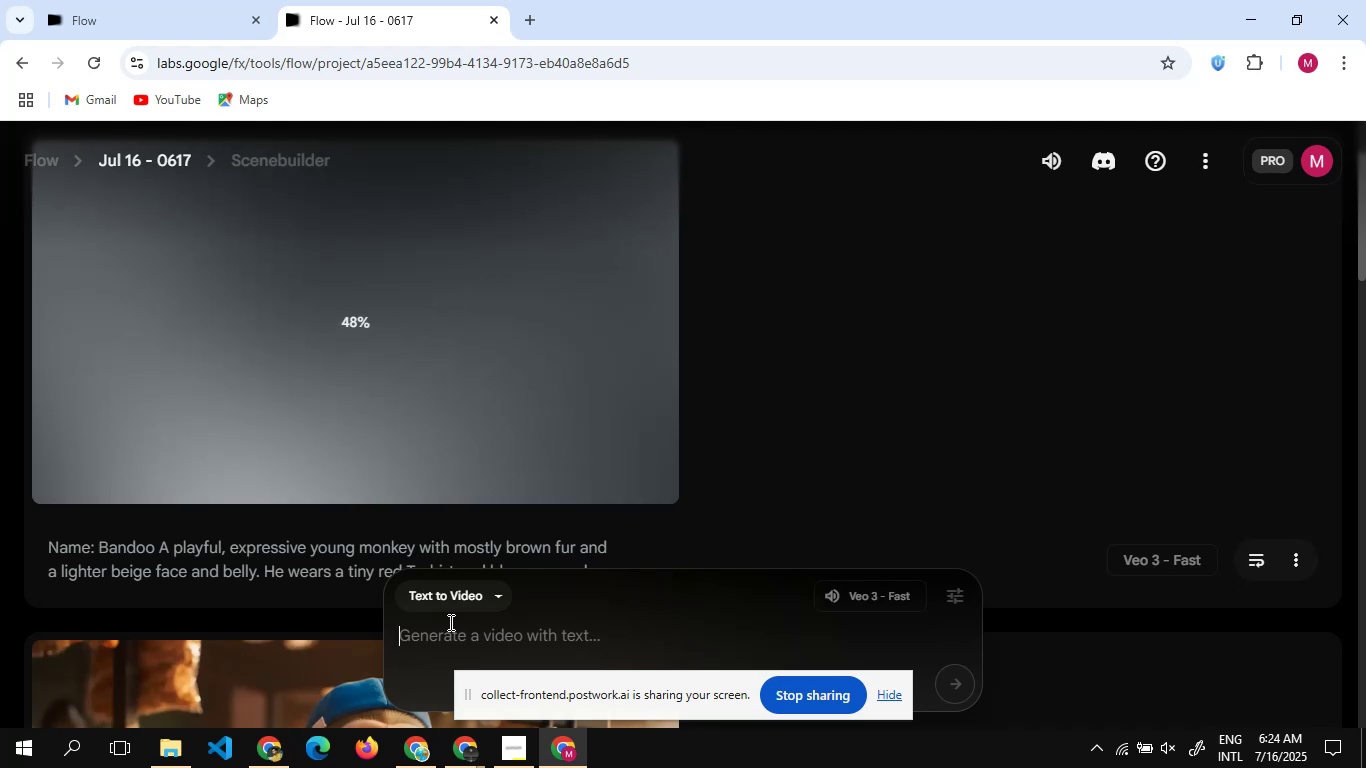 
key(Control+V)
 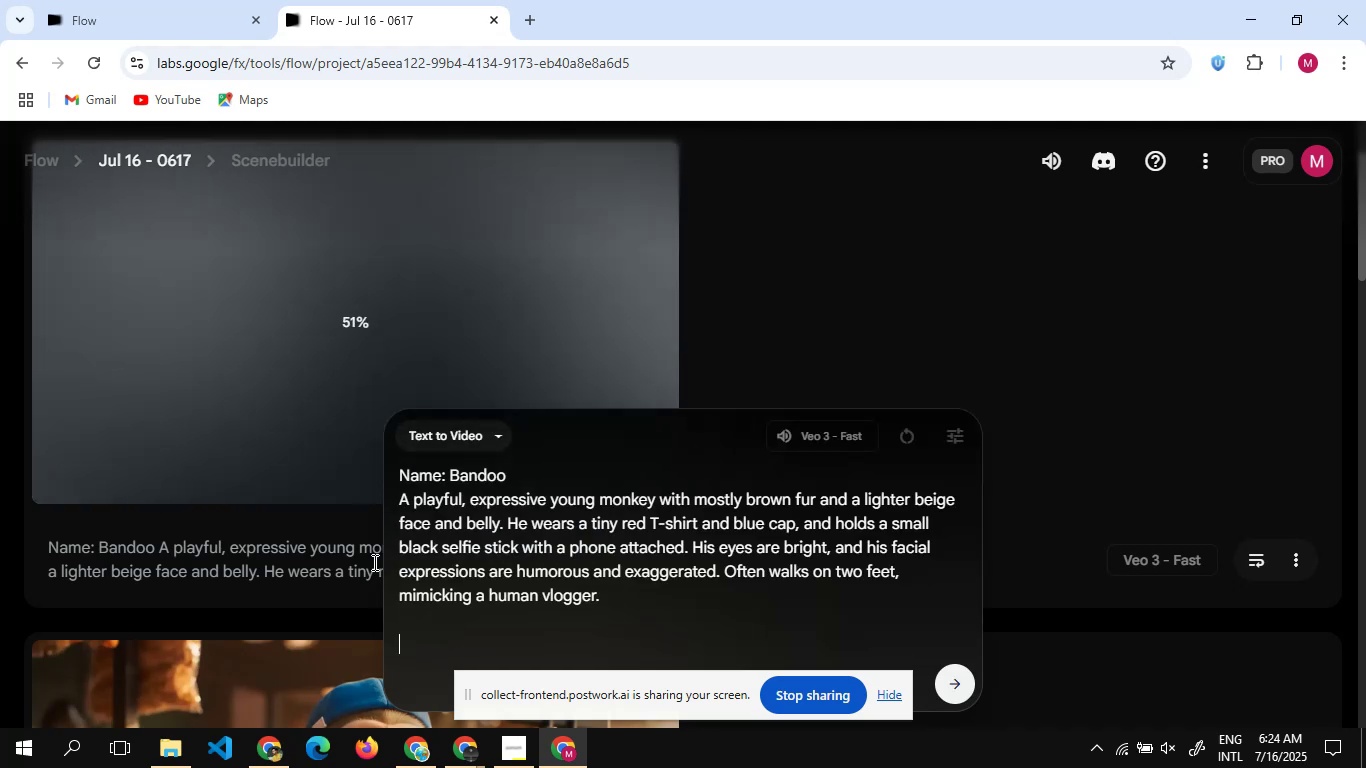 
scroll: coordinate [315, 495], scroll_direction: up, amount: 1.0
 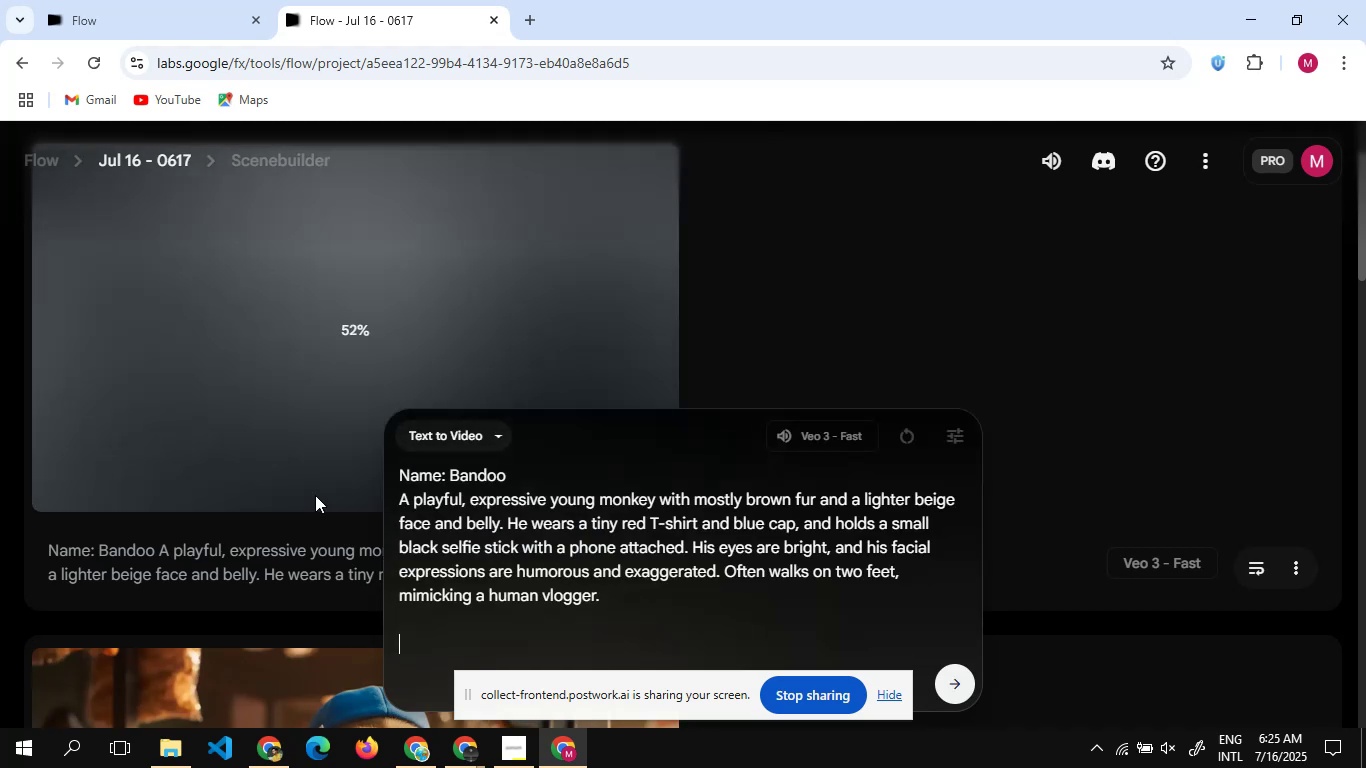 
scroll: coordinate [315, 495], scroll_direction: none, amount: 0.0
 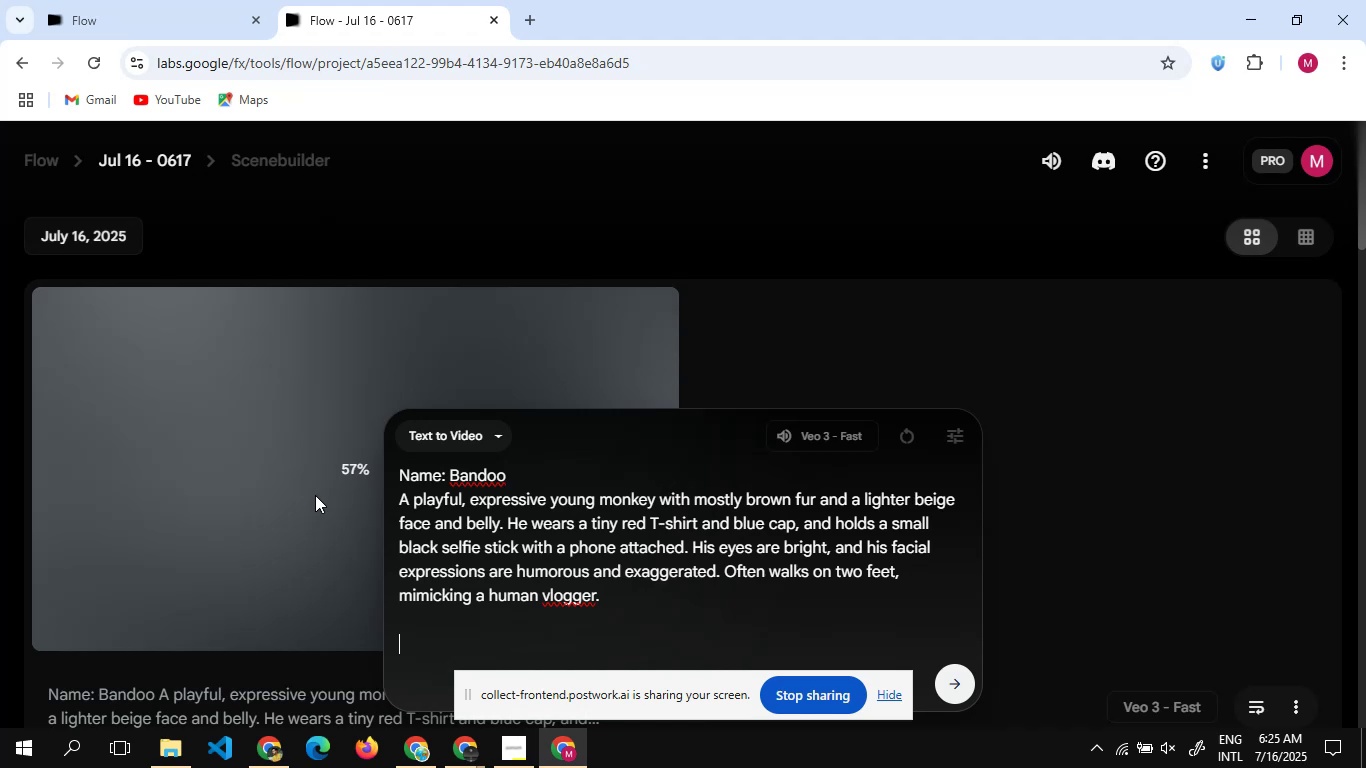 
wait(6.93)
 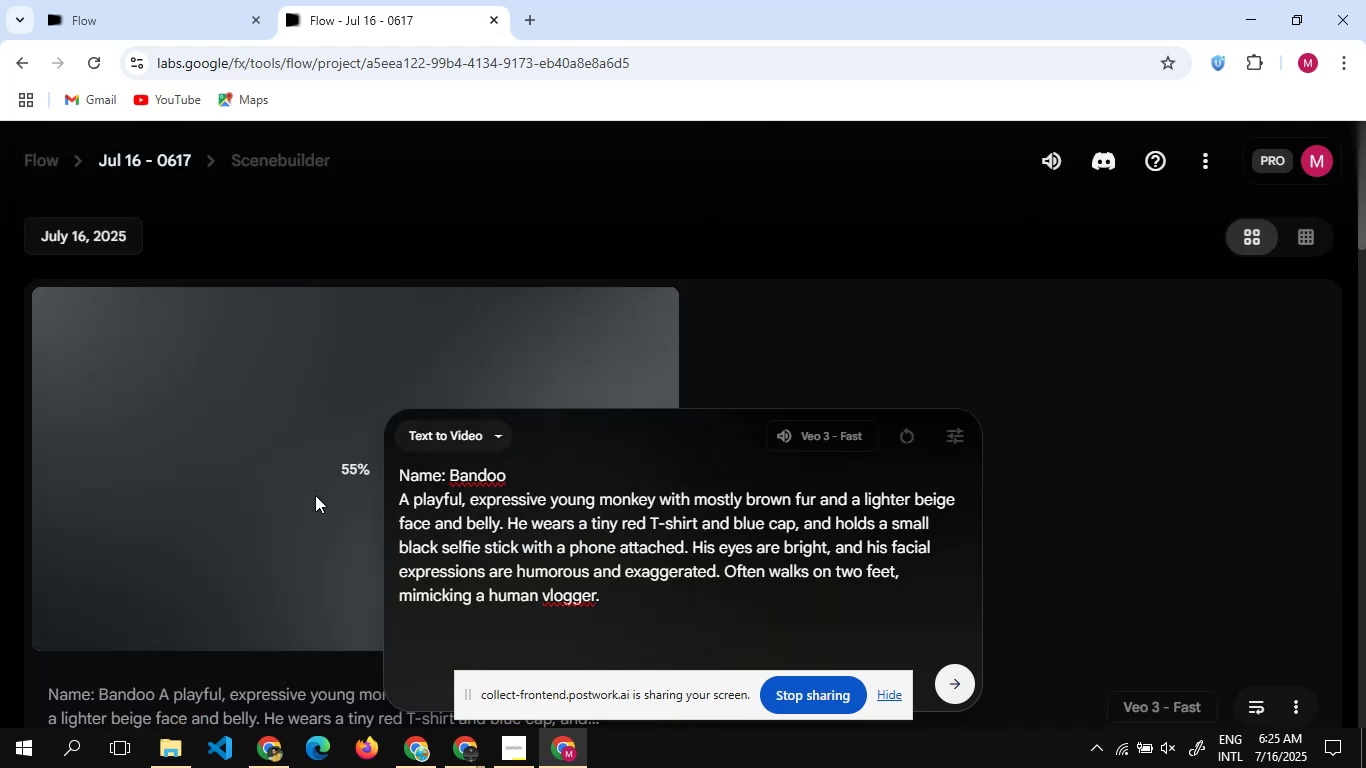 
key(Alt+Tab)
 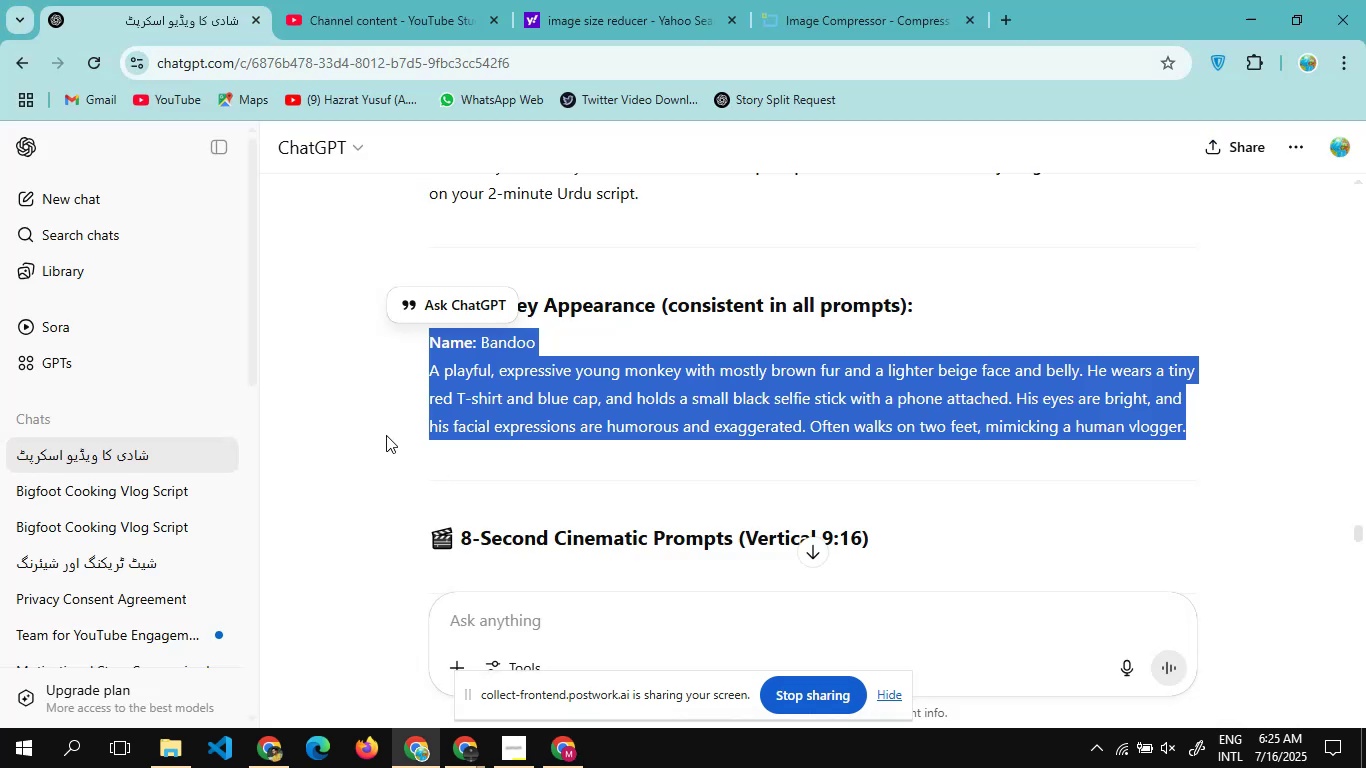 
scroll: coordinate [386, 435], scroll_direction: down, amount: 13.0
 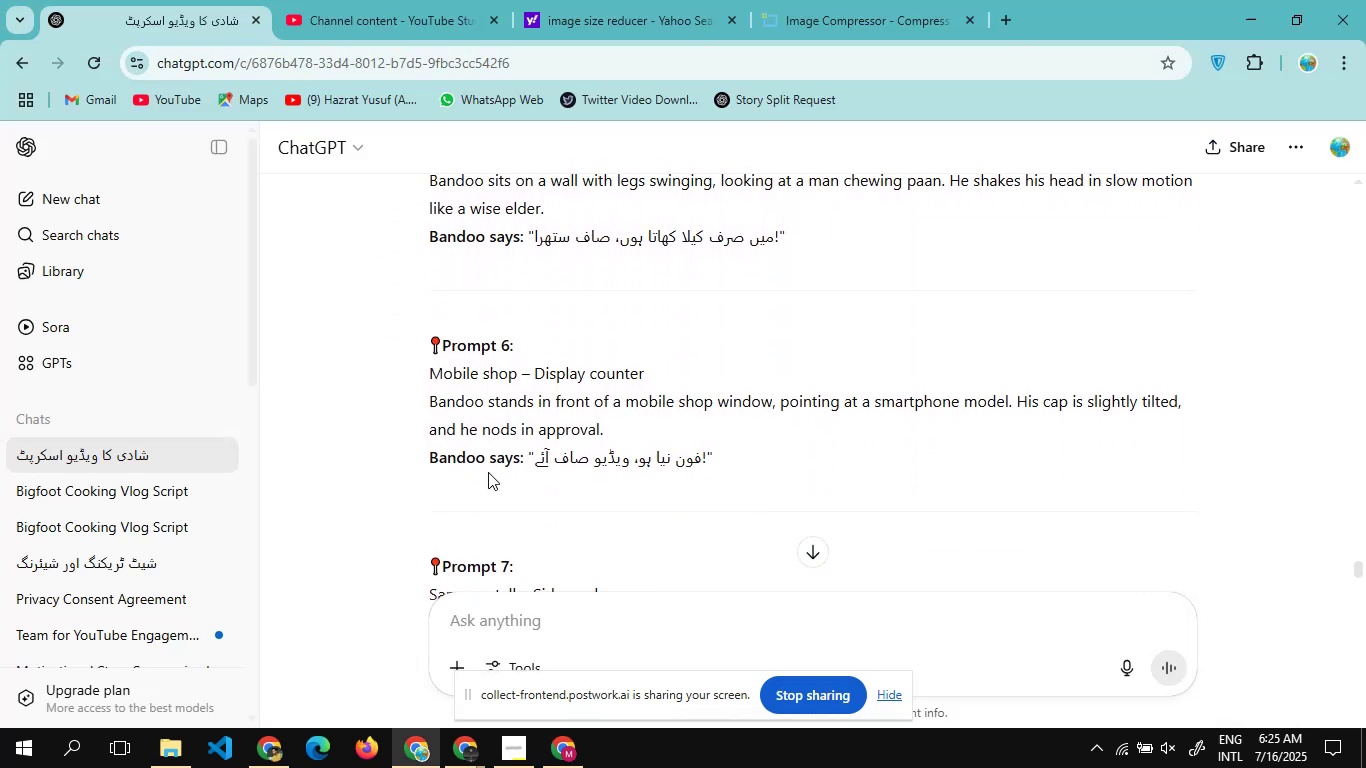 
left_click_drag(start_coordinate=[514, 477], to_coordinate=[413, 378])
 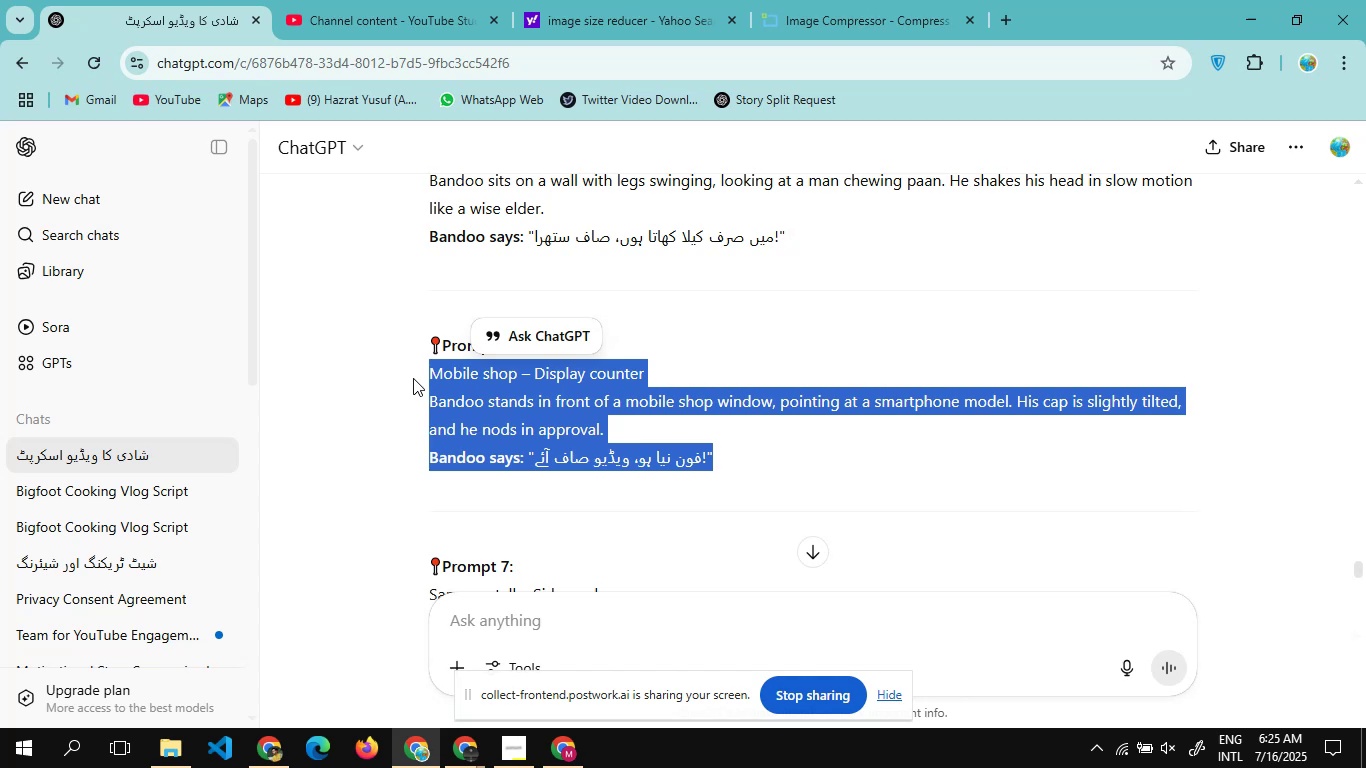 
key(C)
 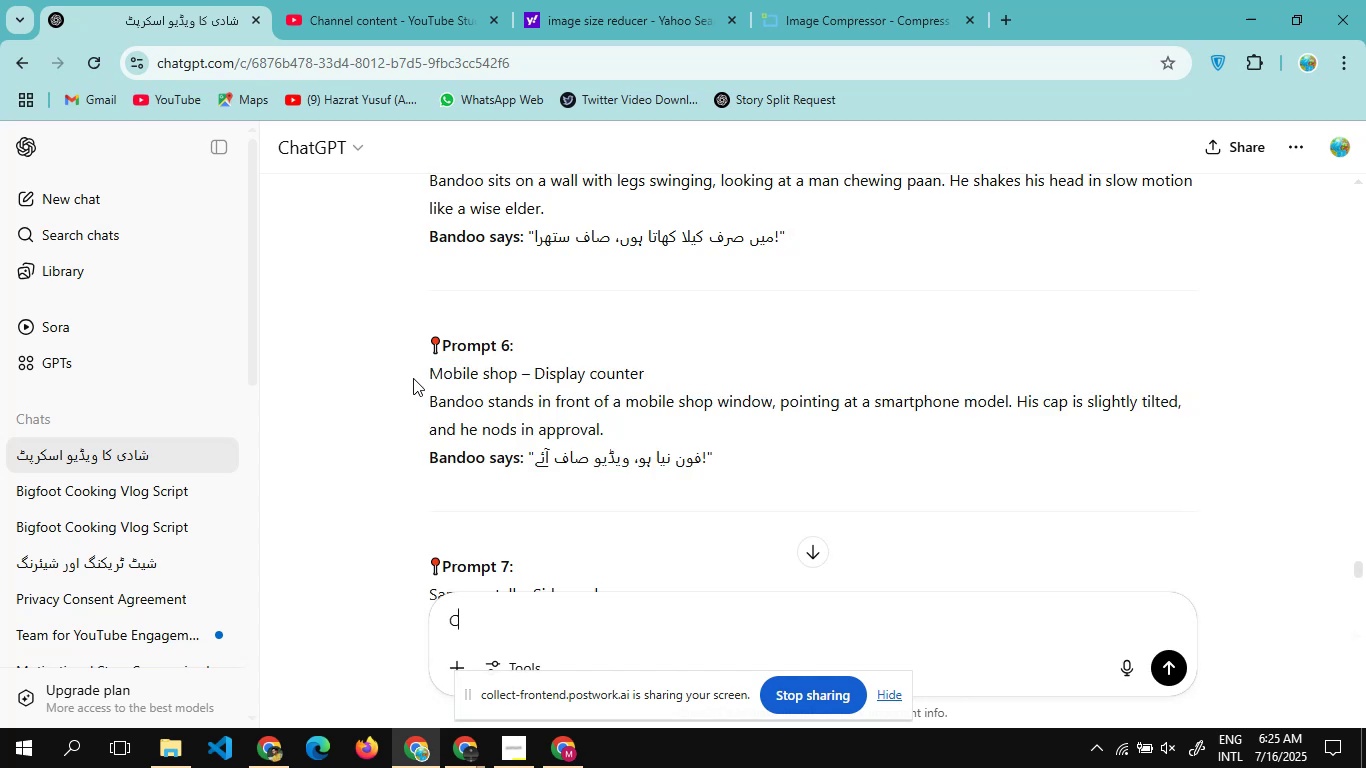 
key(Alt+Tab)
 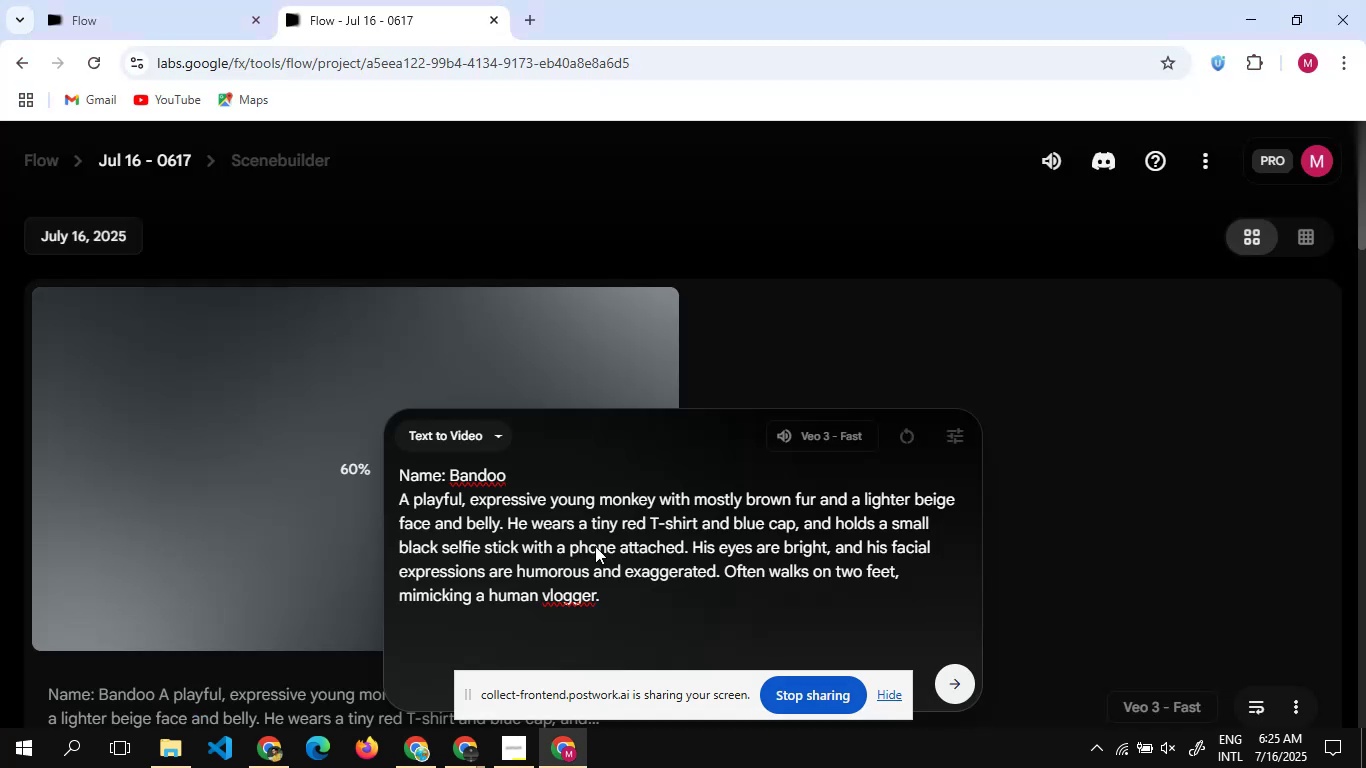 
scroll: coordinate [469, 370], scroll_direction: down, amount: 4.0
 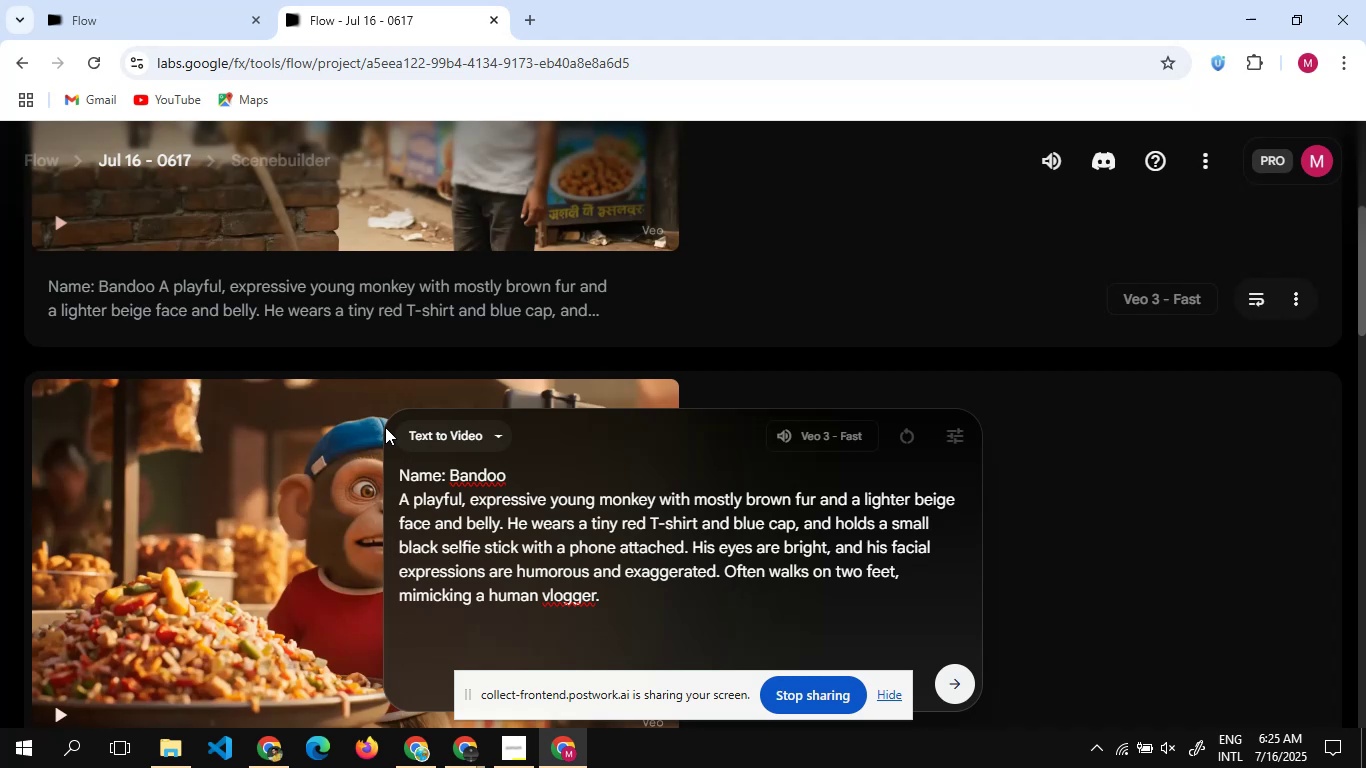 
wait(28.43)
 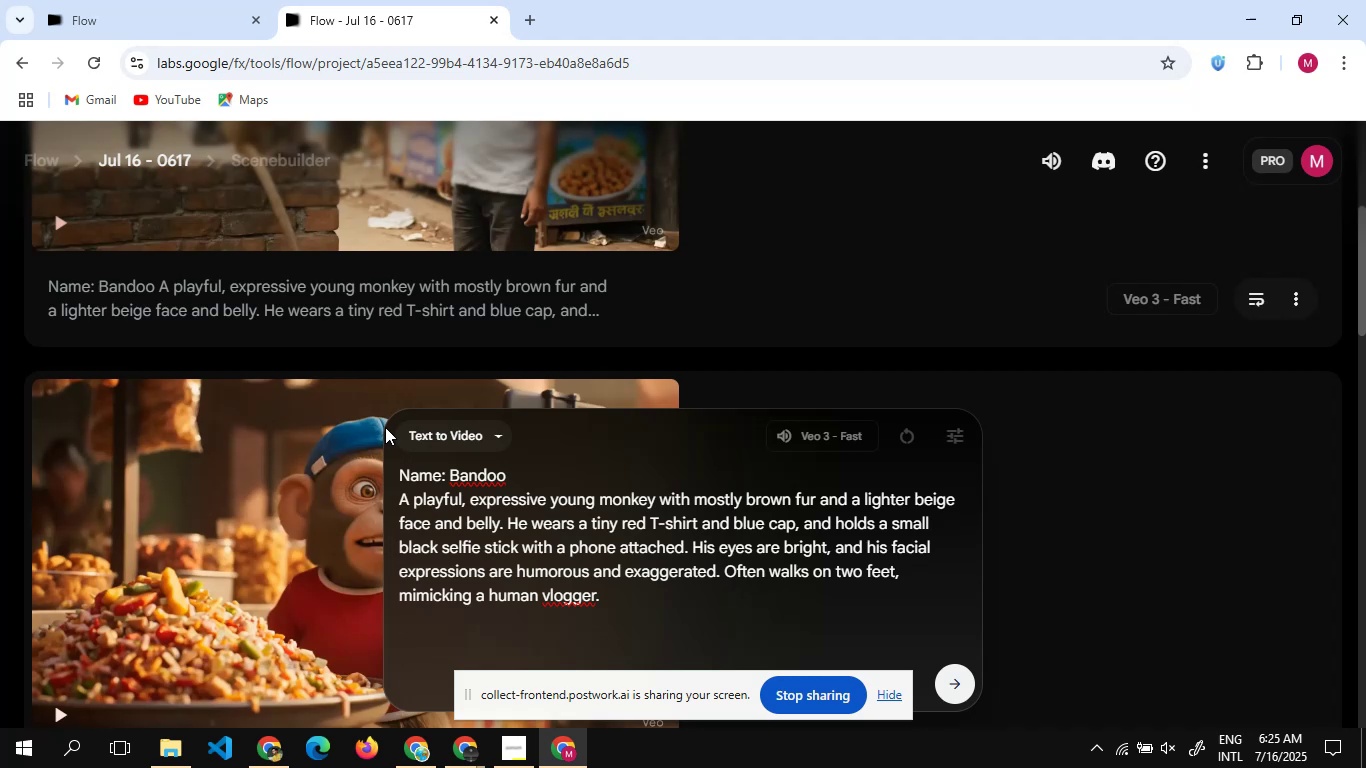 
scroll: coordinate [301, 292], scroll_direction: up, amount: 7.0
 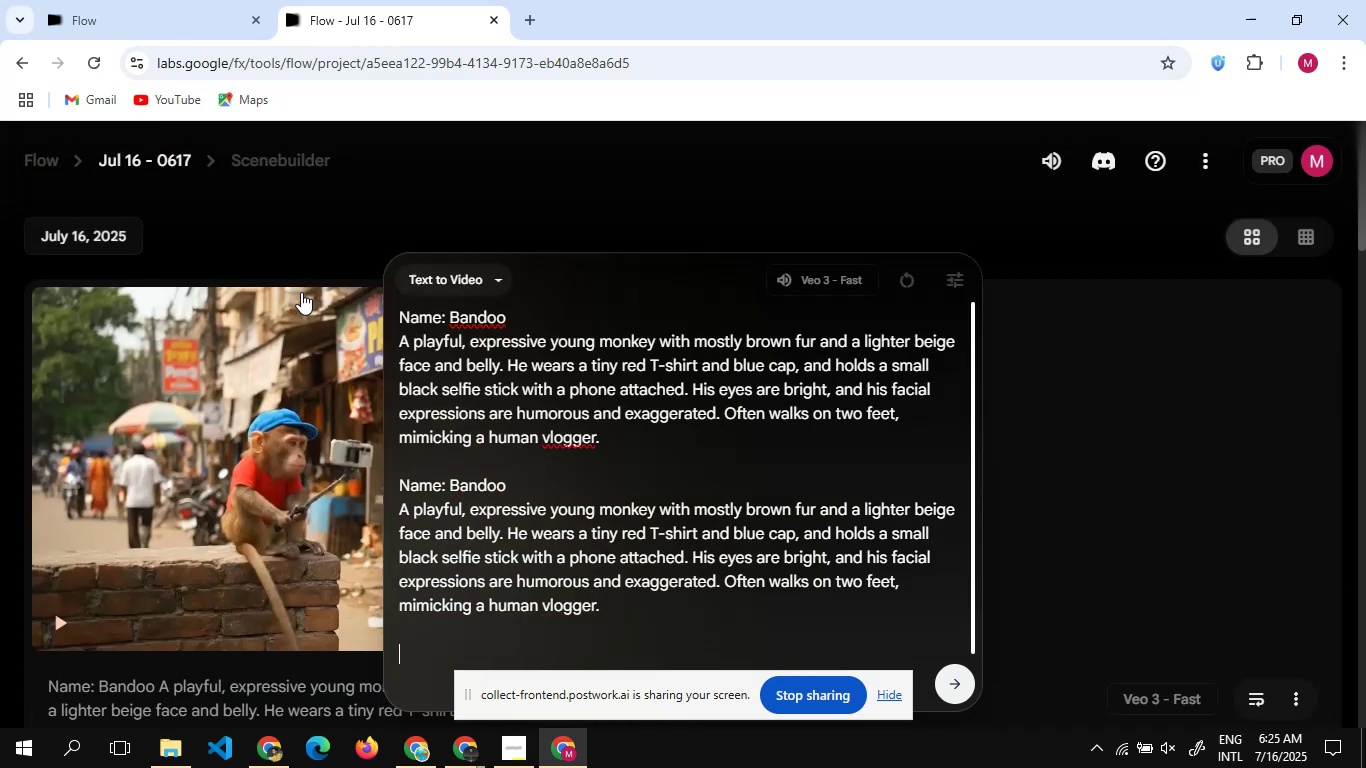 
hold_key(key=ControlLeft, duration=0.68)
 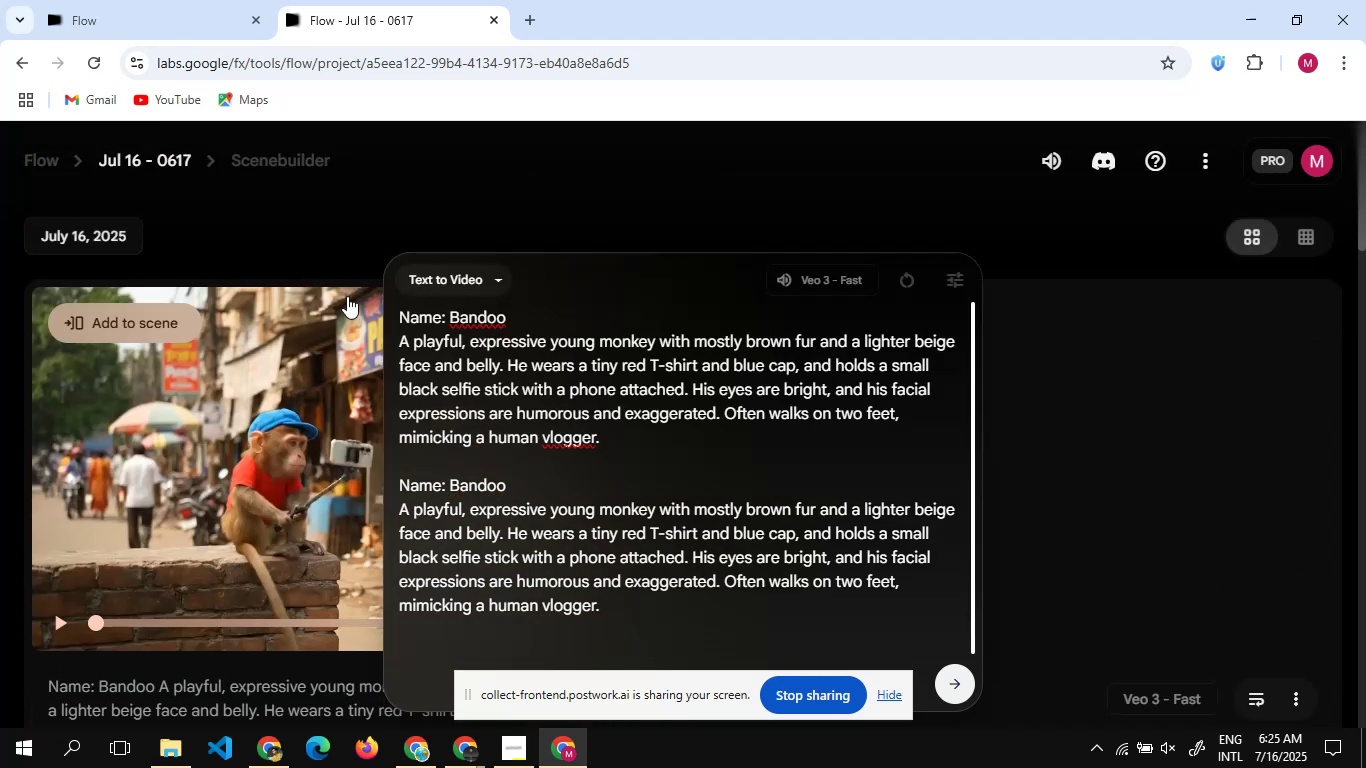 
hold_key(key=V, duration=0.34)
 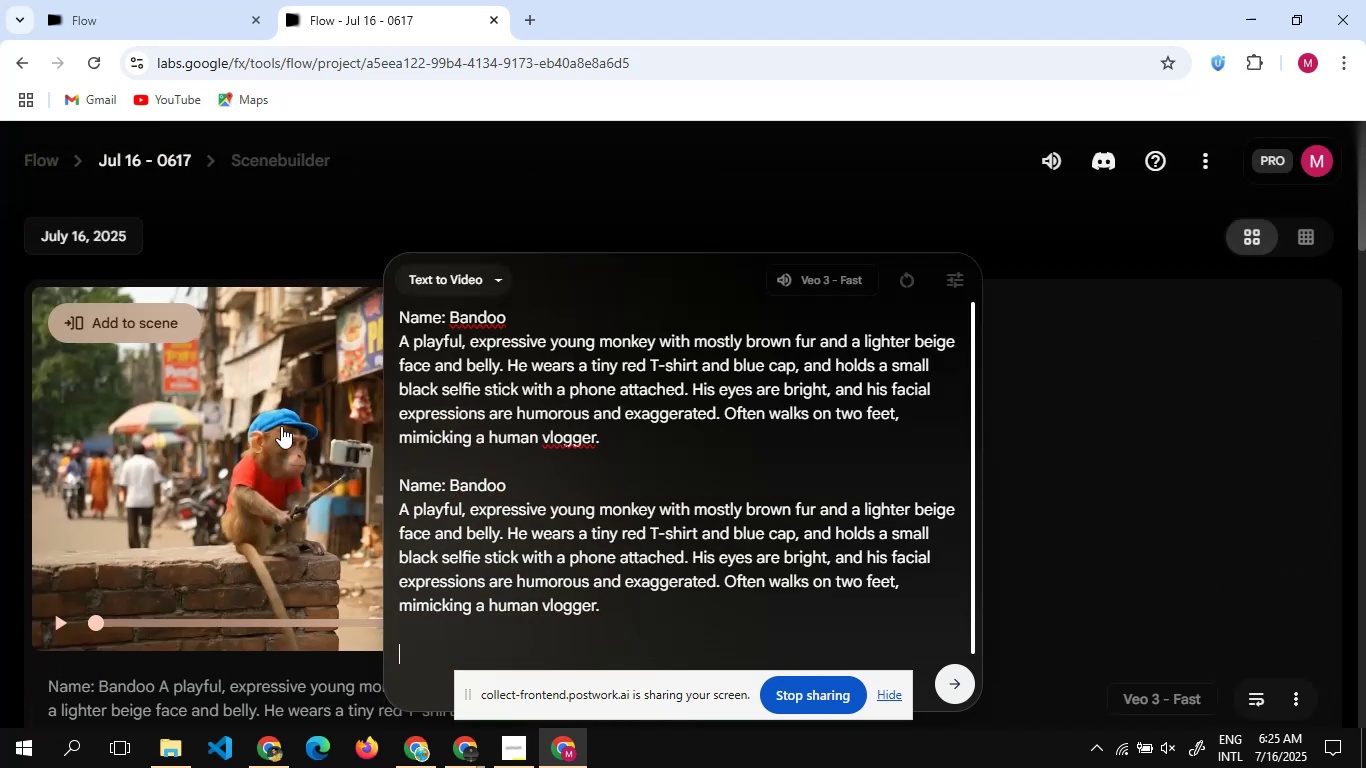 
scroll: coordinate [280, 427], scroll_direction: none, amount: 0.0
 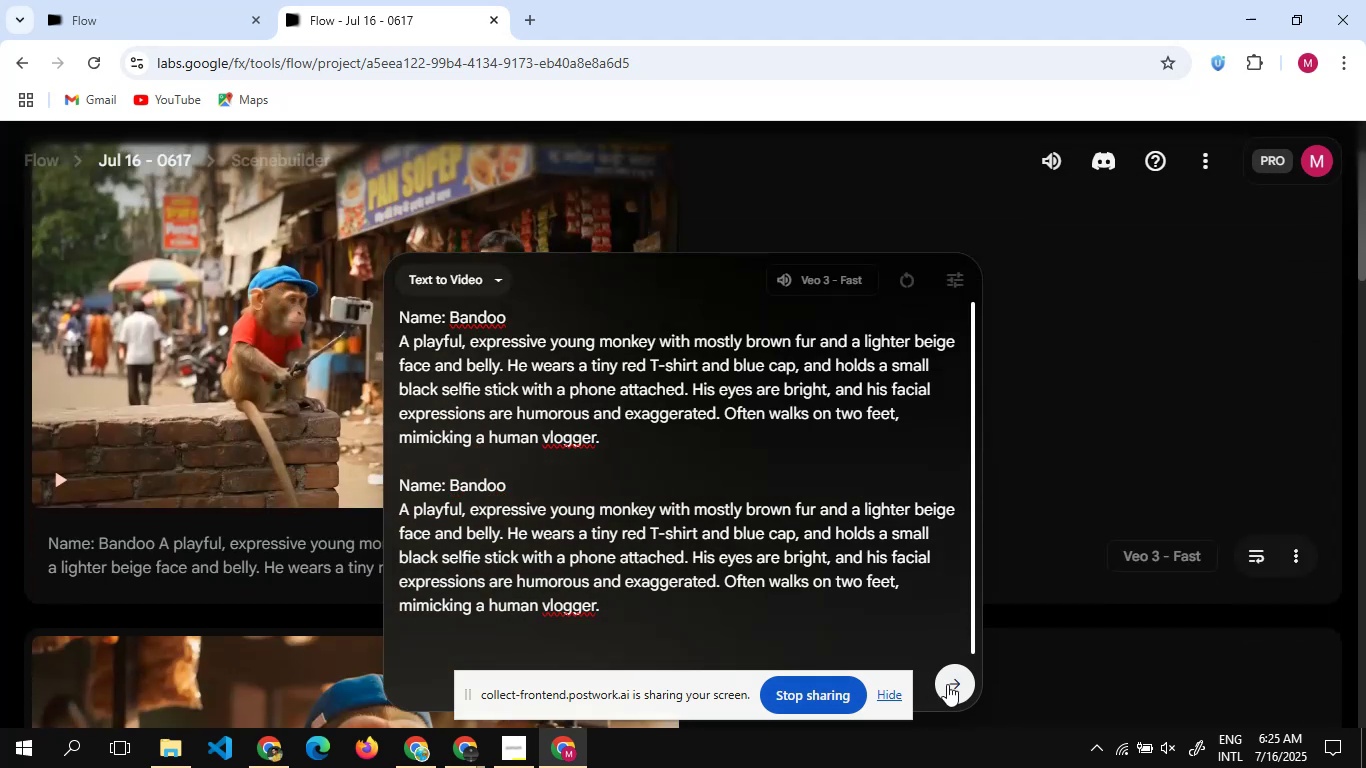 
left_click([953, 686])
 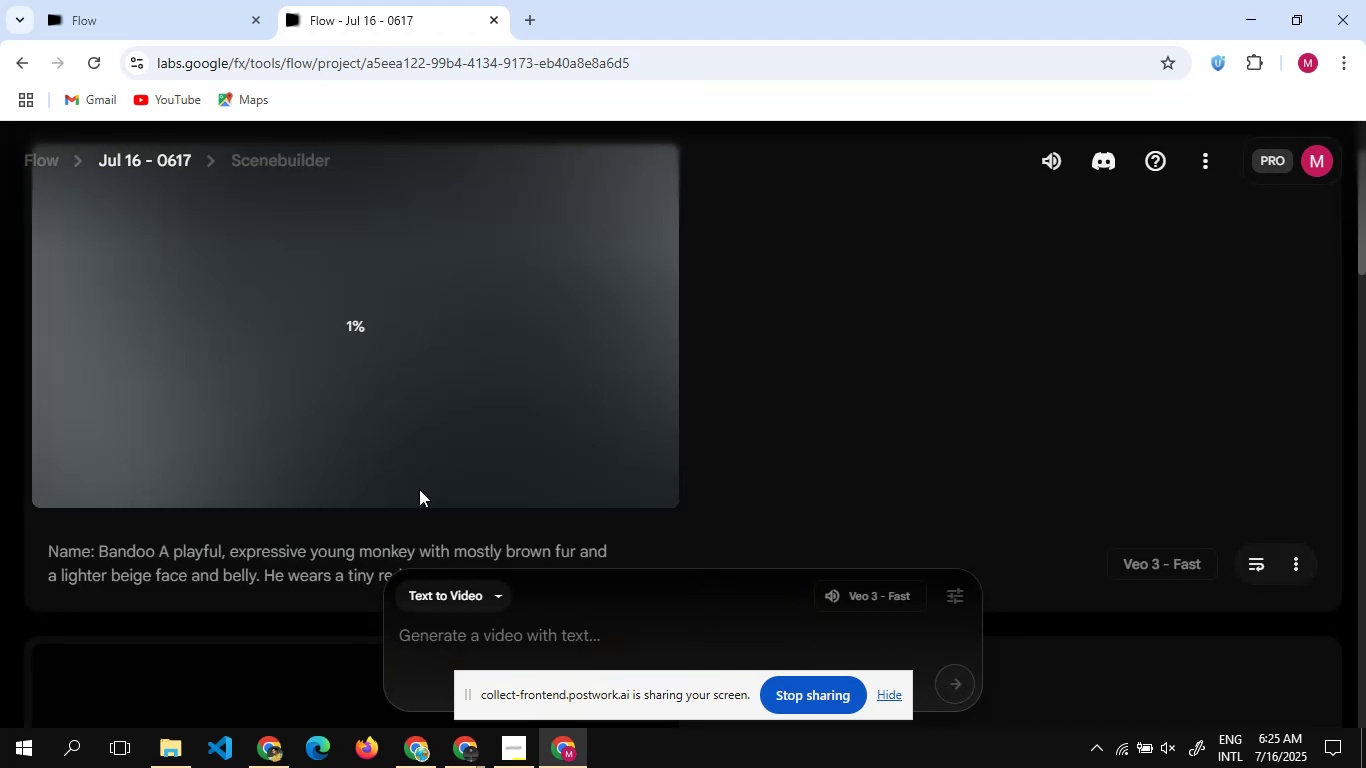 
wait(5.71)
 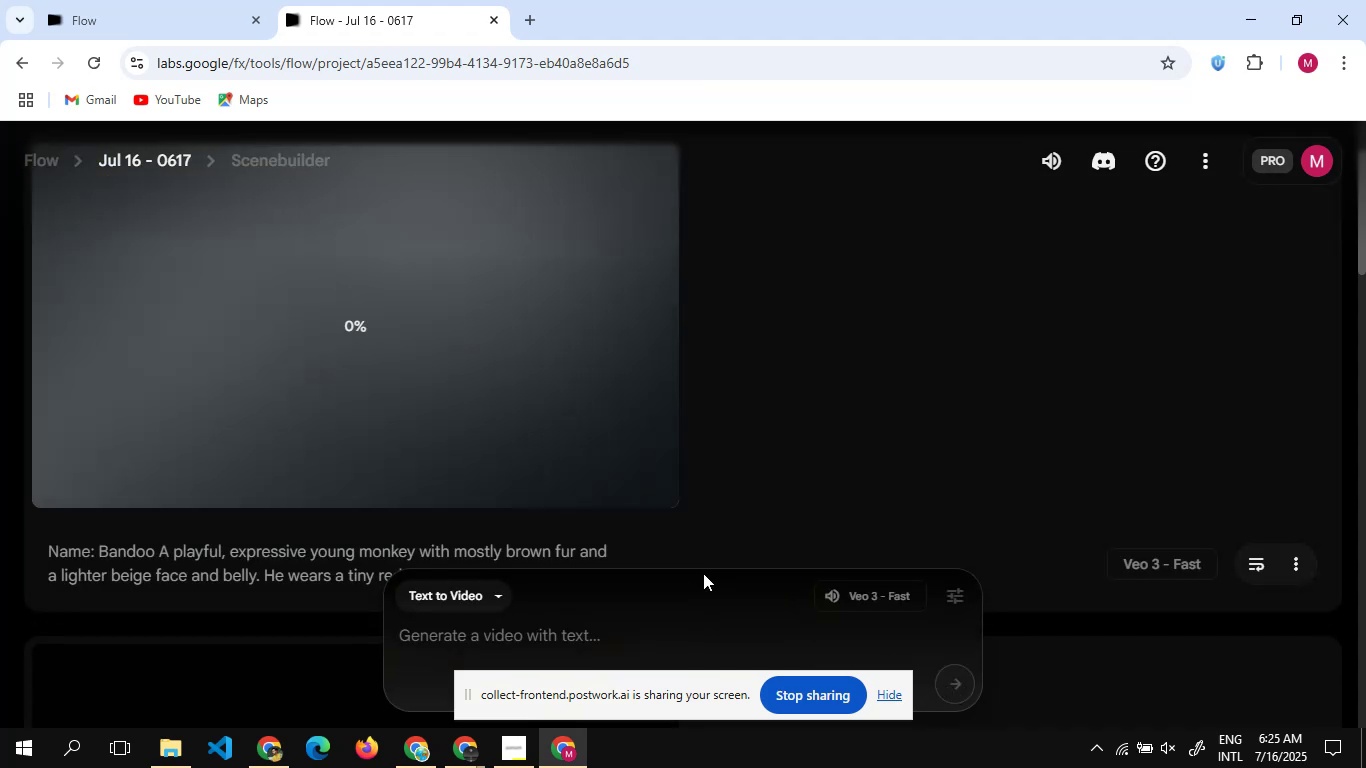 
scroll: coordinate [293, 418], scroll_direction: down, amount: 5.0
 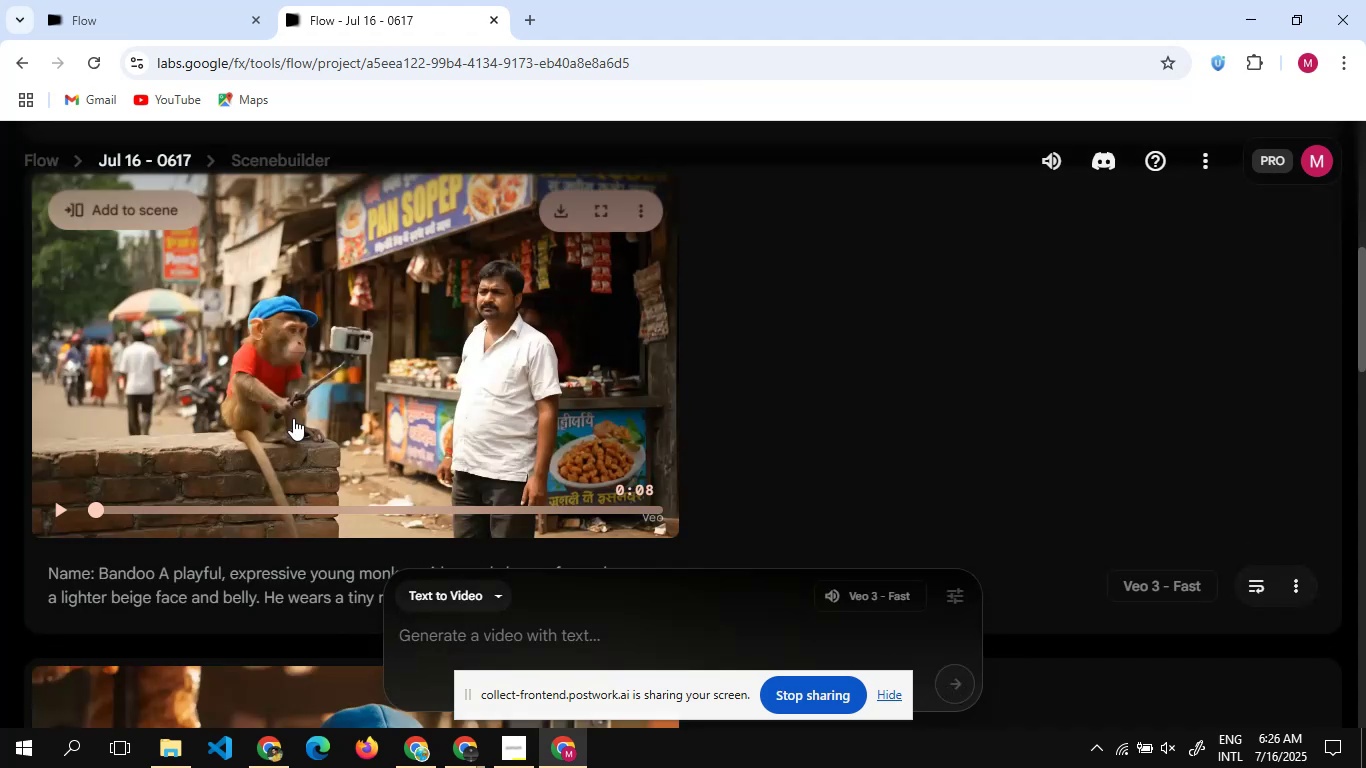 
scroll: coordinate [293, 418], scroll_direction: none, amount: 0.0
 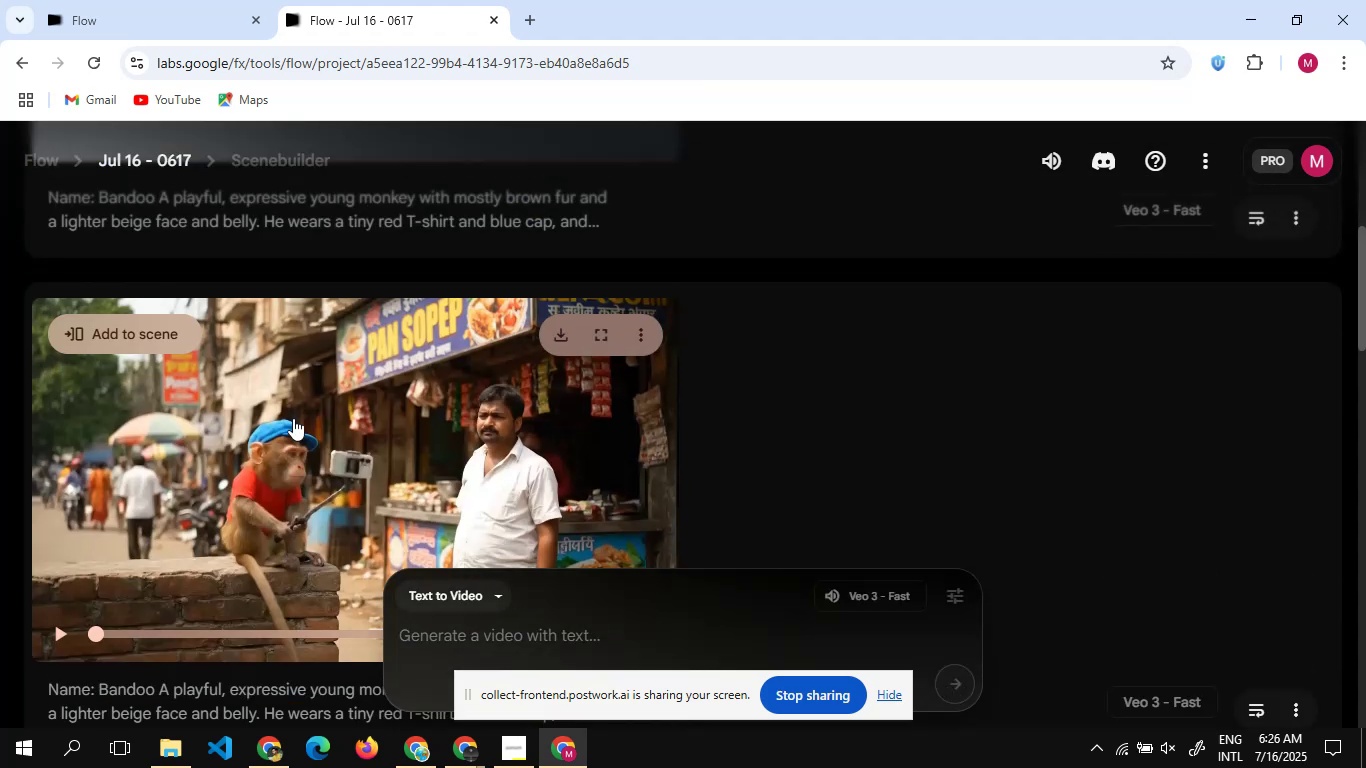 
scroll: coordinate [293, 418], scroll_direction: up, amount: 5.0
 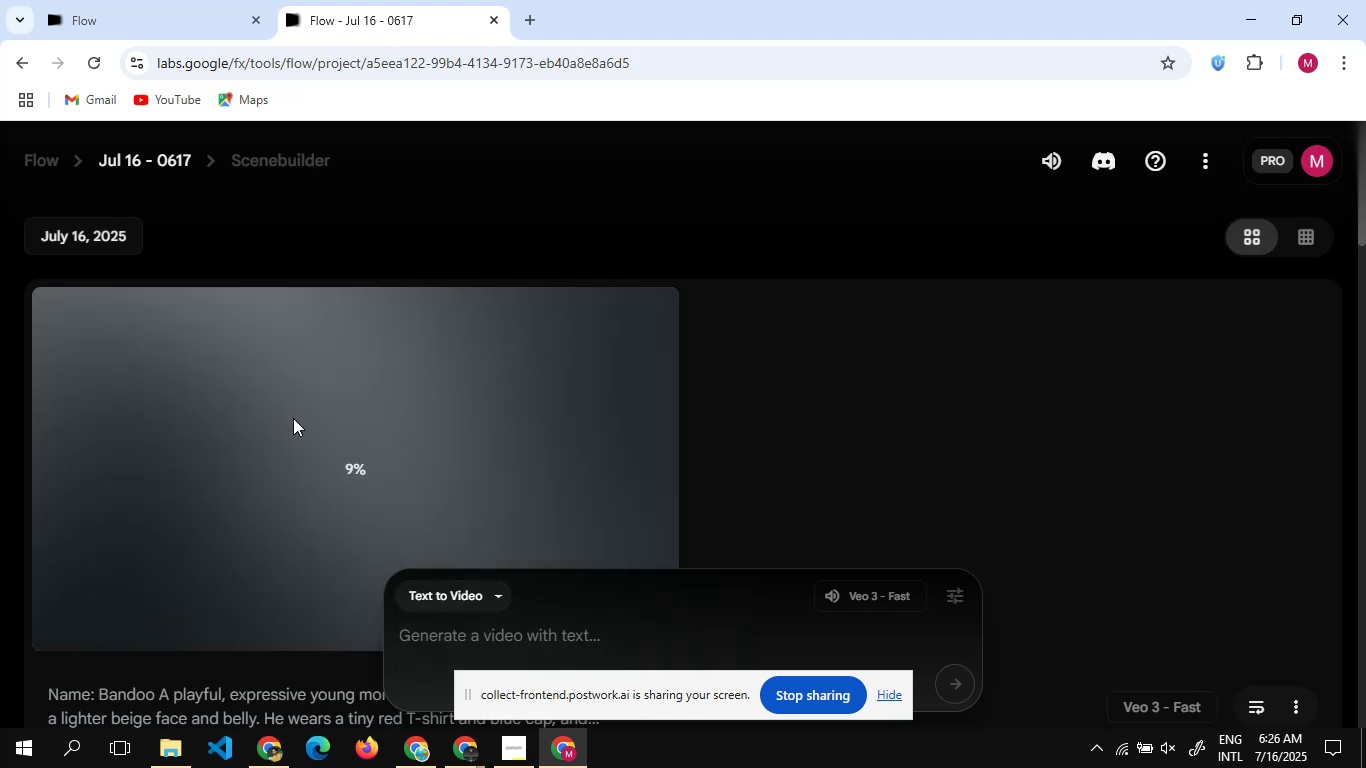 
scroll: coordinate [293, 418], scroll_direction: none, amount: 0.0
 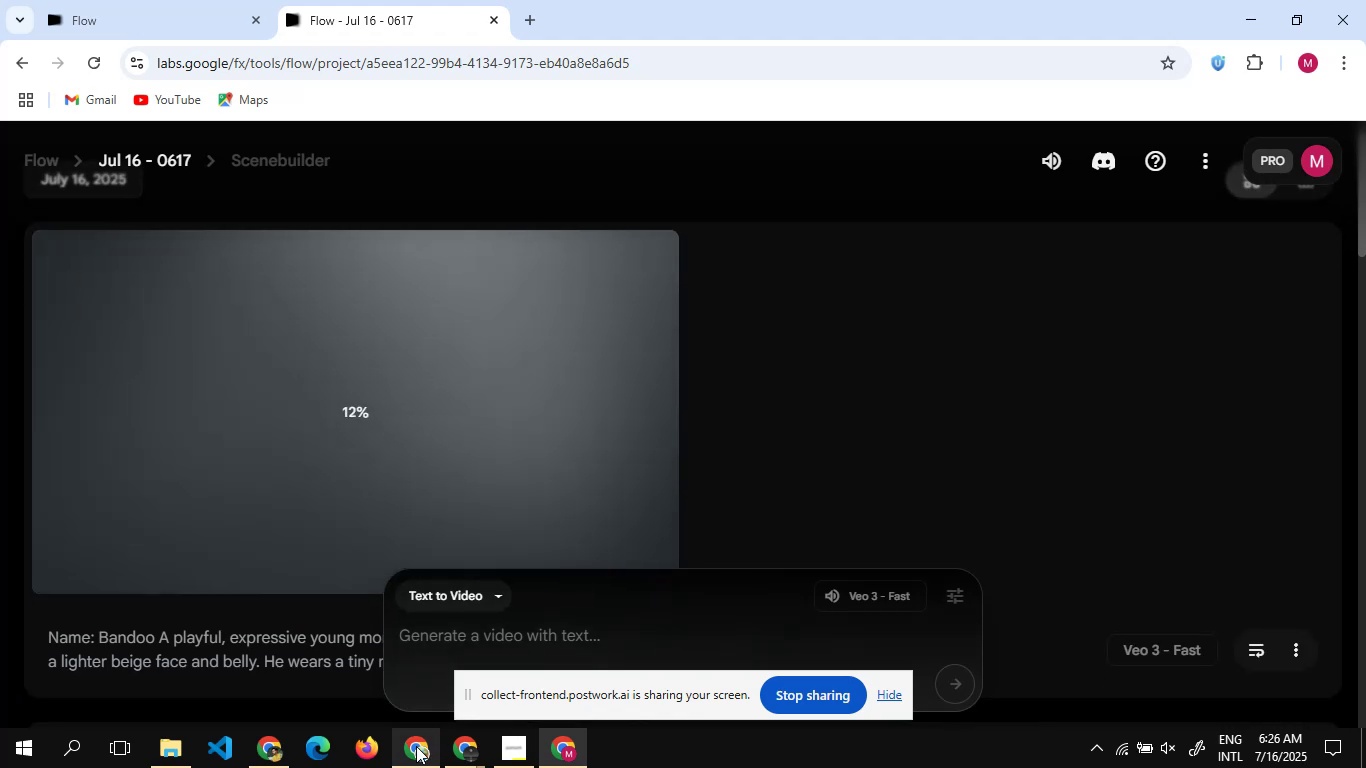 
left_click([416, 746])
 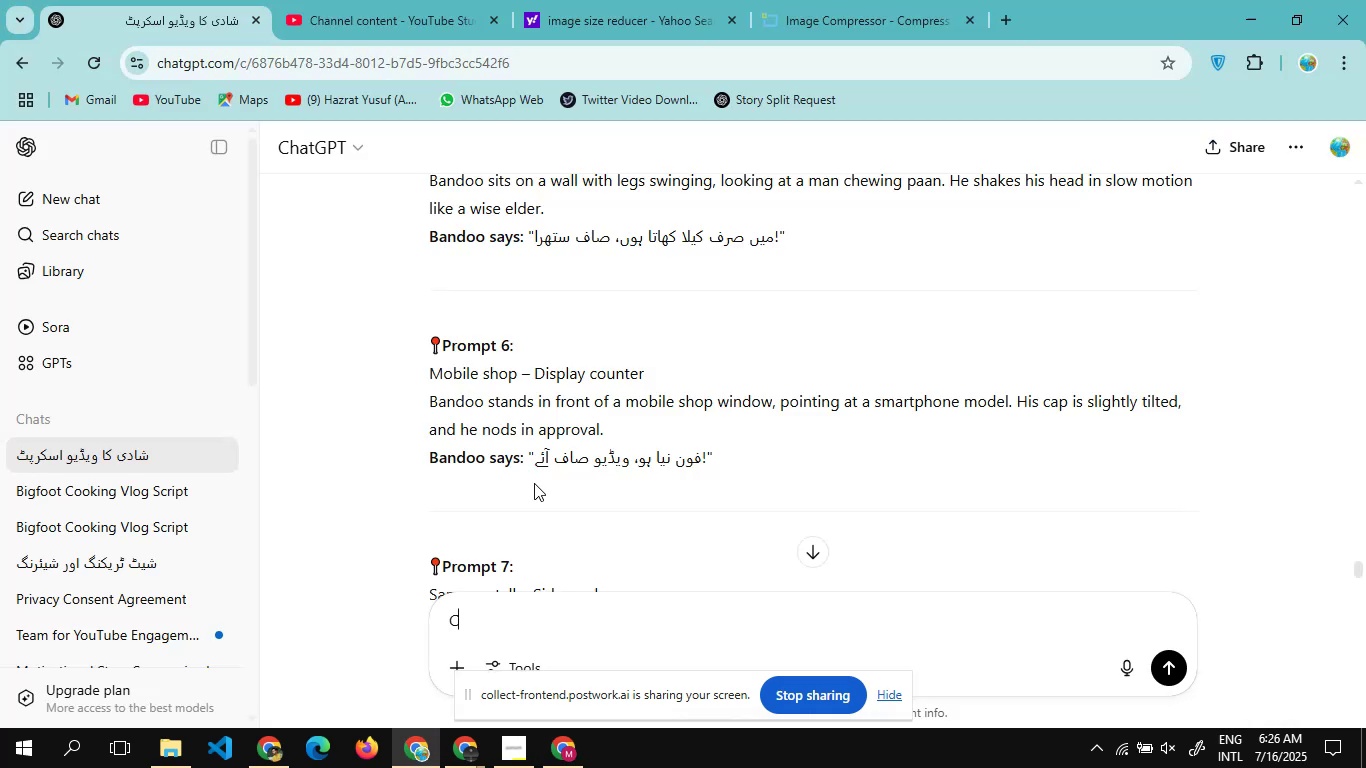 
scroll: coordinate [534, 483], scroll_direction: up, amount: 14.0
 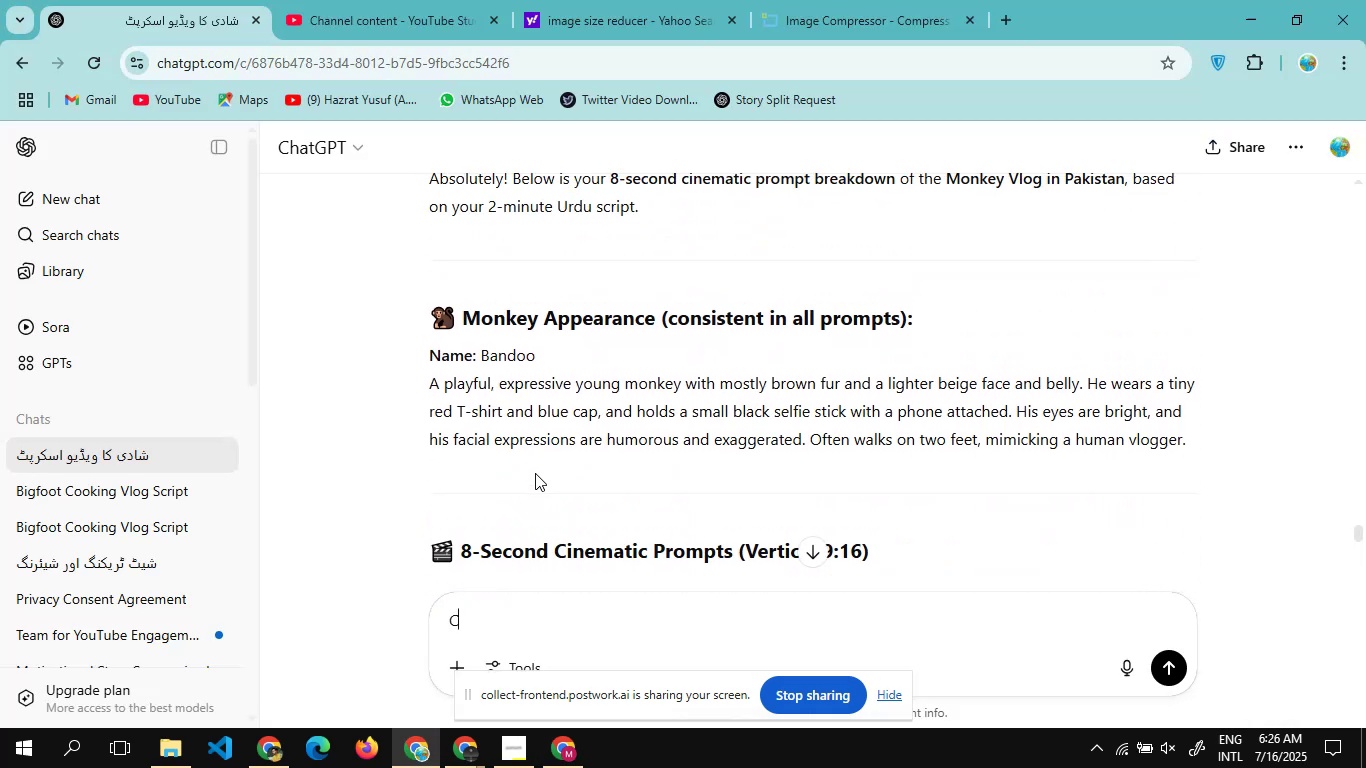 
left_click_drag(start_coordinate=[535, 473], to_coordinate=[426, 357])
 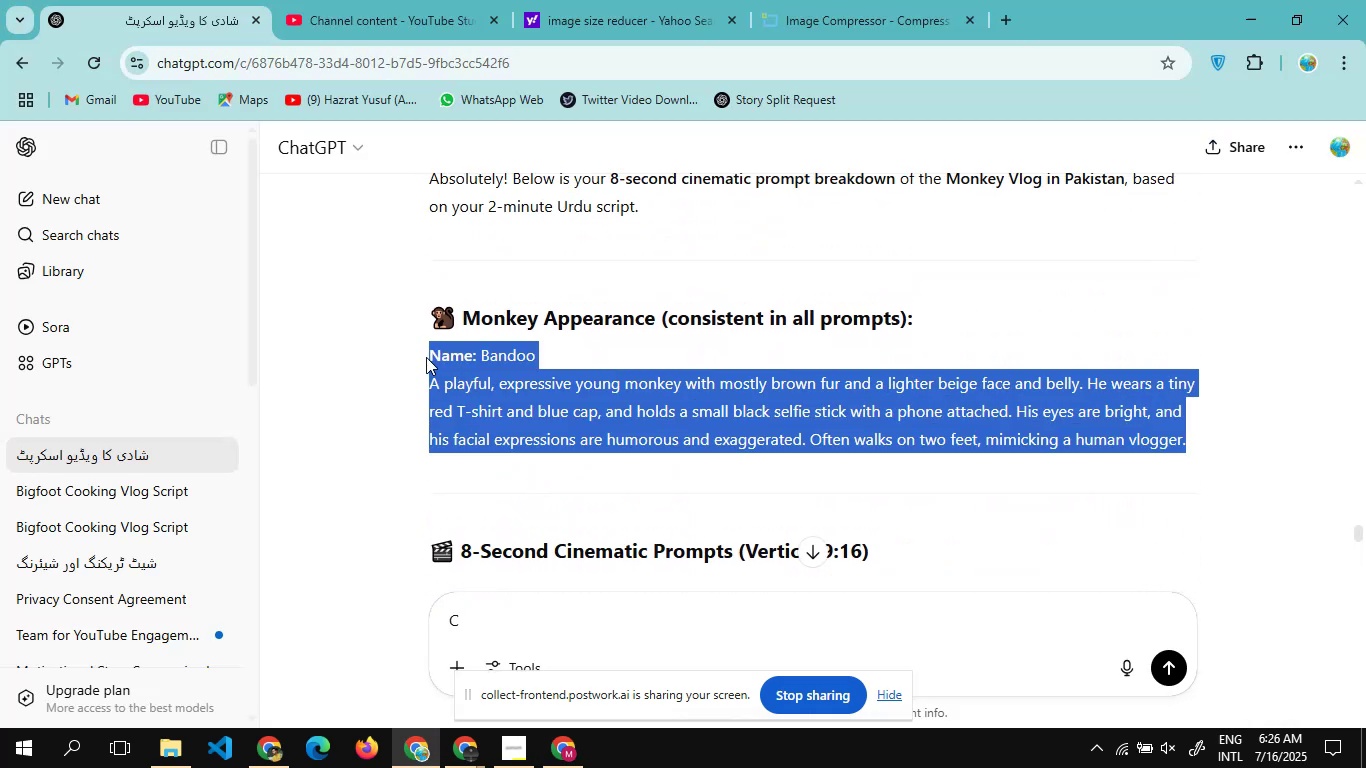 
key(Control+C)
 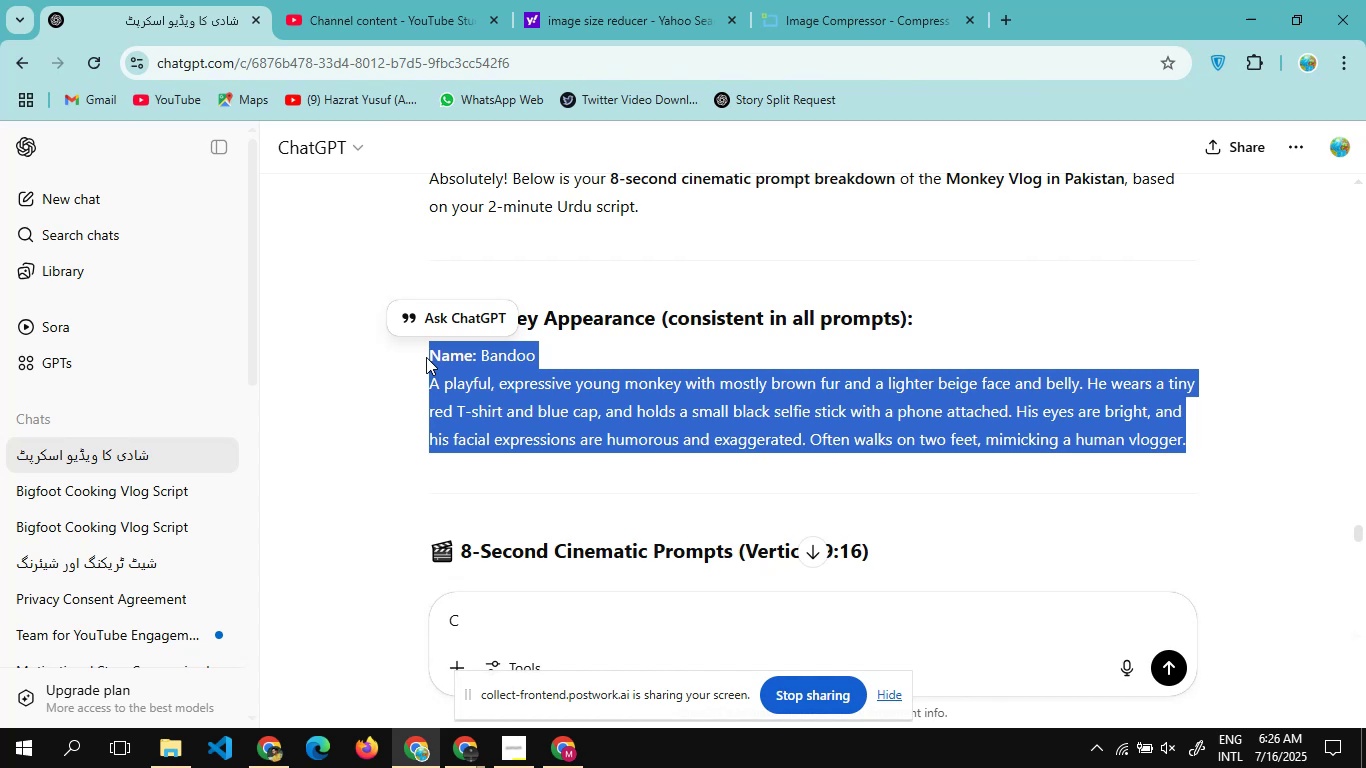 
key(Alt+Tab)
 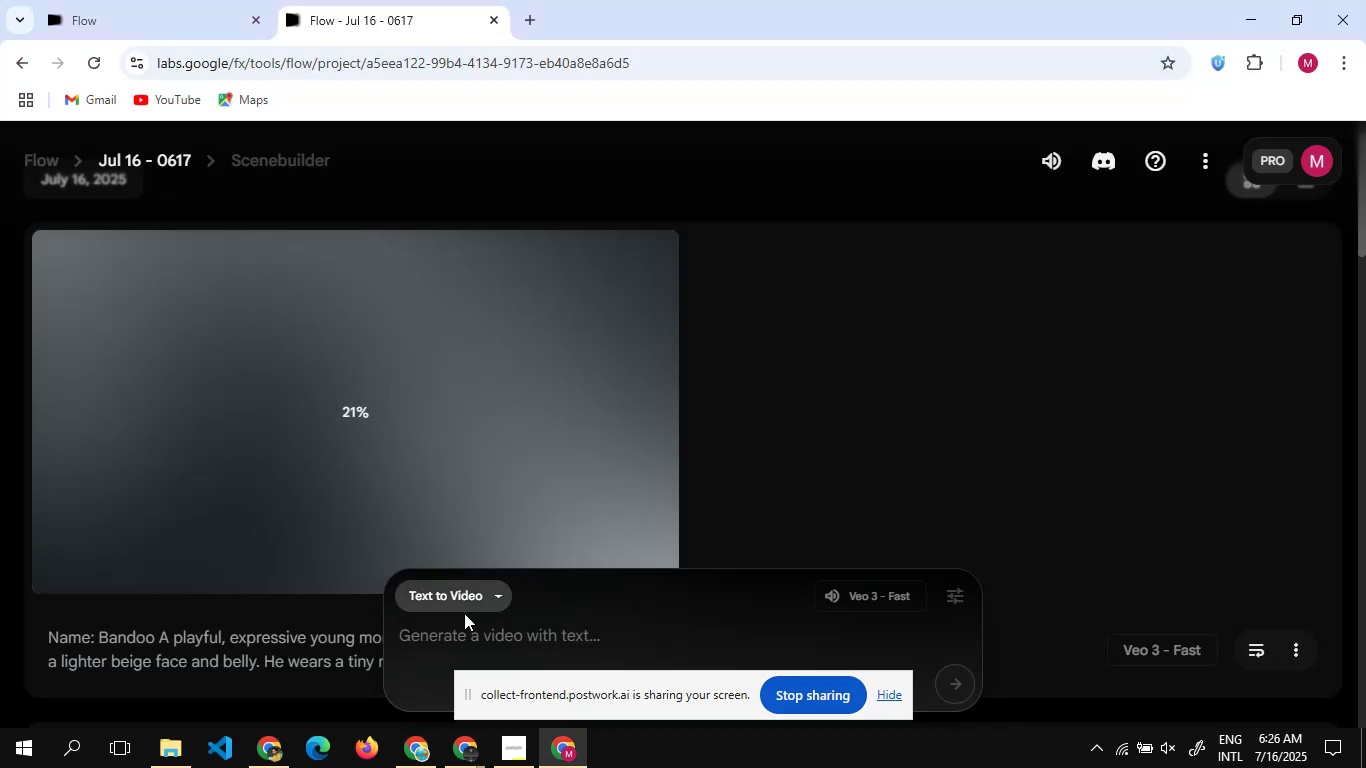 
left_click([465, 629])
 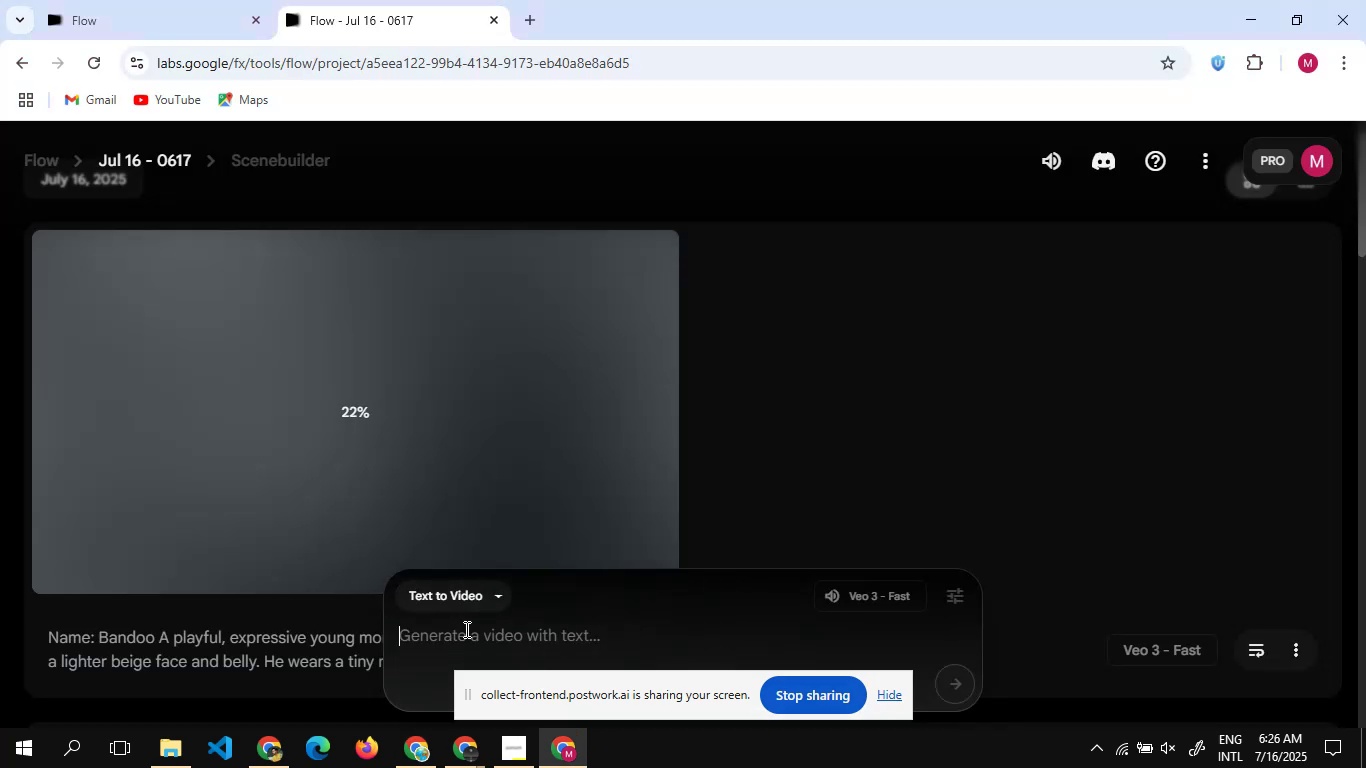 
key(Control+V)
 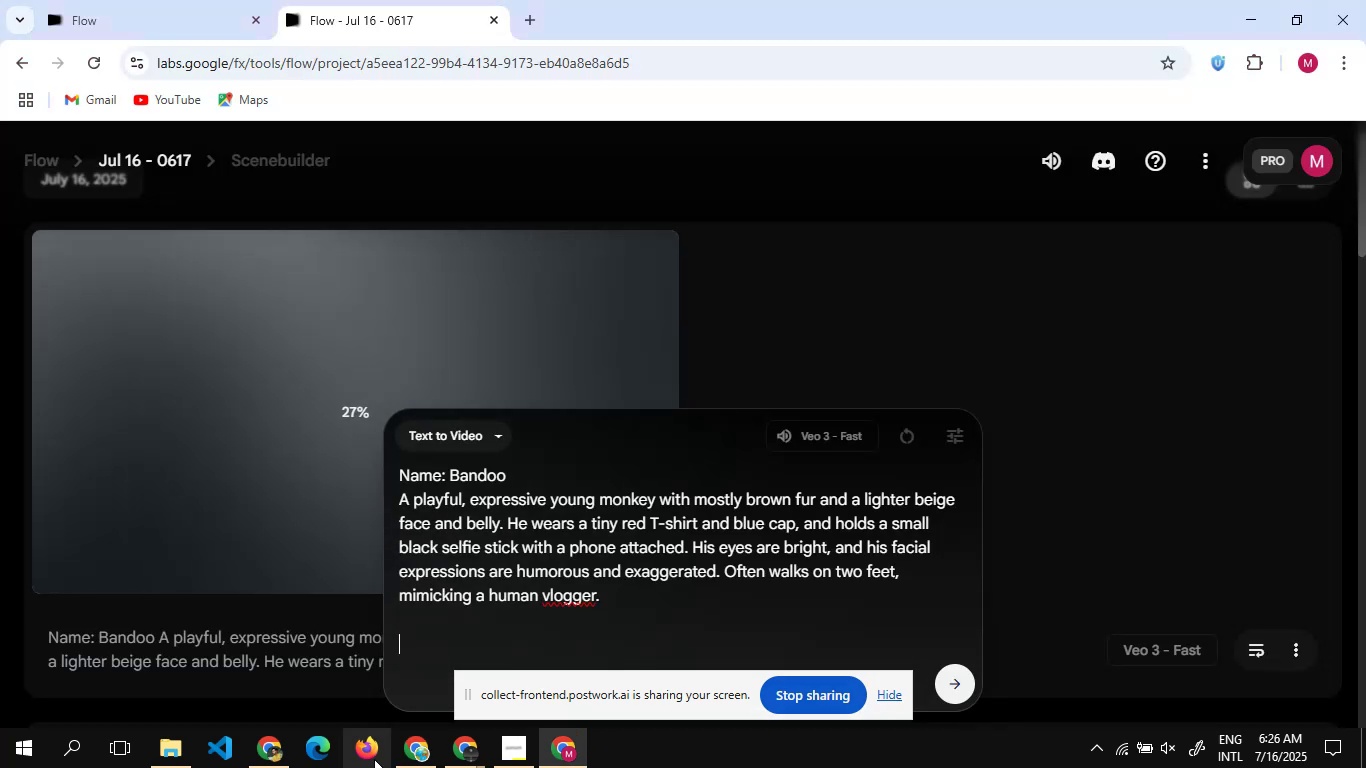 
left_click([398, 746])
 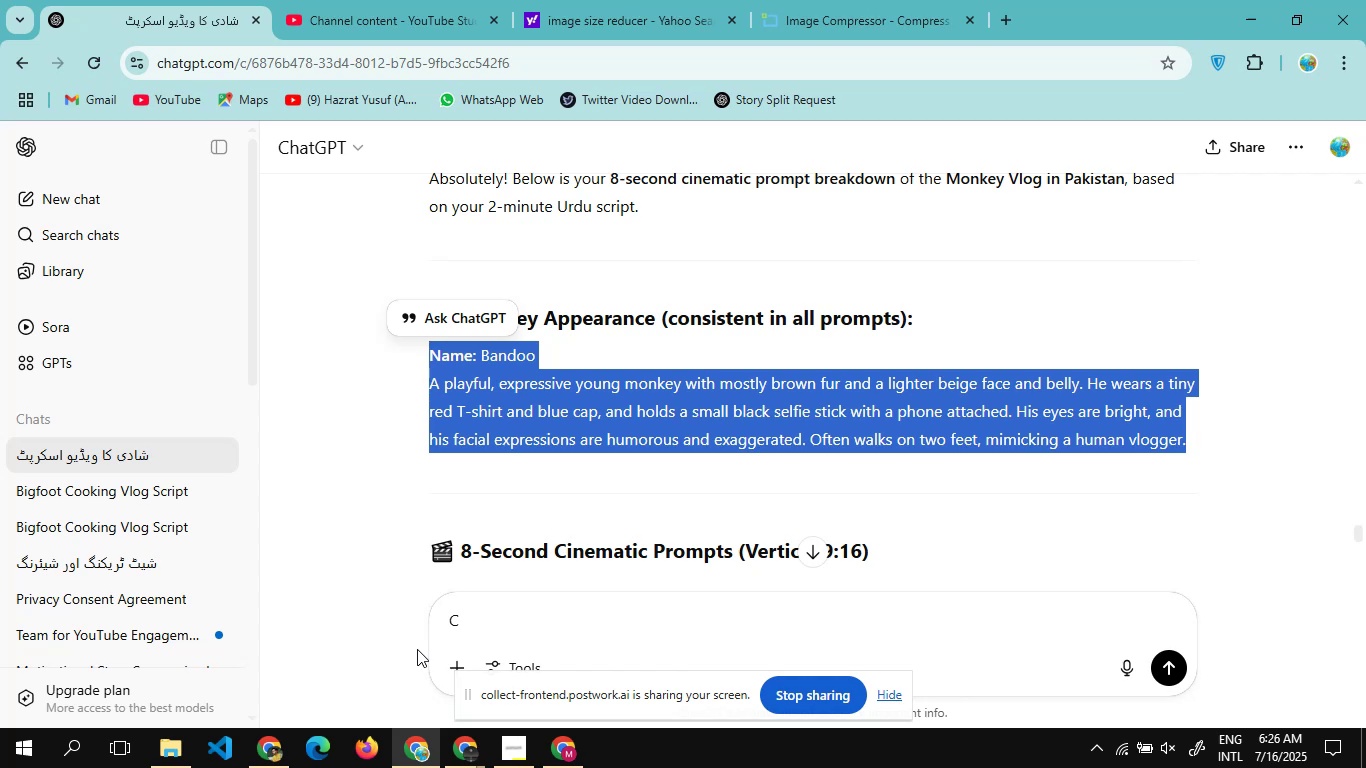 
scroll: coordinate [433, 563], scroll_direction: down, amount: 4.0
 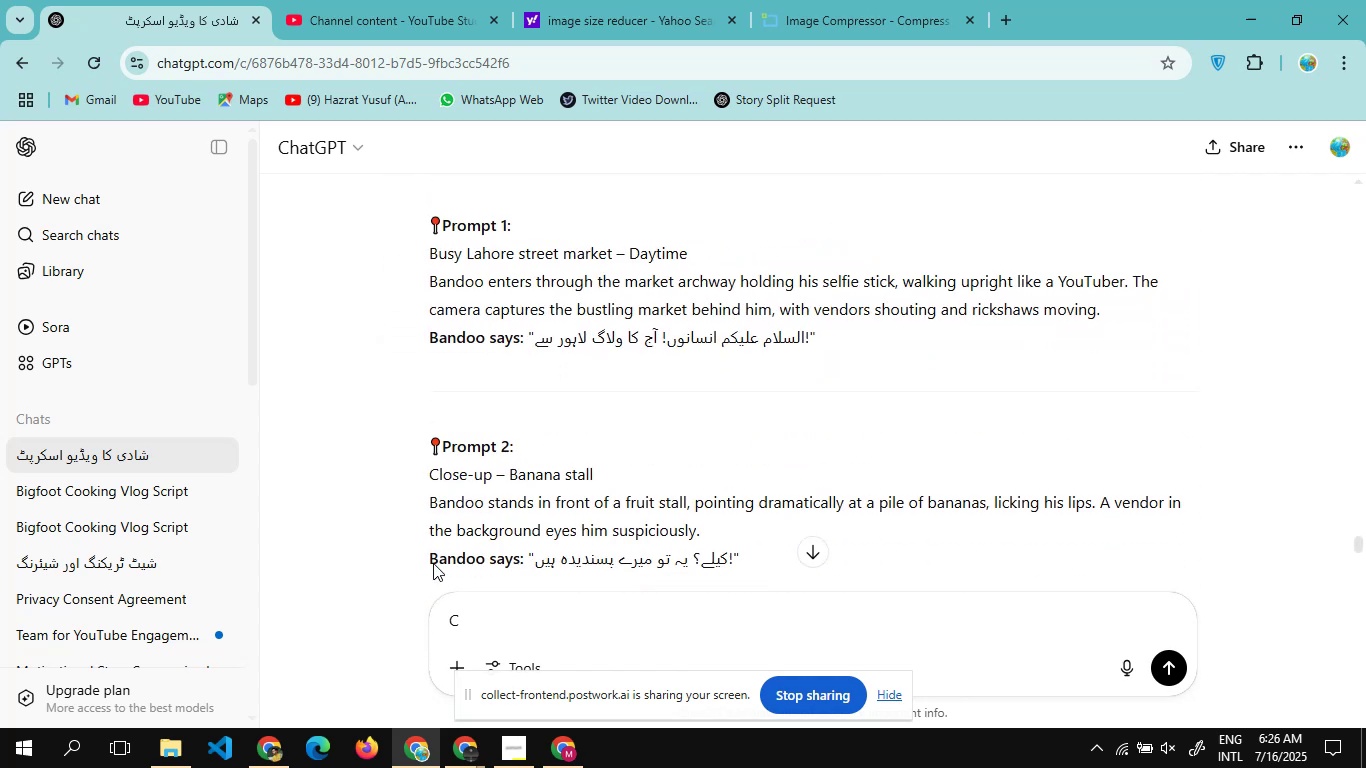 
scroll: coordinate [433, 563], scroll_direction: none, amount: 0.0
 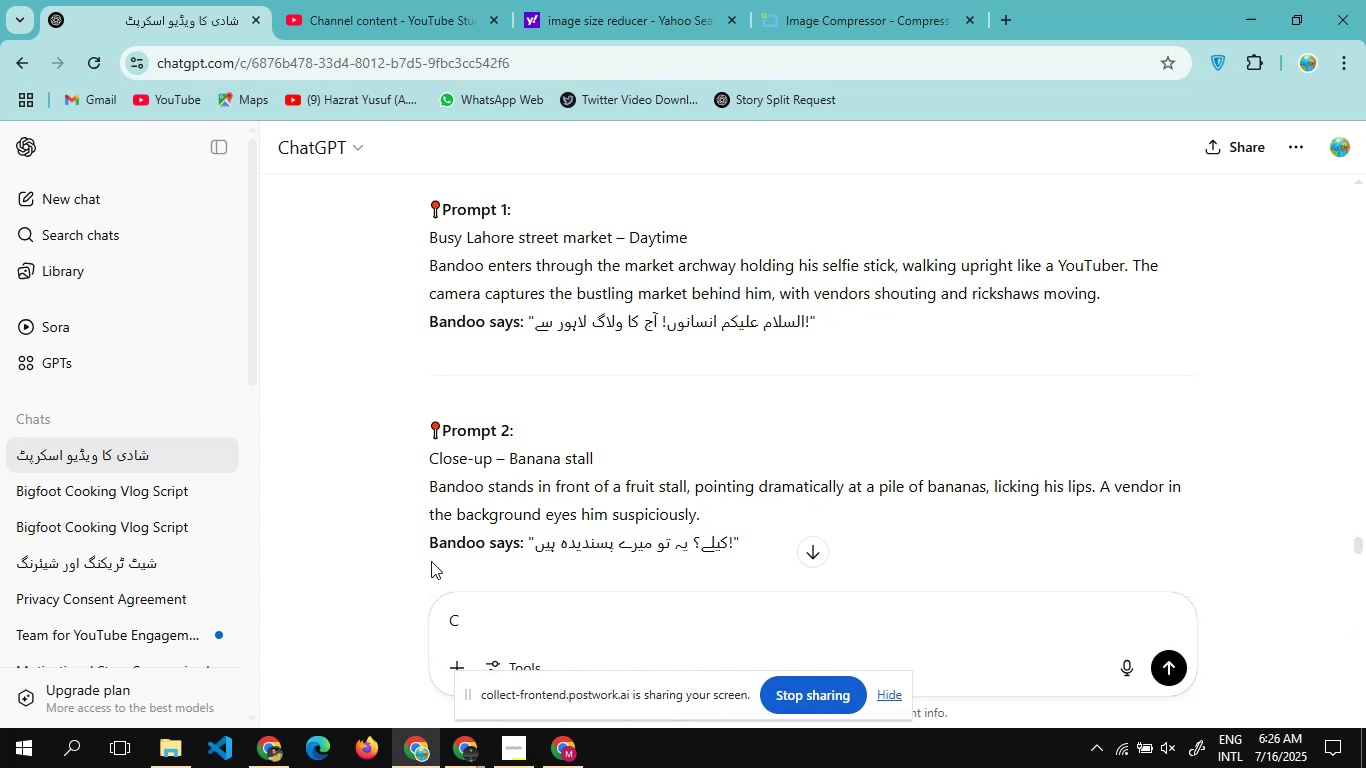 
scroll: coordinate [466, 452], scroll_direction: down, amount: 10.0
 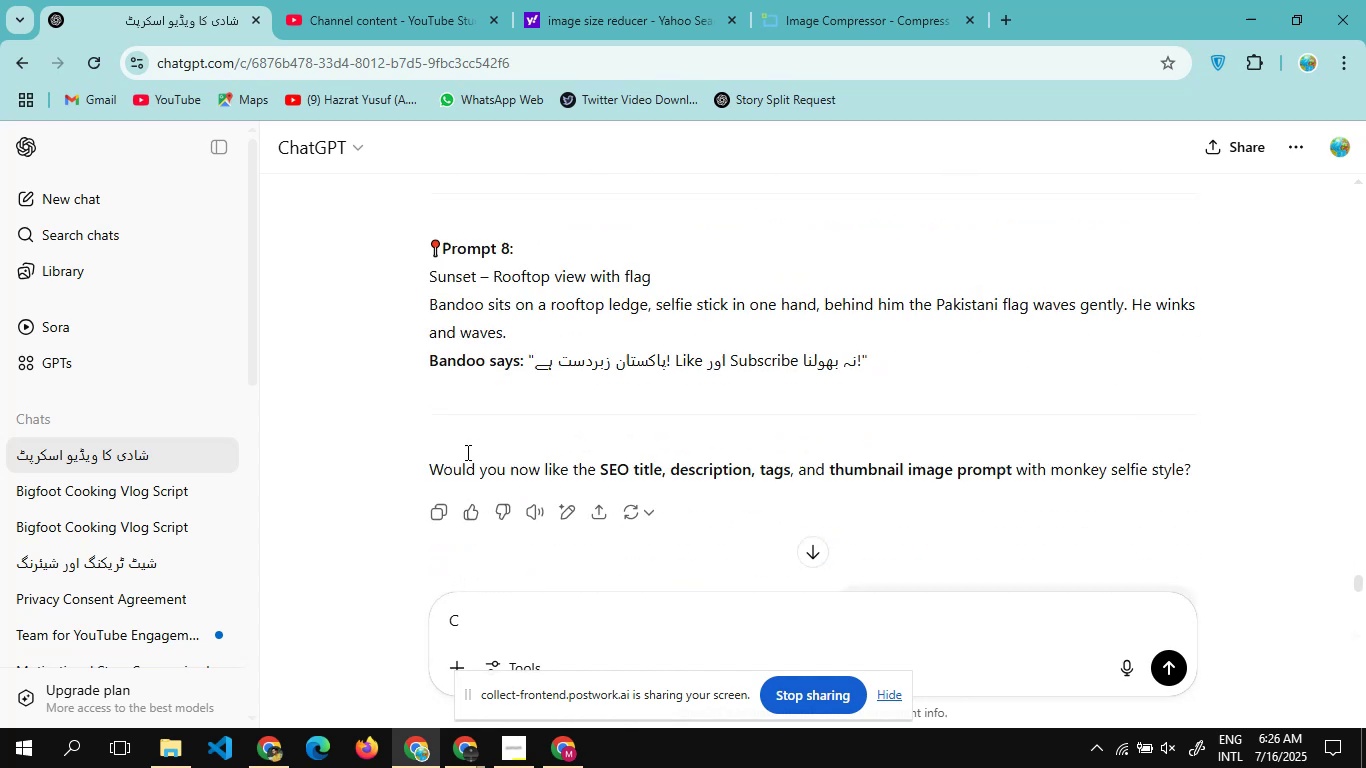 
scroll: coordinate [466, 452], scroll_direction: up, amount: 2.0
 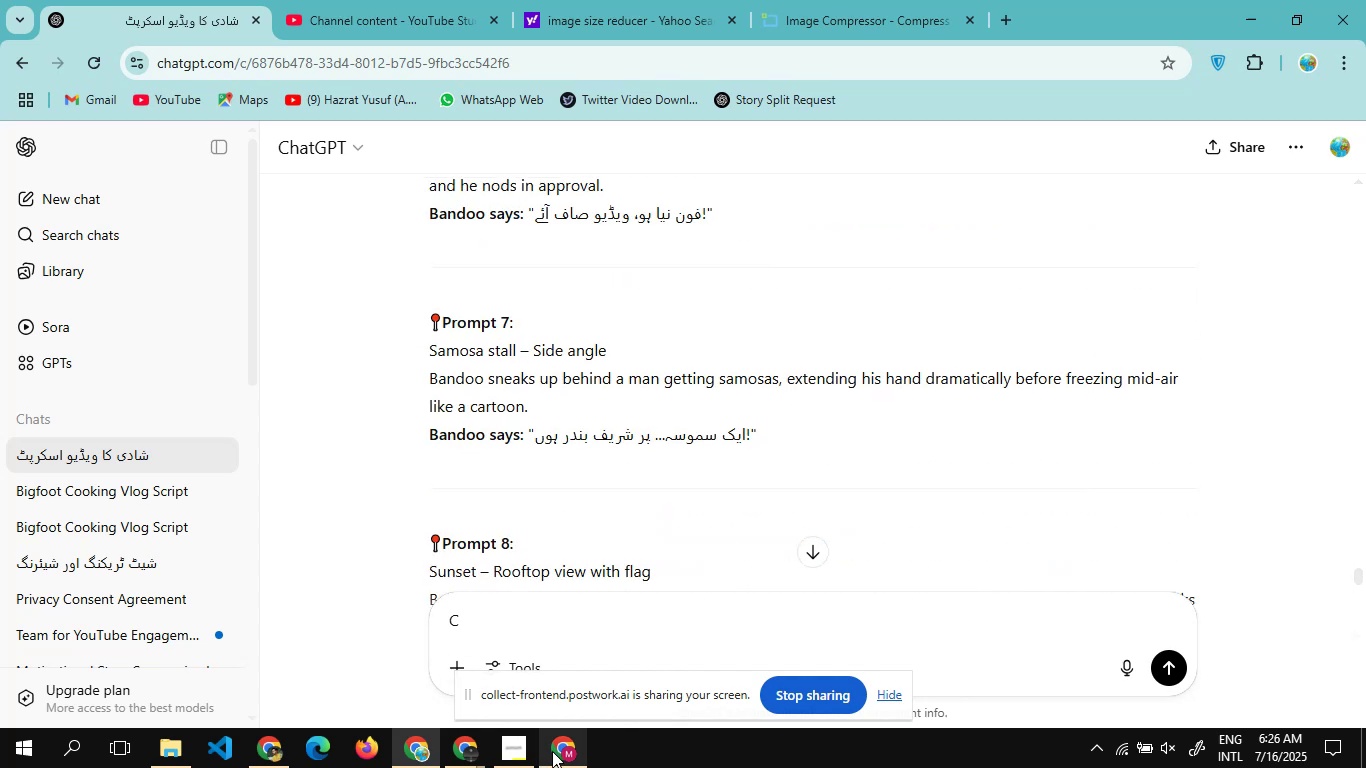 
left_click([552, 751])
 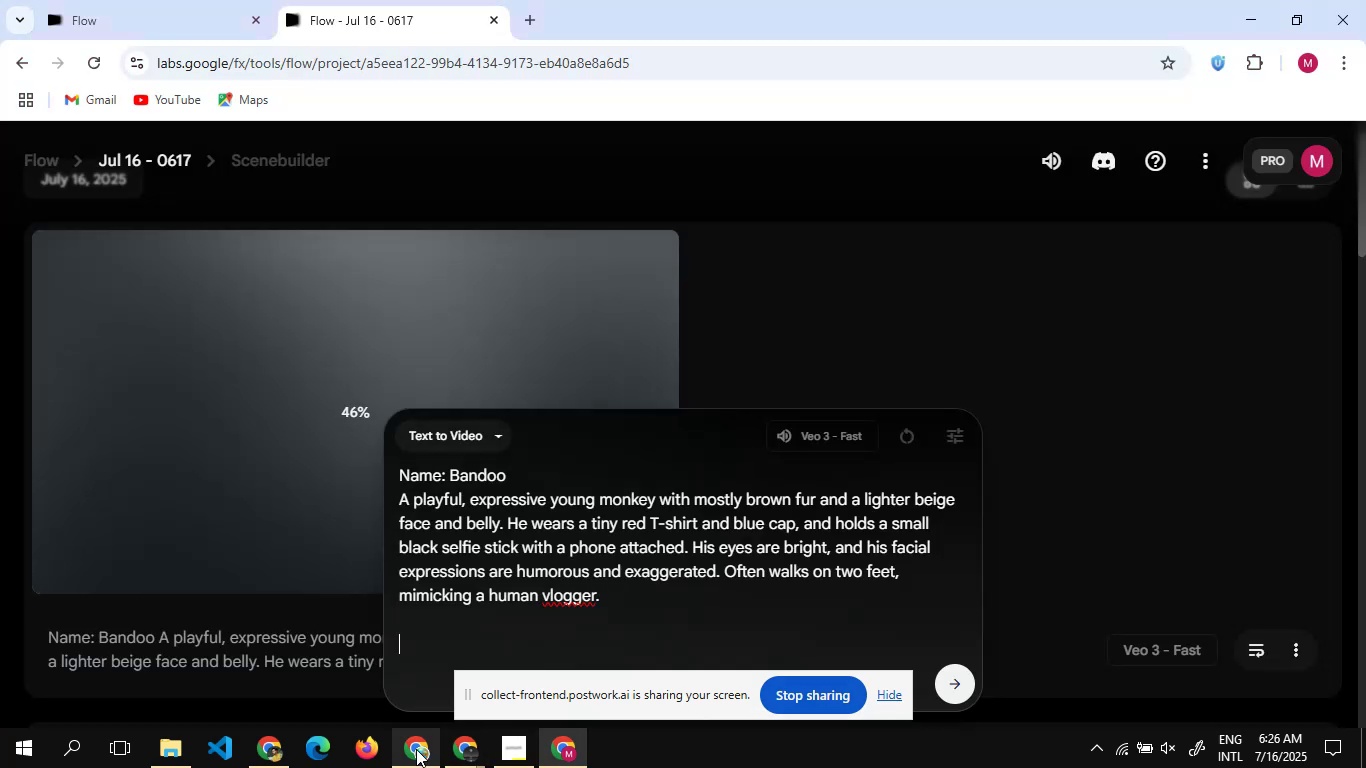 
left_click([416, 749])
 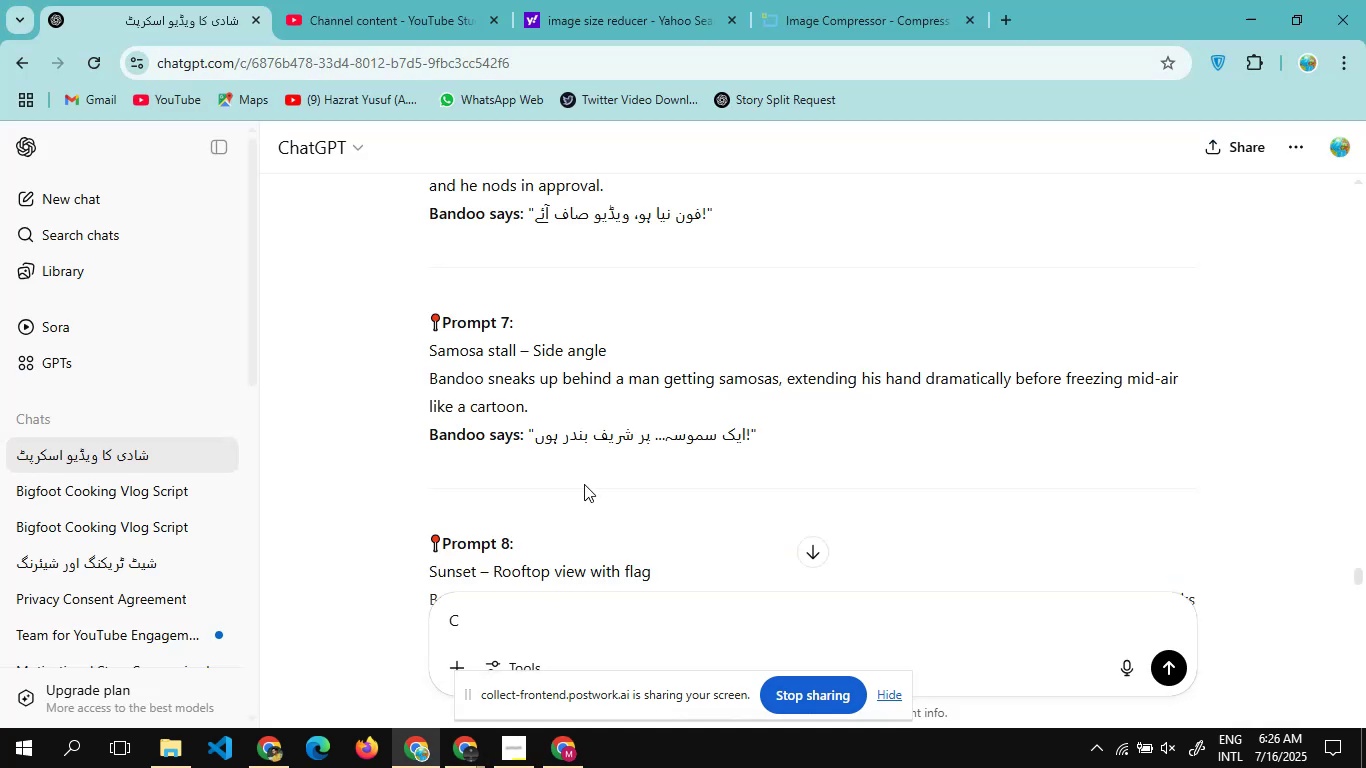 
left_click_drag(start_coordinate=[583, 484], to_coordinate=[414, 358])
 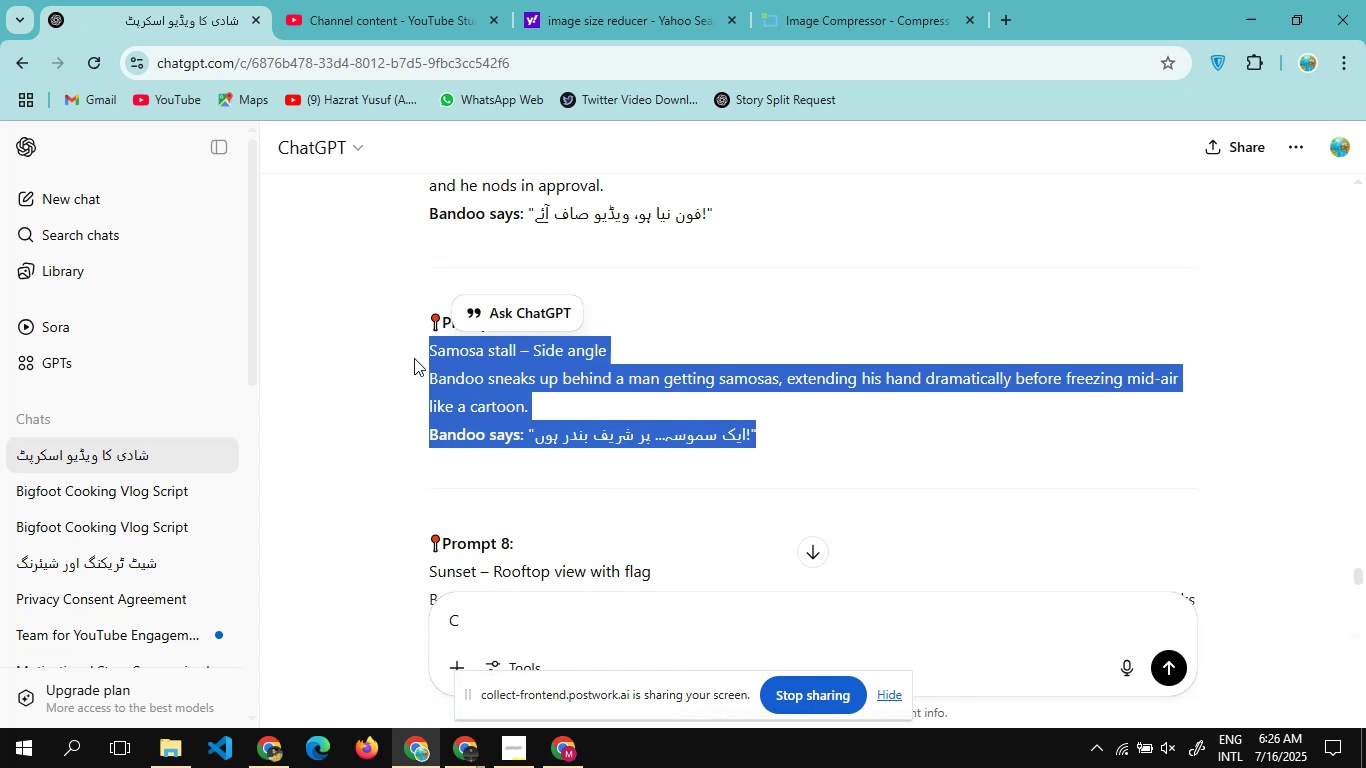 
key(Control+C)
 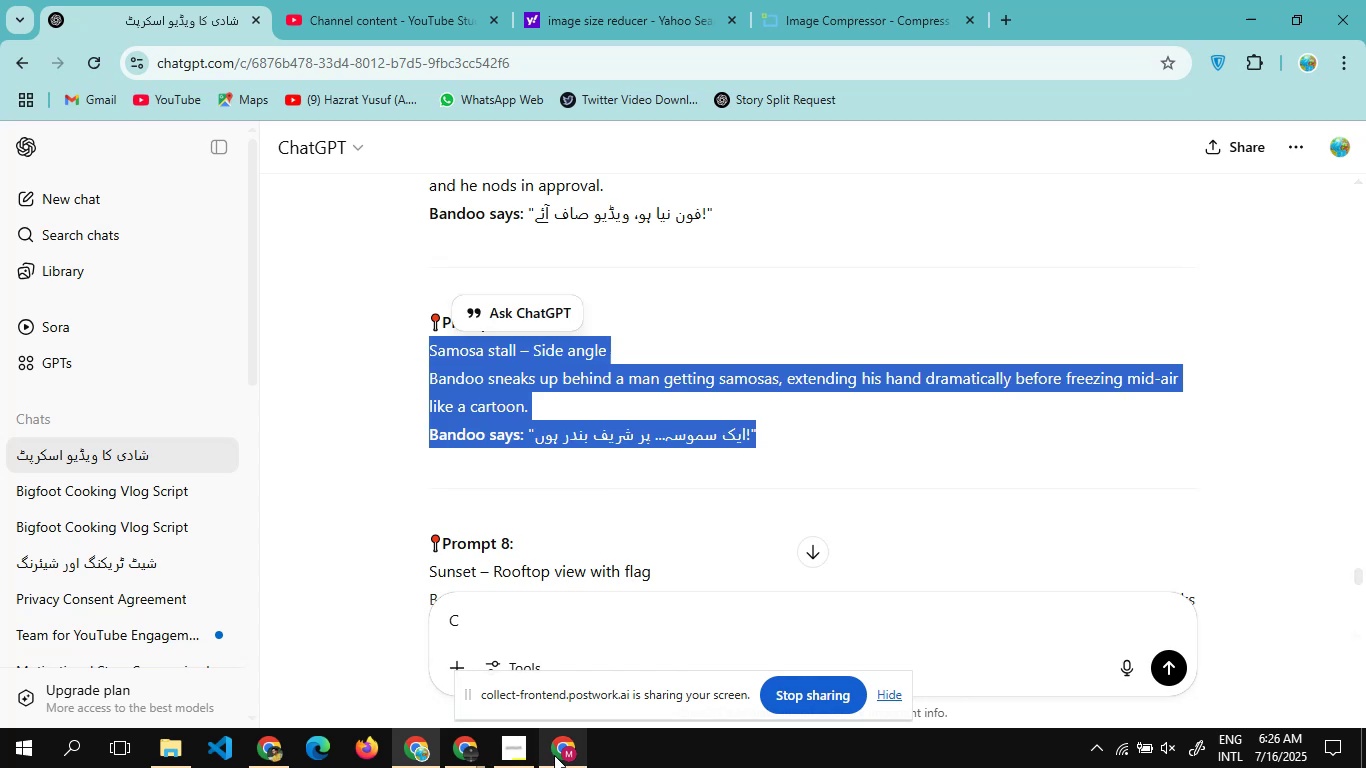 
left_click([554, 755])
 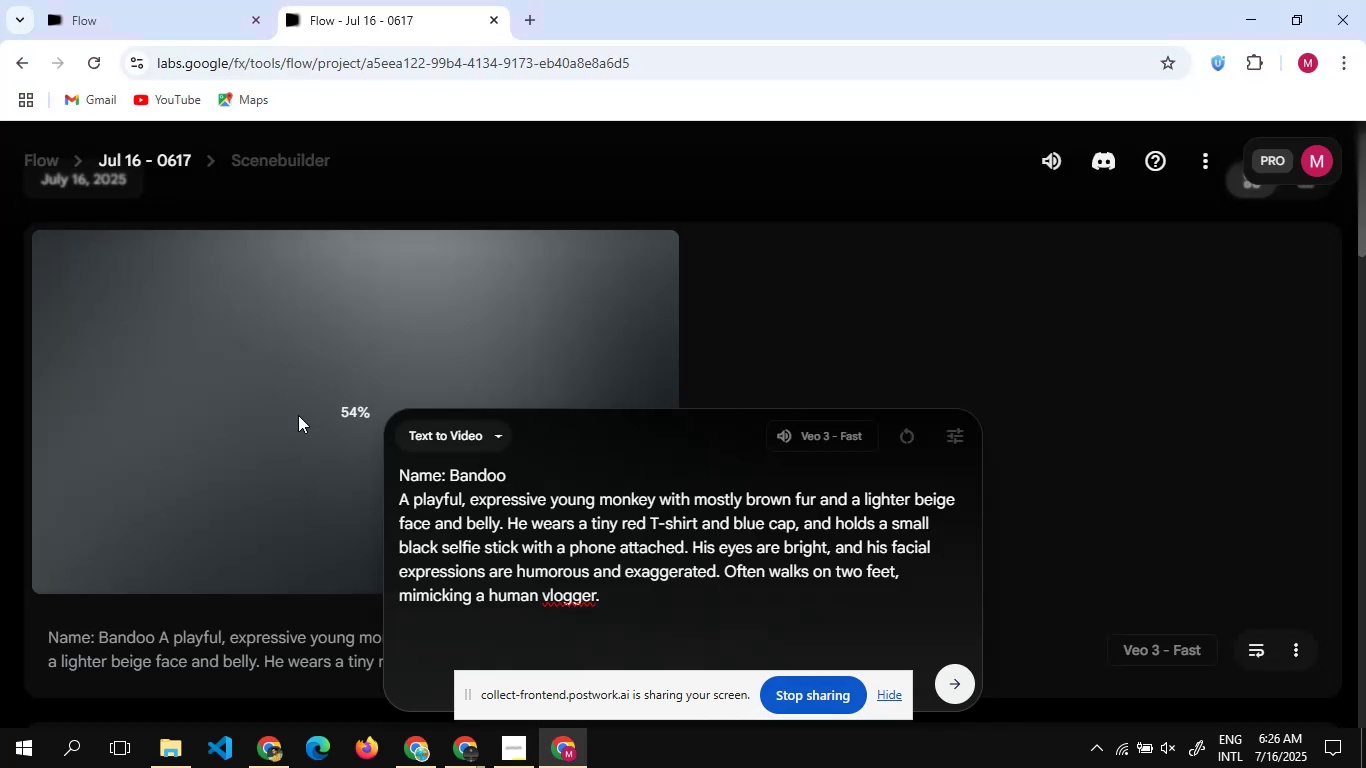 
scroll: coordinate [298, 415], scroll_direction: down, amount: 1.0
 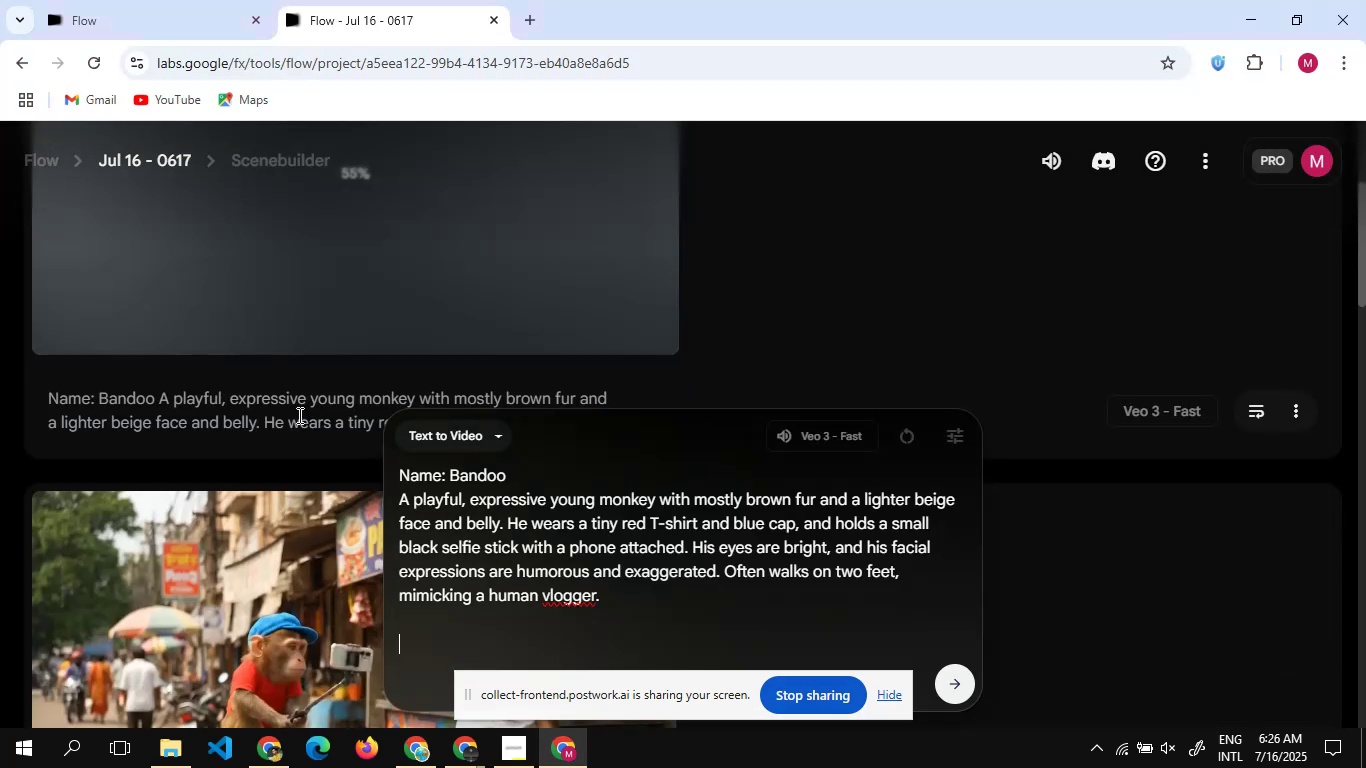 
scroll: coordinate [298, 415], scroll_direction: none, amount: 0.0
 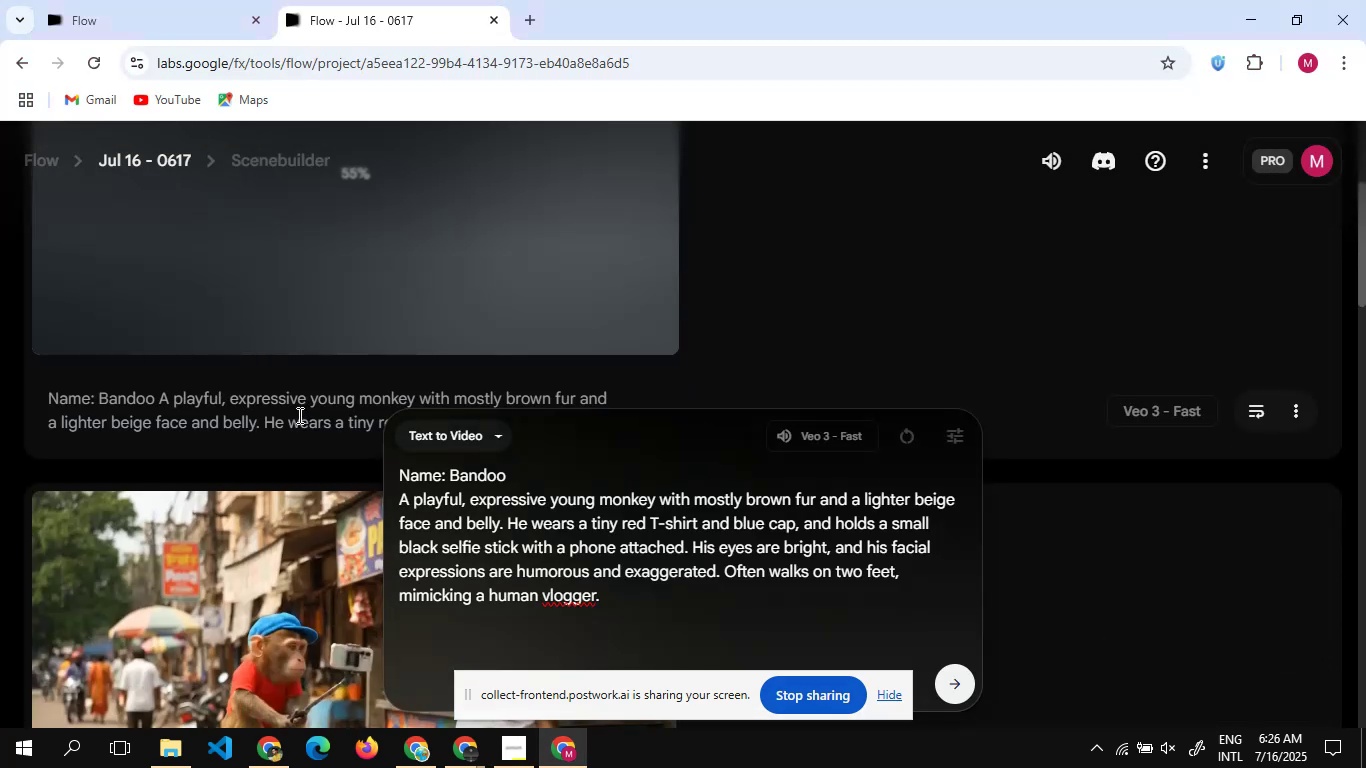 
scroll: coordinate [298, 415], scroll_direction: up, amount: 1.0
 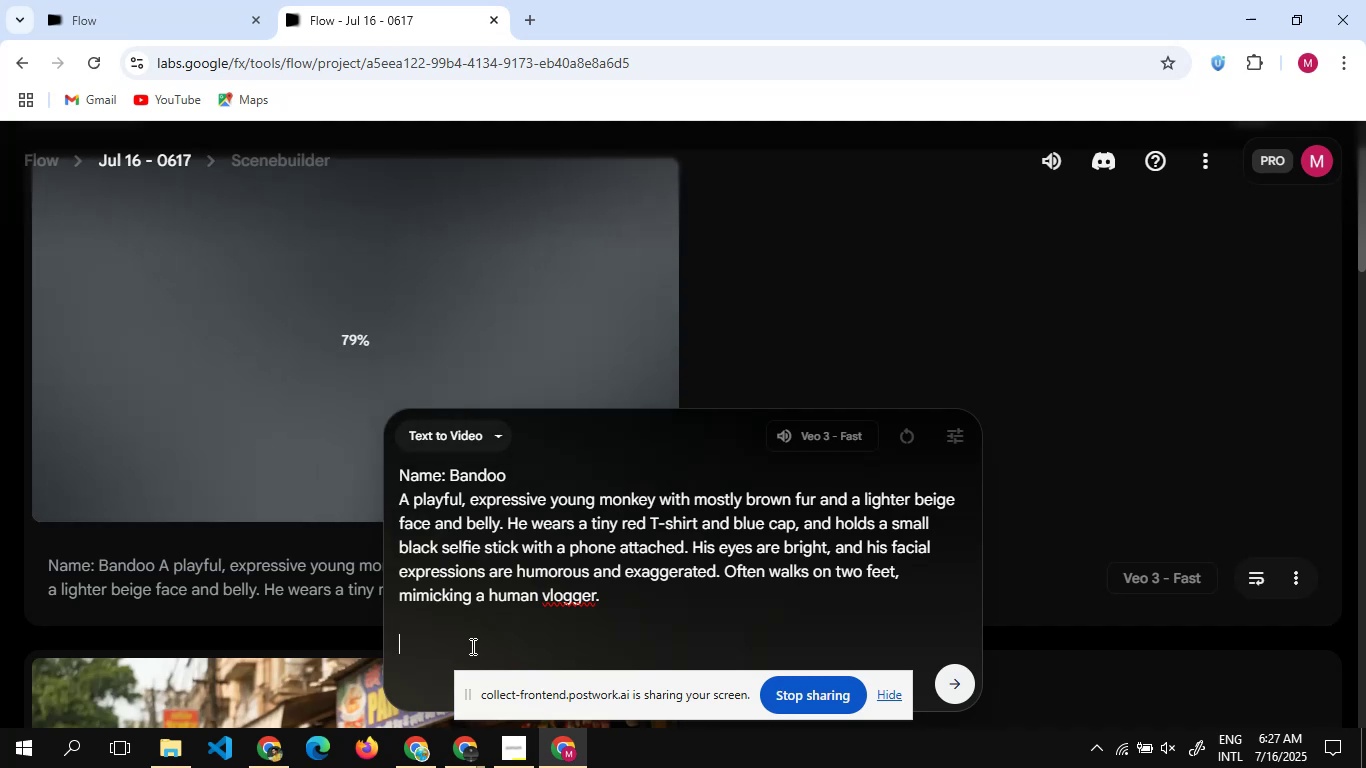 
wait(27.89)
 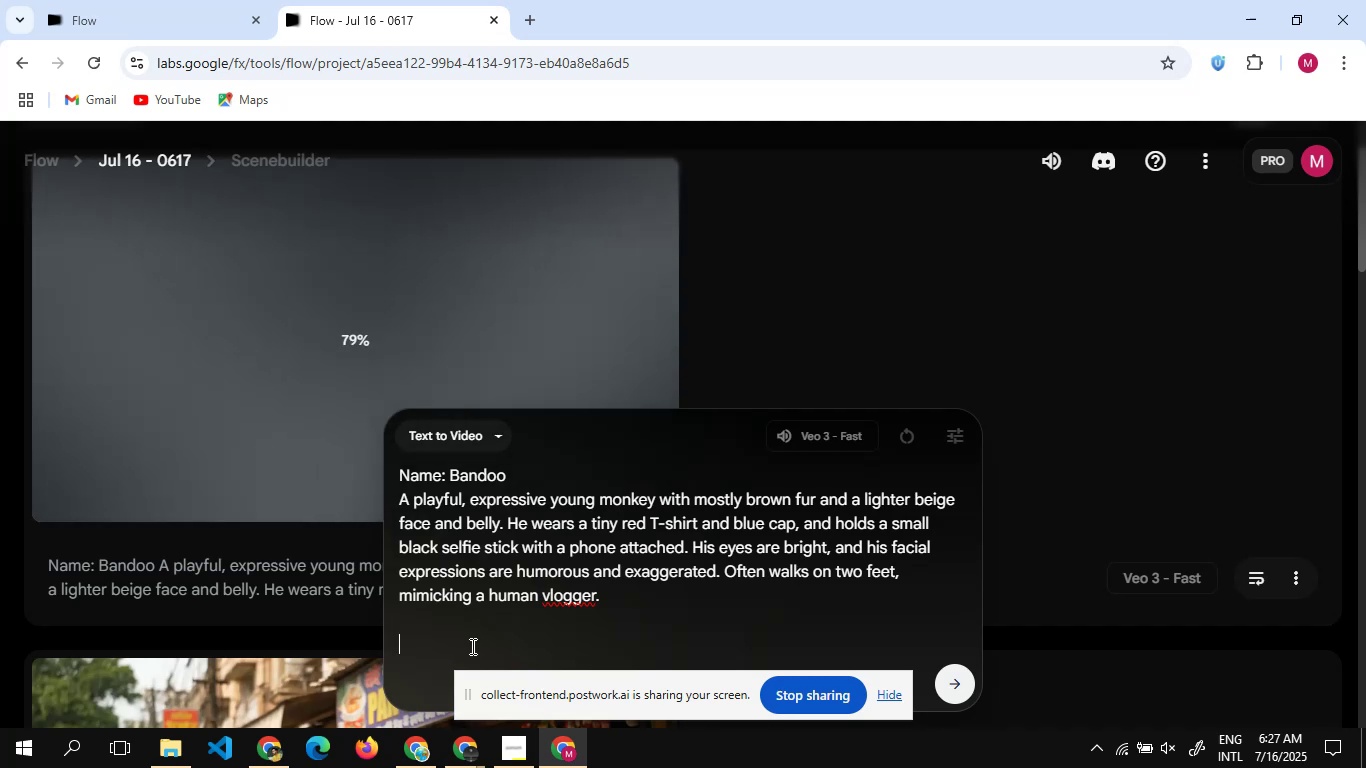 
hold_key(key=ControlLeft, duration=1.2)
 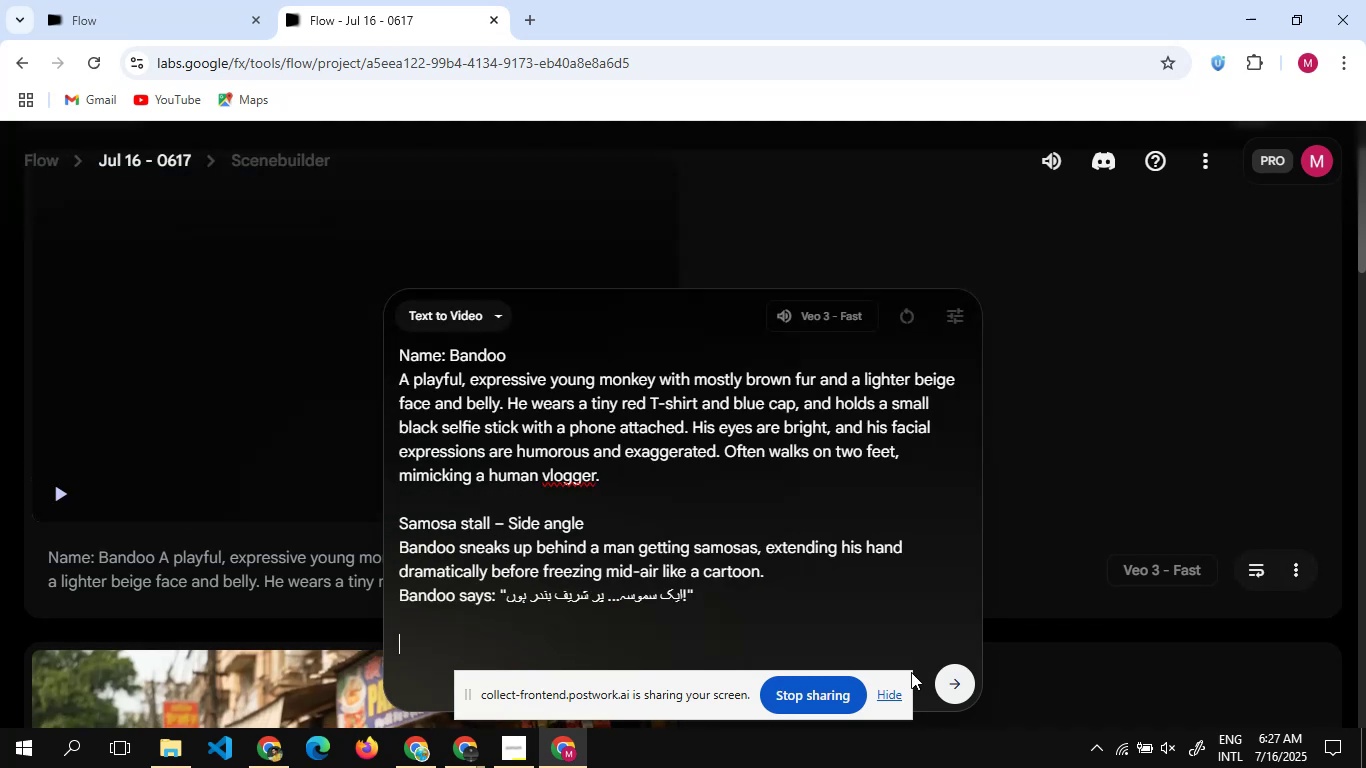 
hold_key(key=V, duration=1.2)
 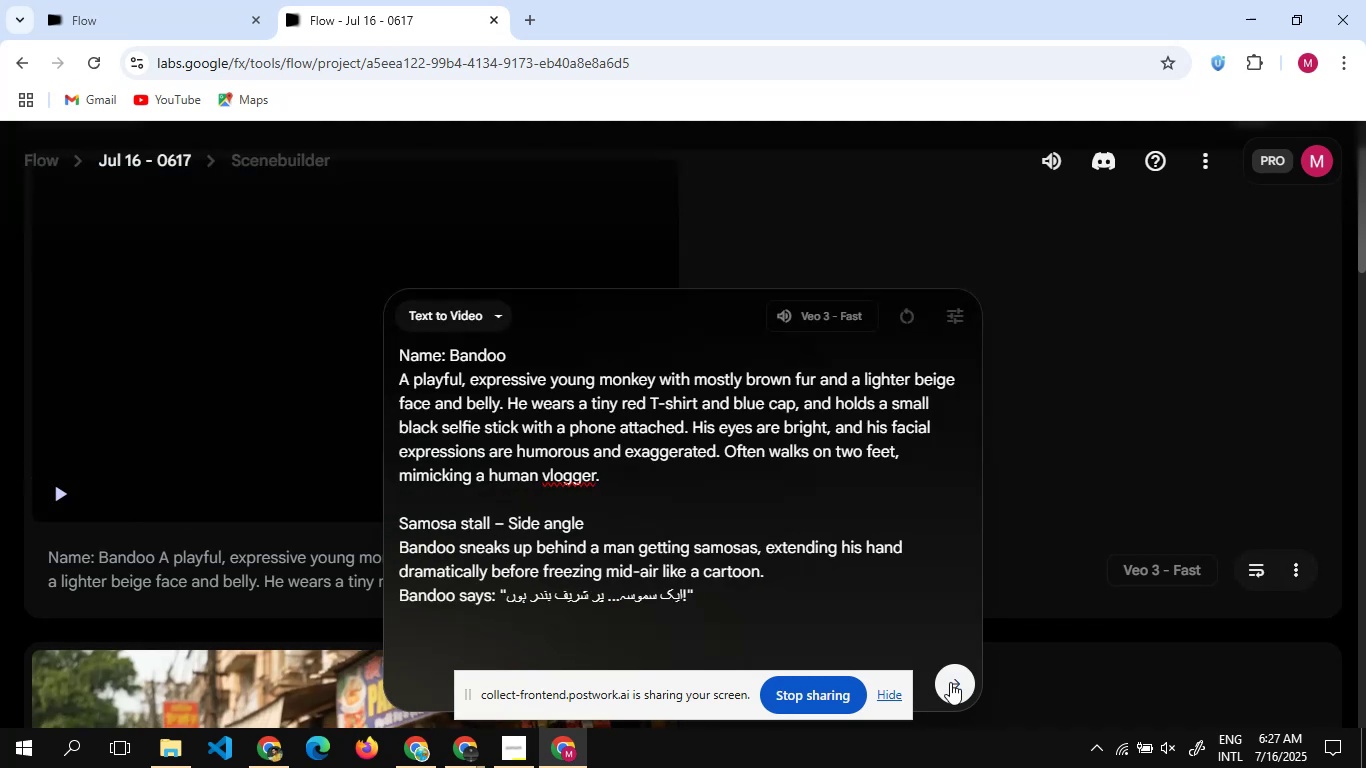 
left_click([950, 682])
 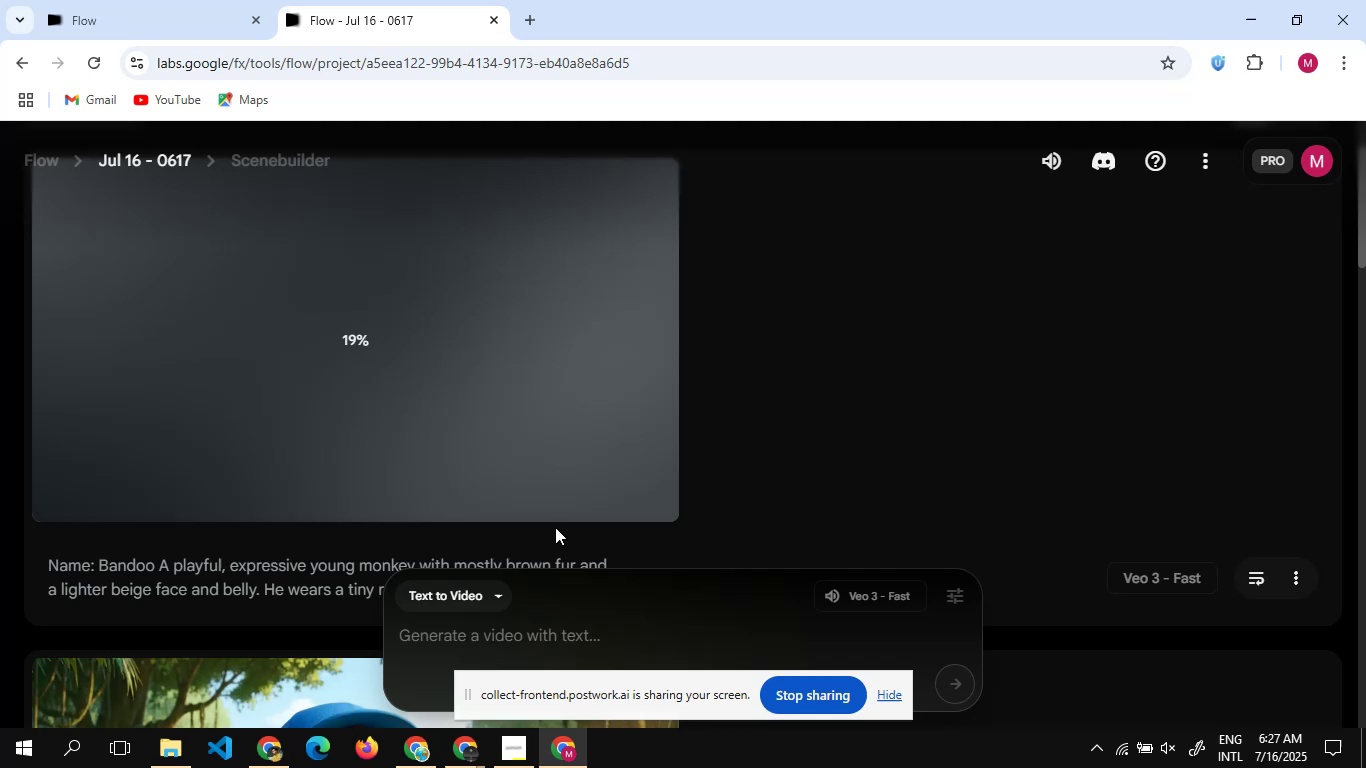 
wait(26.55)
 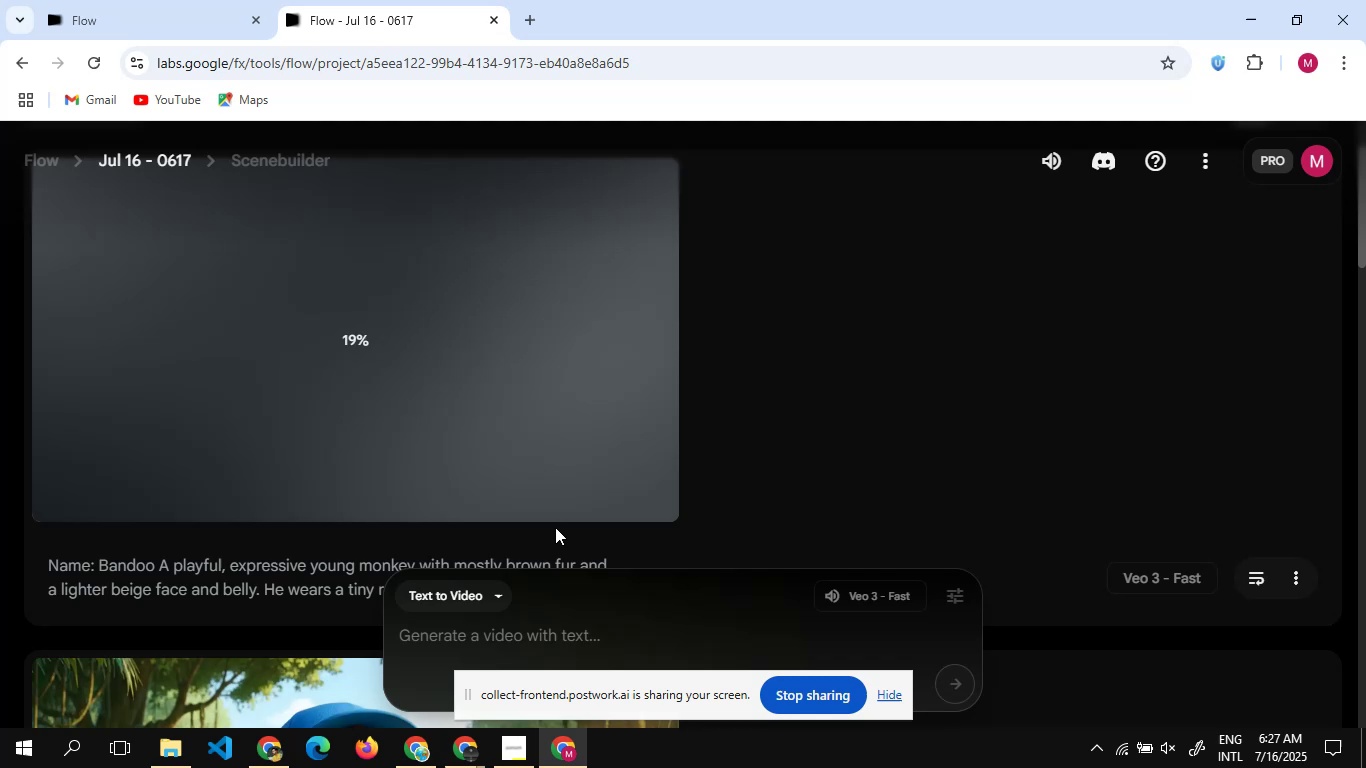 
scroll: coordinate [486, 435], scroll_direction: down, amount: 1.0
 